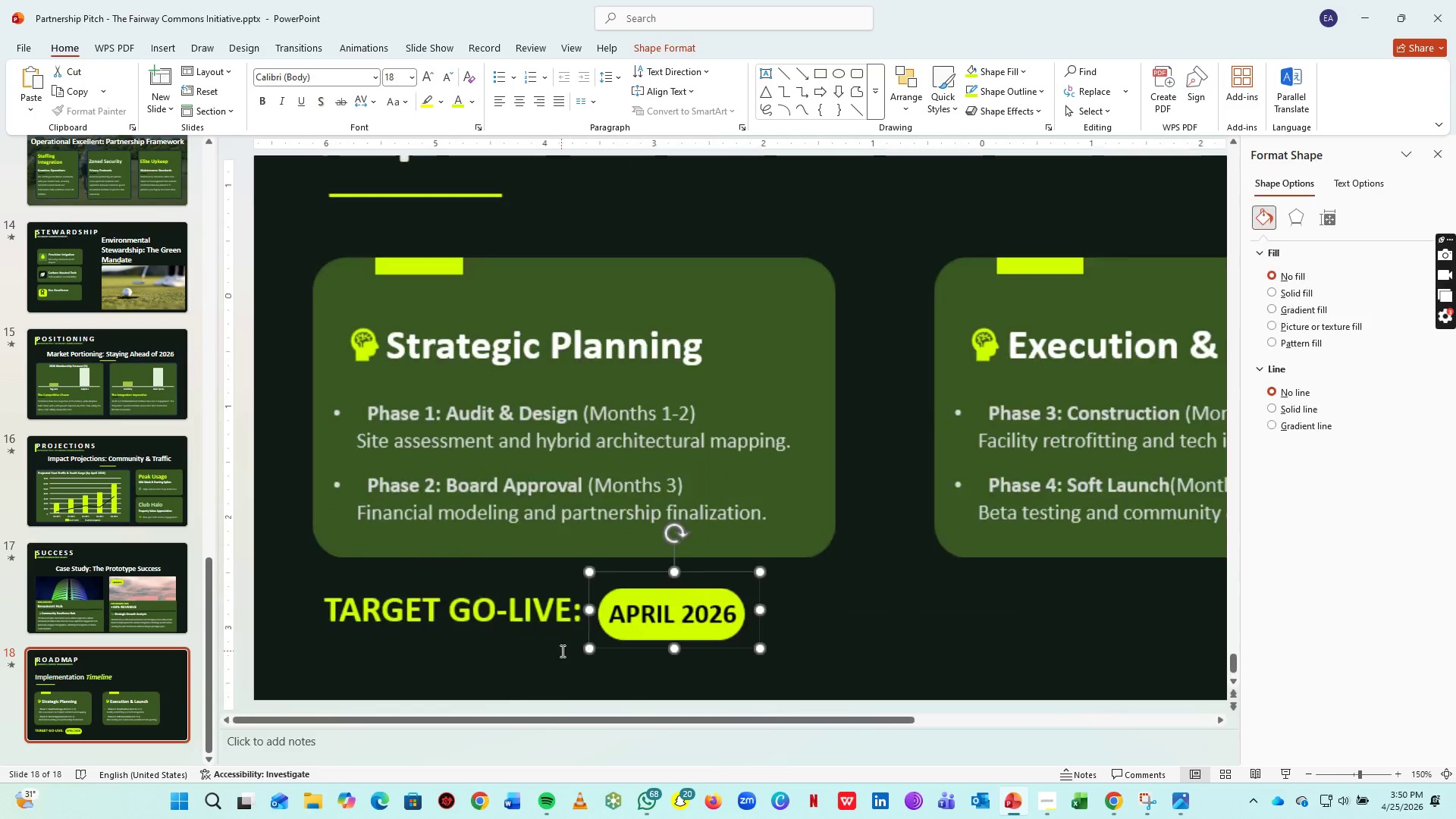 
hold_key(key=ControlLeft, duration=0.53)
scroll: coordinate [561, 651], scroll_direction: up, amount: 7.0
 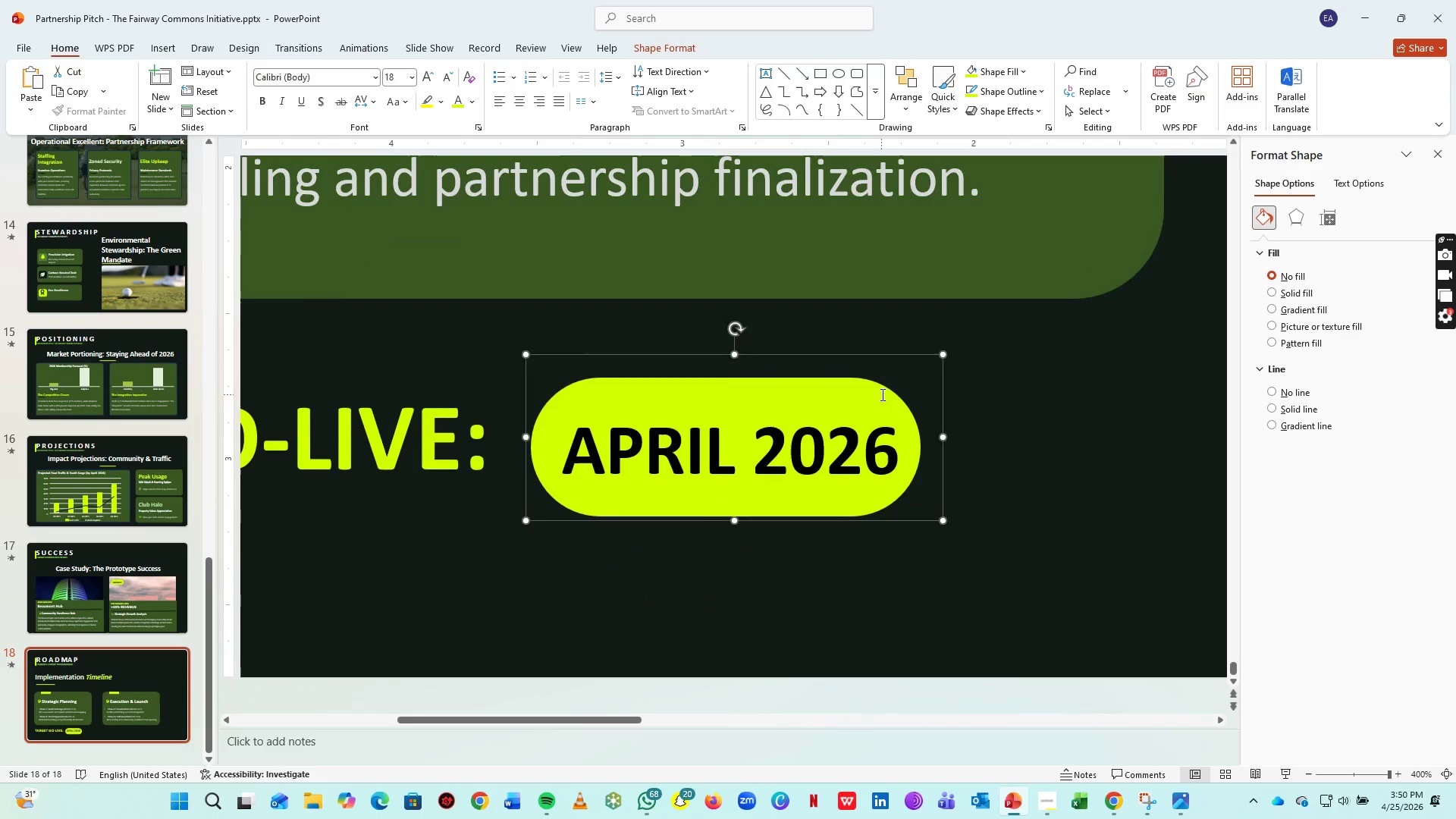 
left_click([882, 394])
 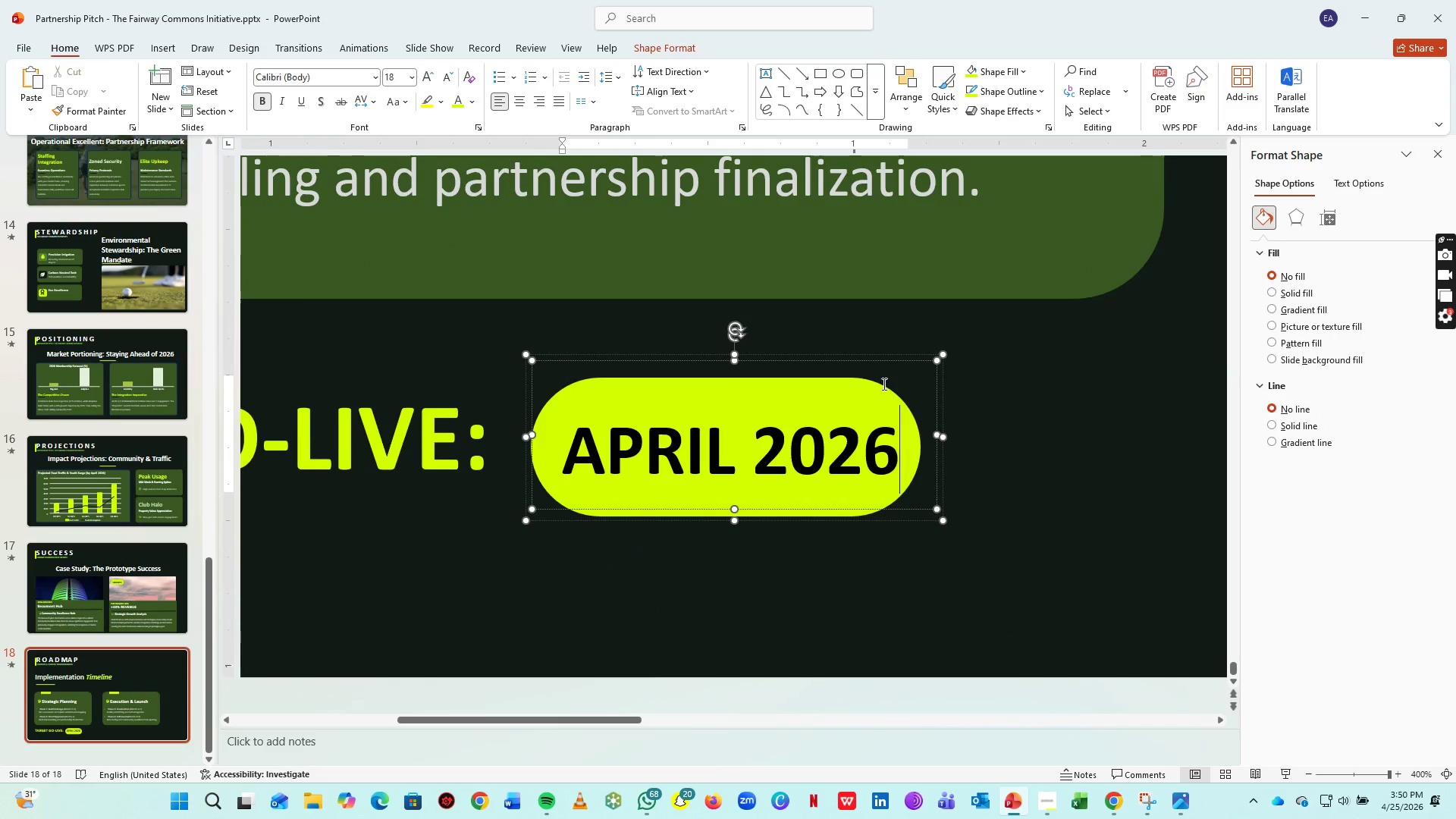 
left_click([883, 384])
 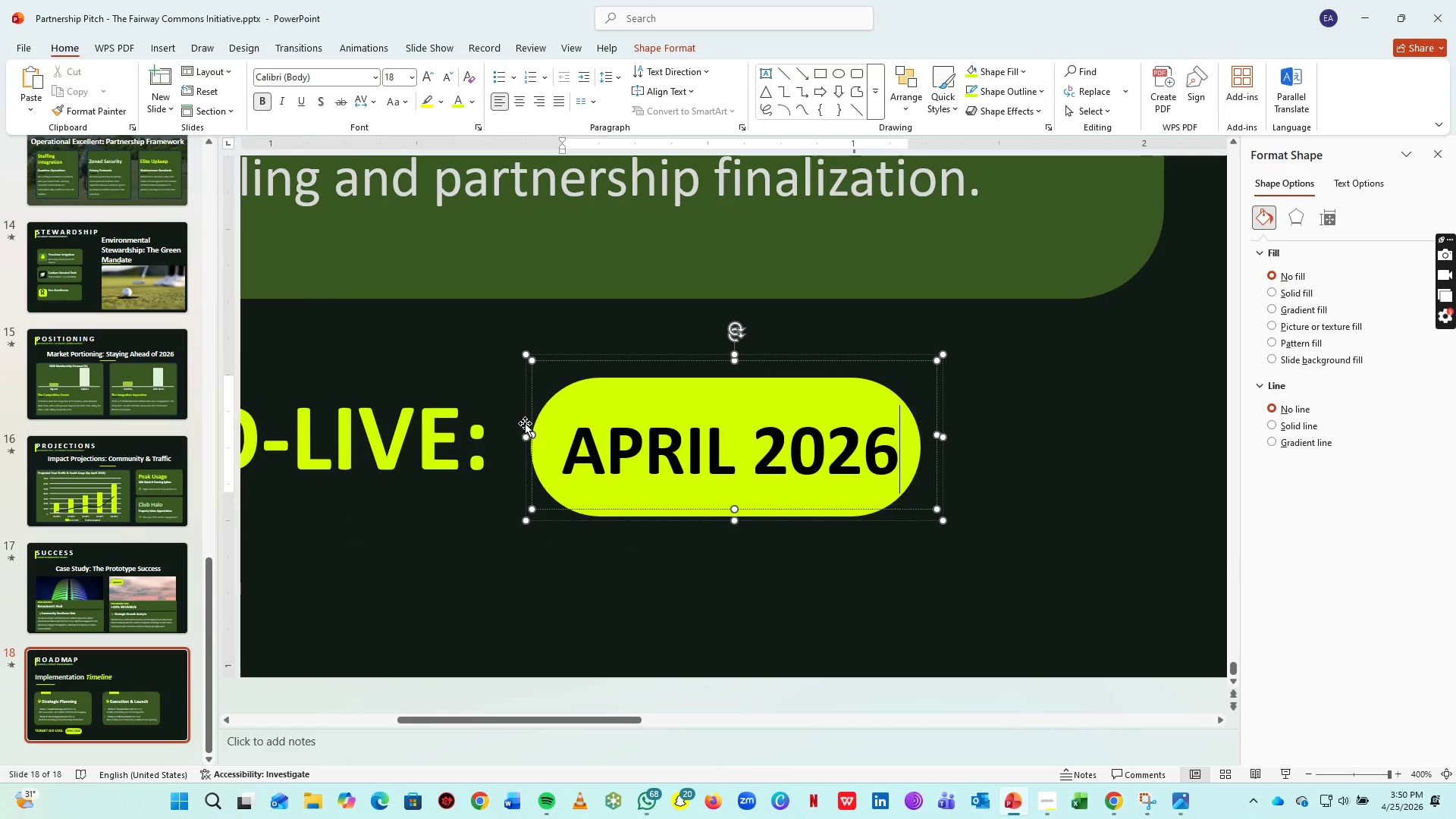 
left_click([525, 423])
 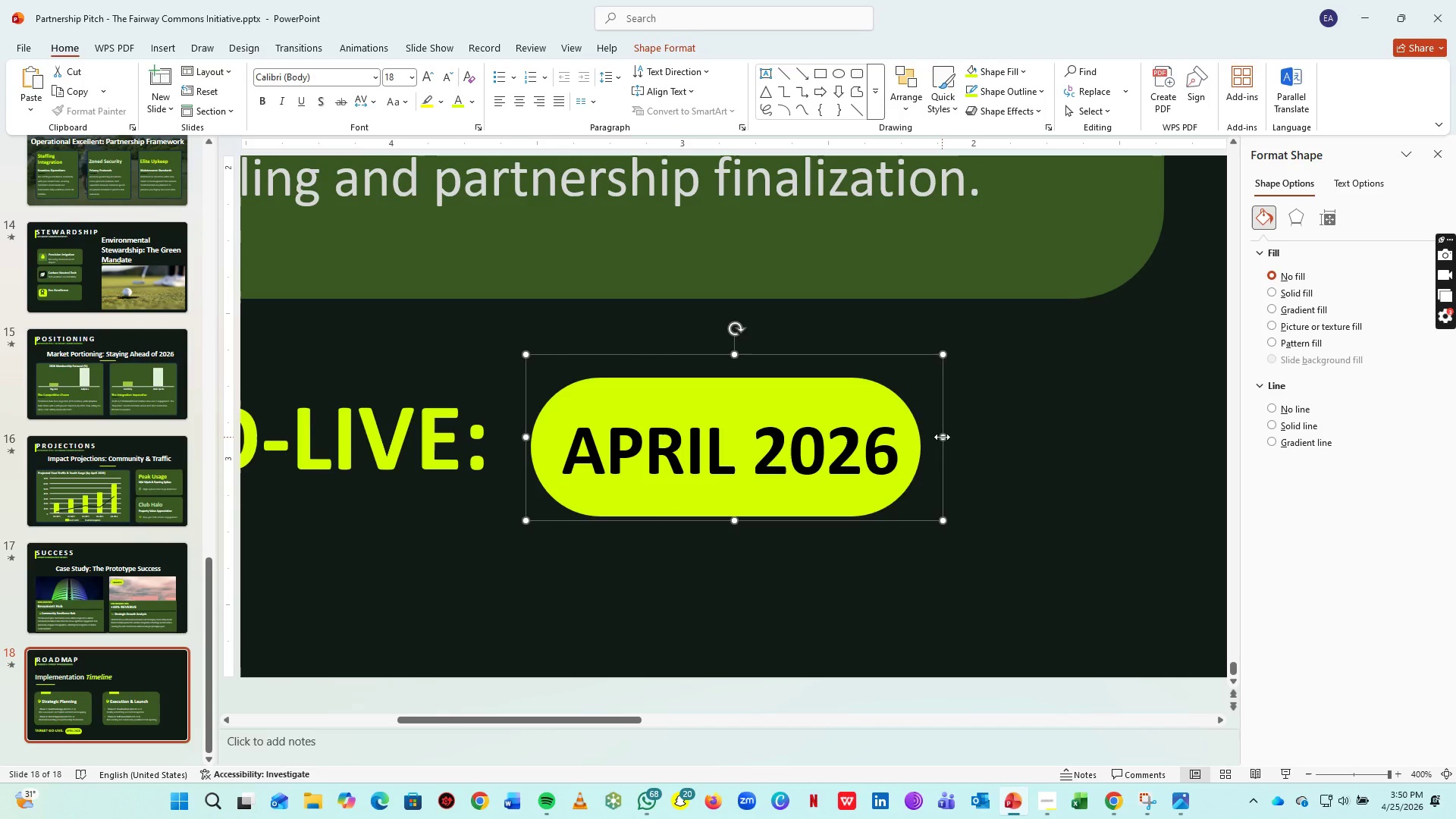 
left_click_drag(start_coordinate=[943, 437], to_coordinate=[992, 438])
 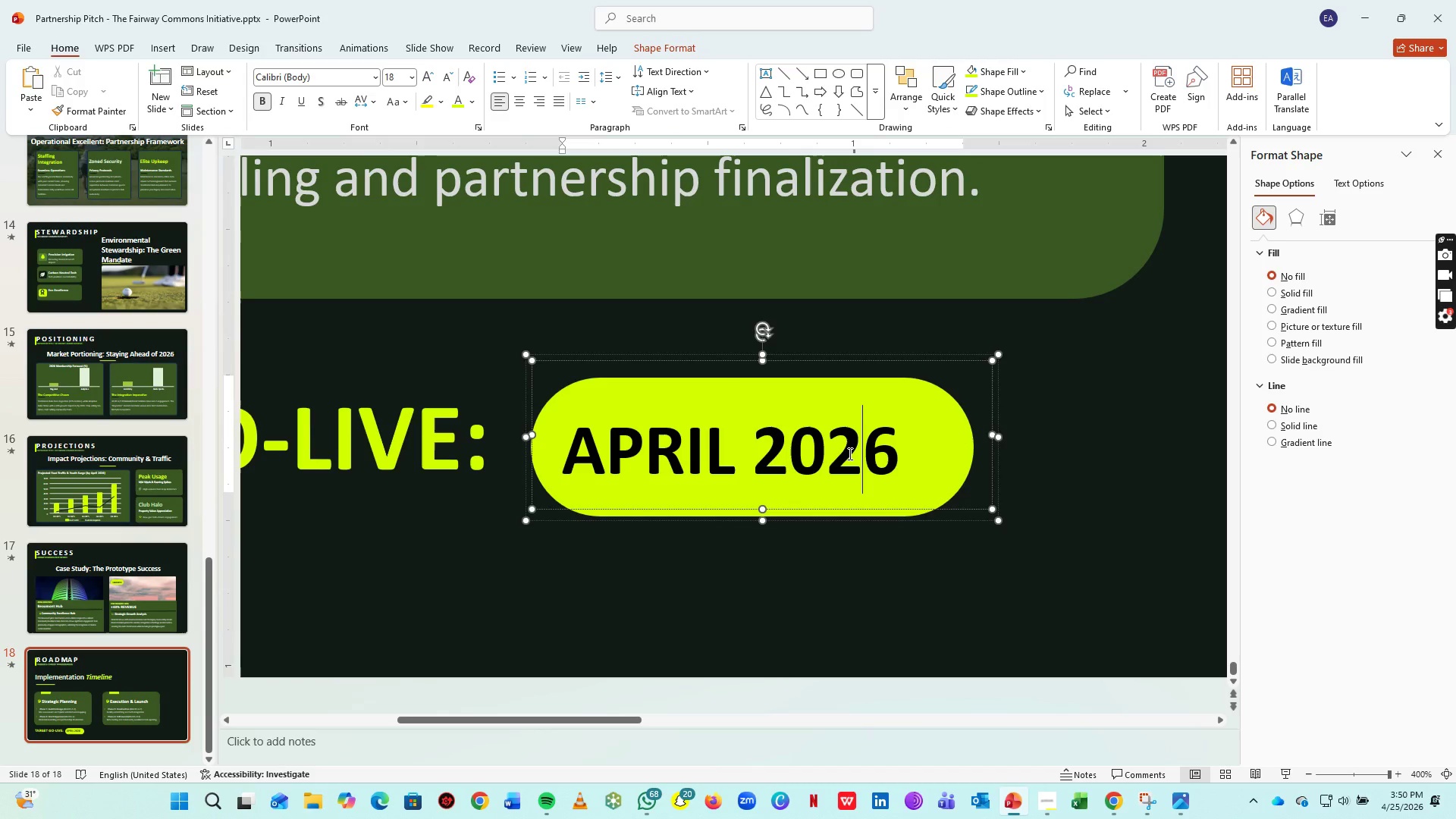 
left_click([849, 453])
 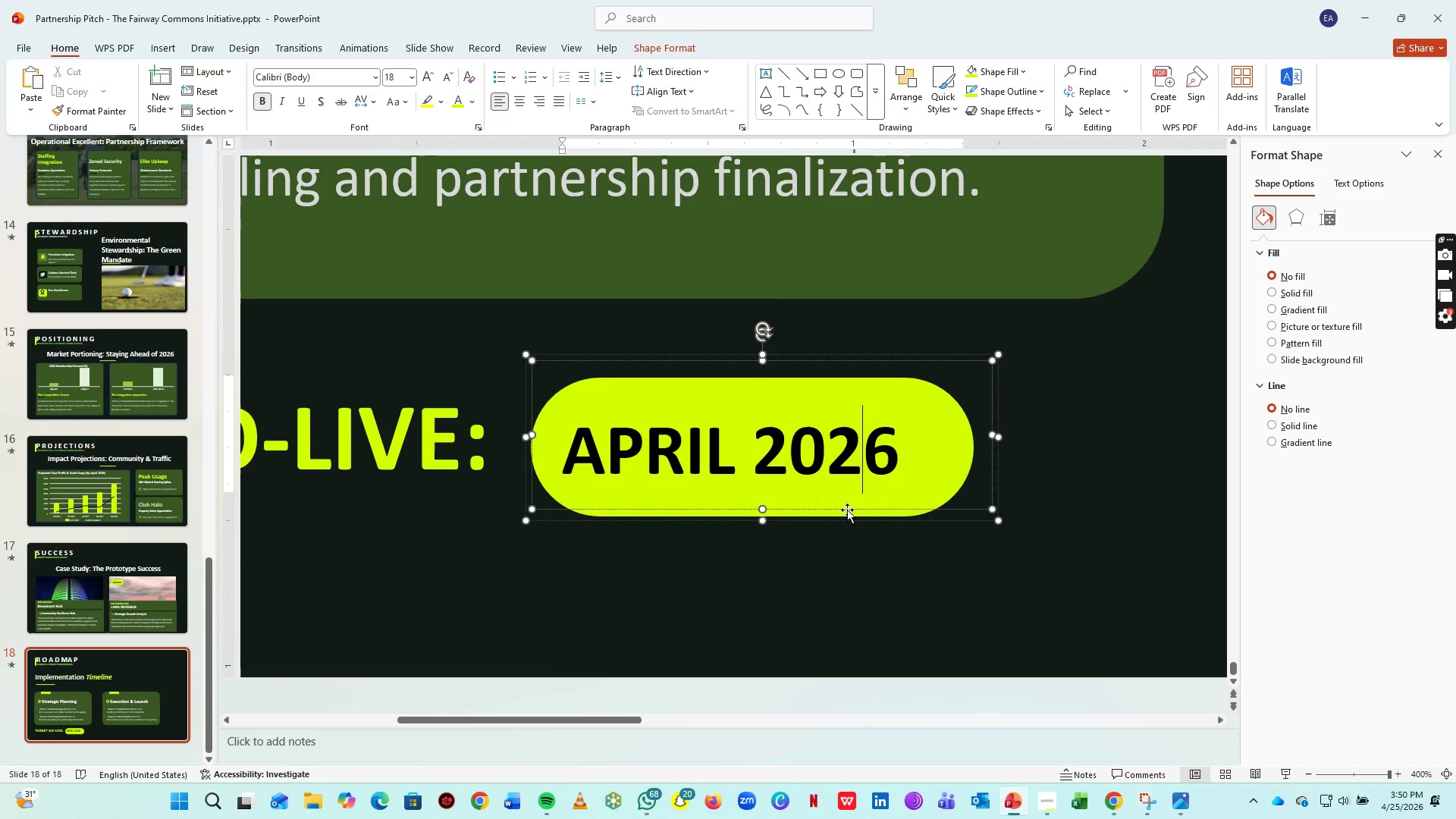 
left_click_drag(start_coordinate=[847, 510], to_coordinate=[871, 505])
 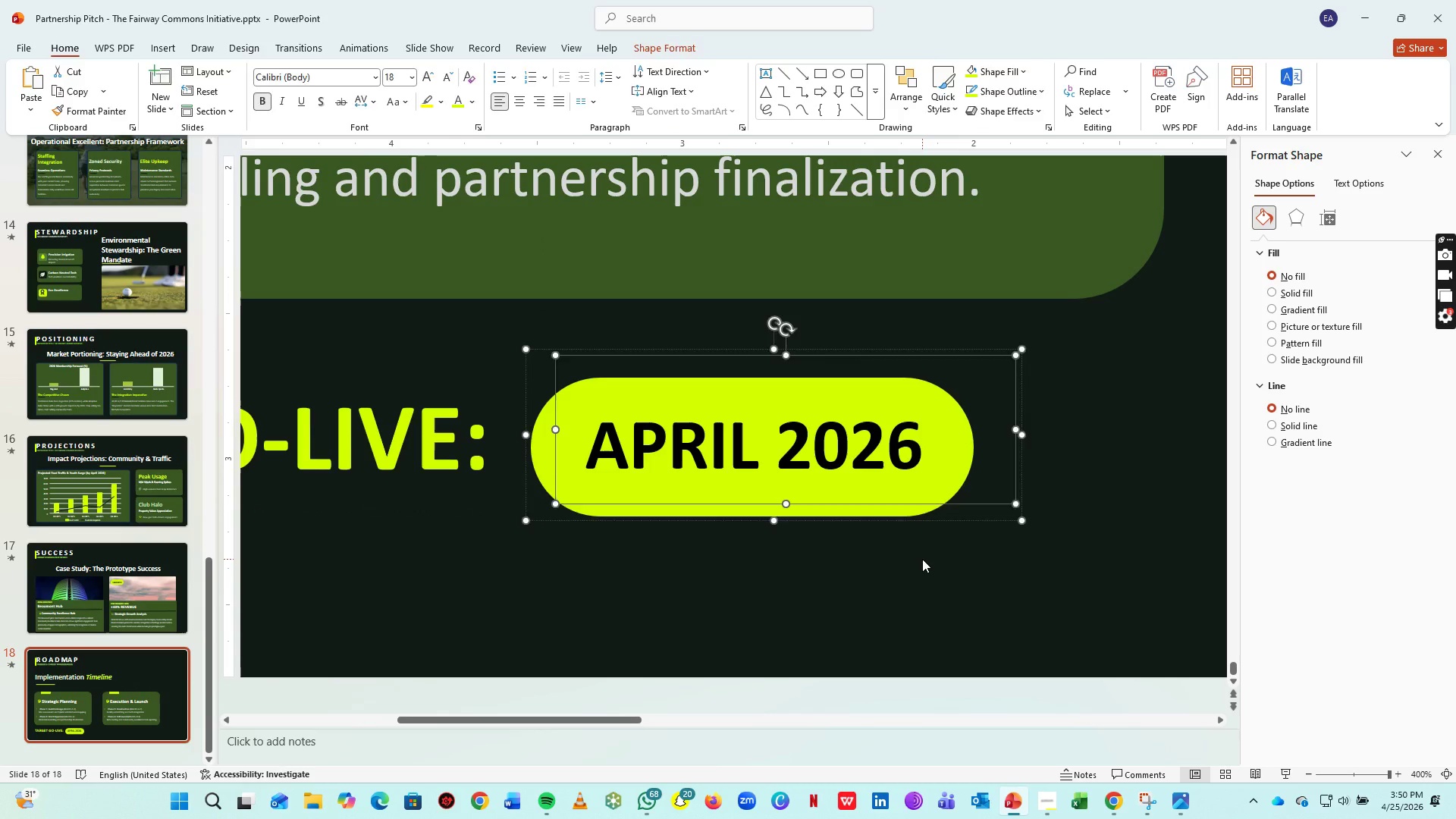 
left_click([922, 559])
 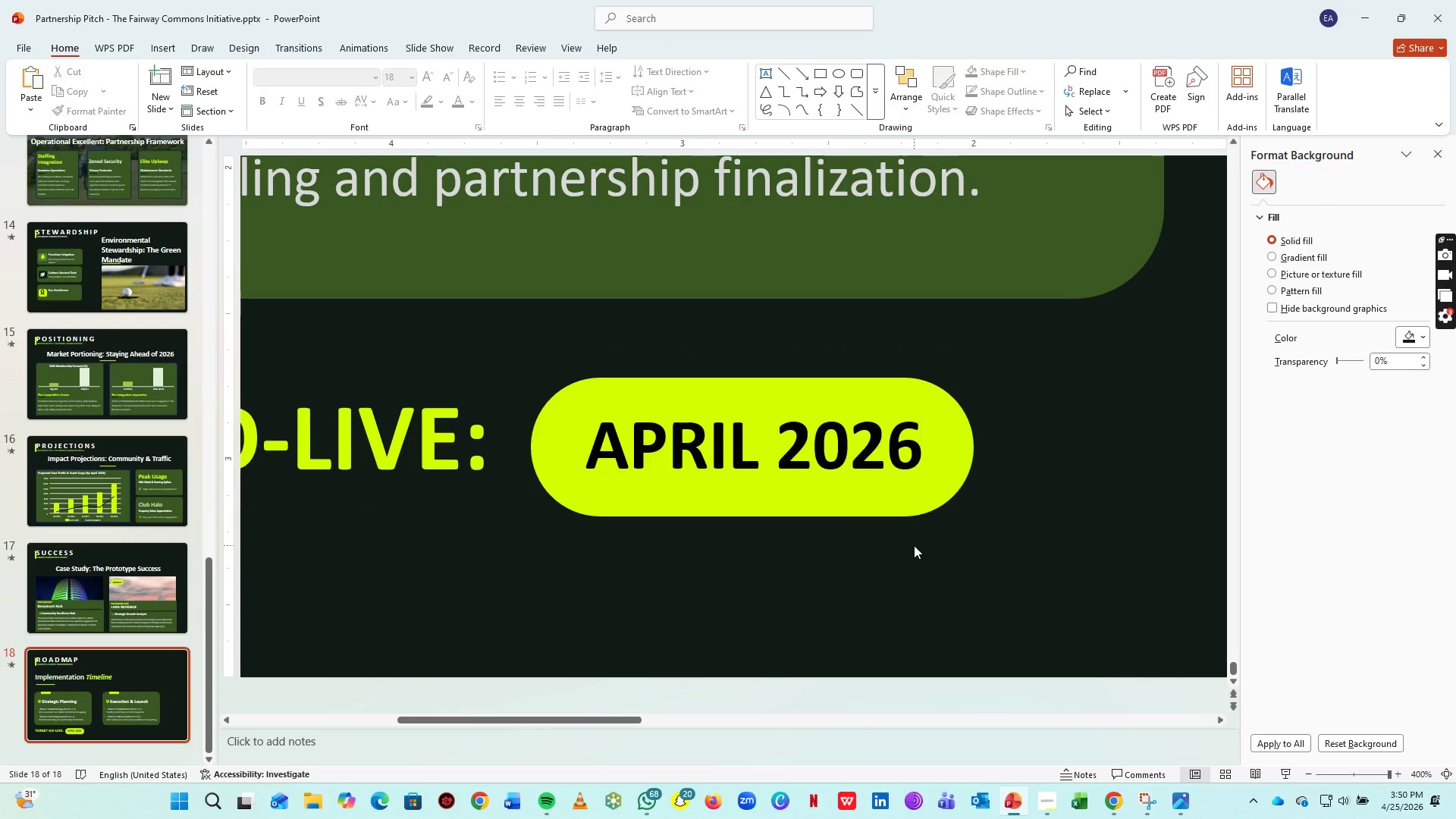 
key(Control+S)
 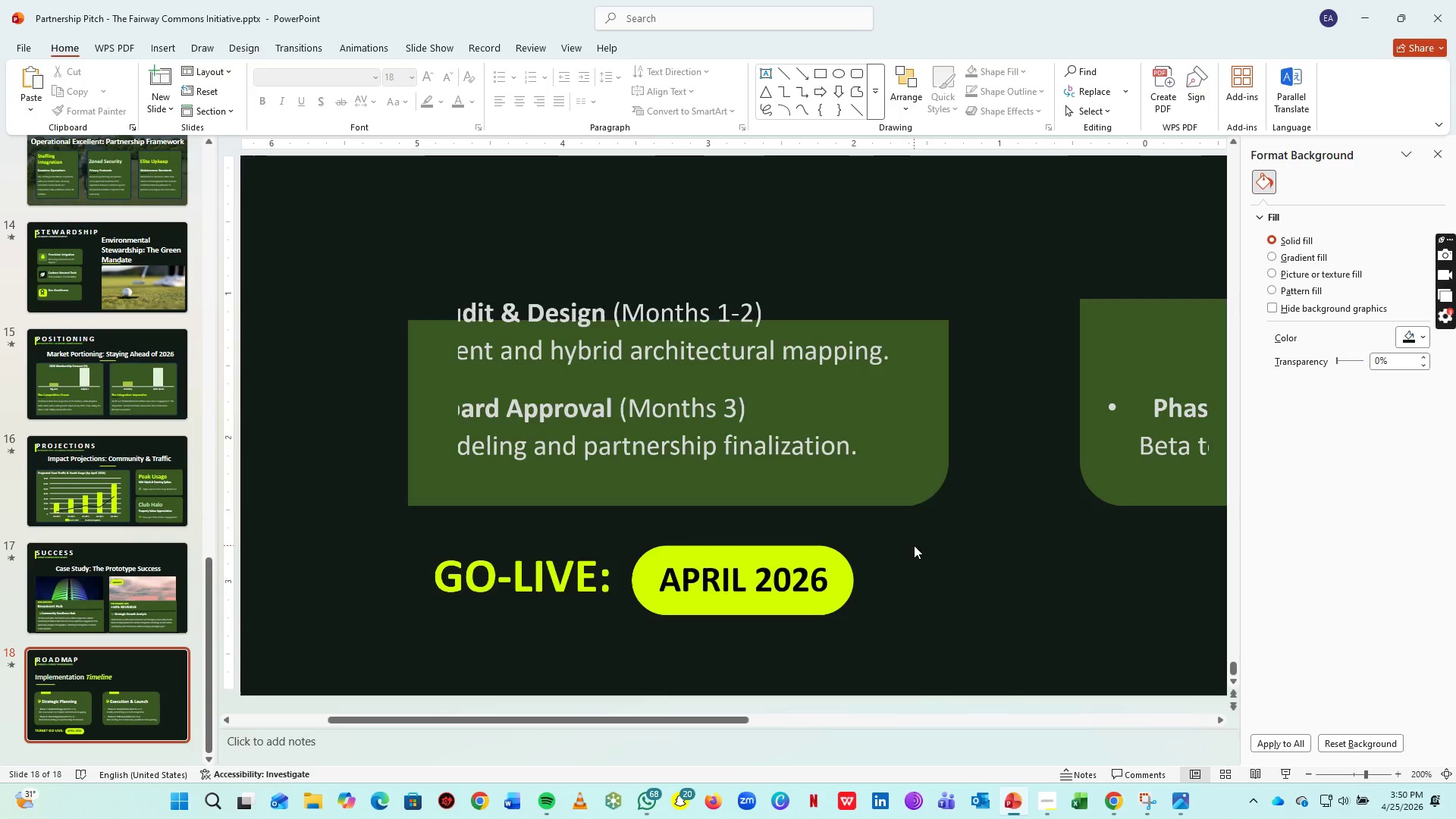 
scroll: coordinate [914, 545], scroll_direction: down, amount: 3.0
 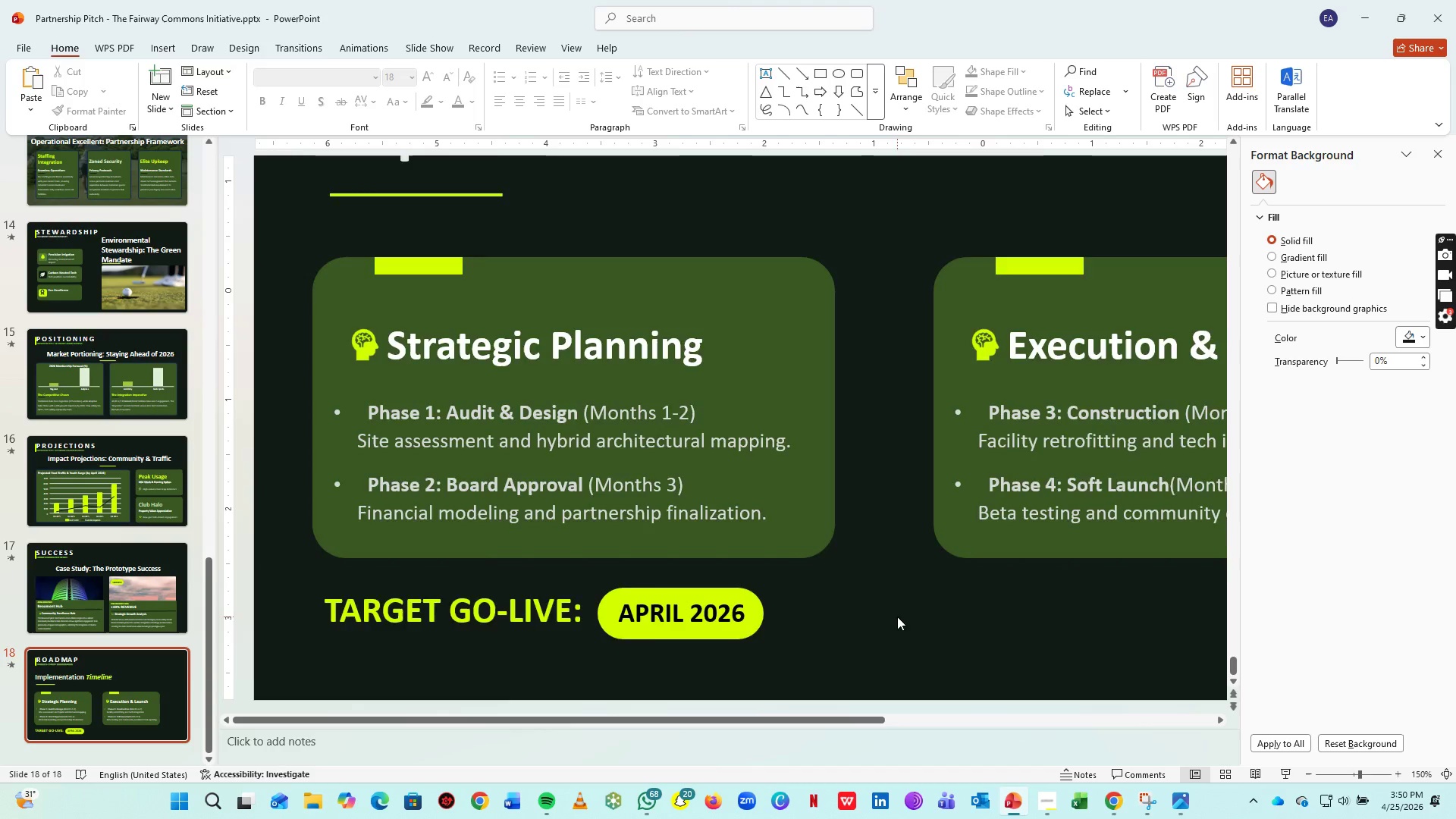 
hold_key(key=ControlLeft, duration=1.36)
scroll: coordinate [897, 617], scroll_direction: down, amount: 2.0
 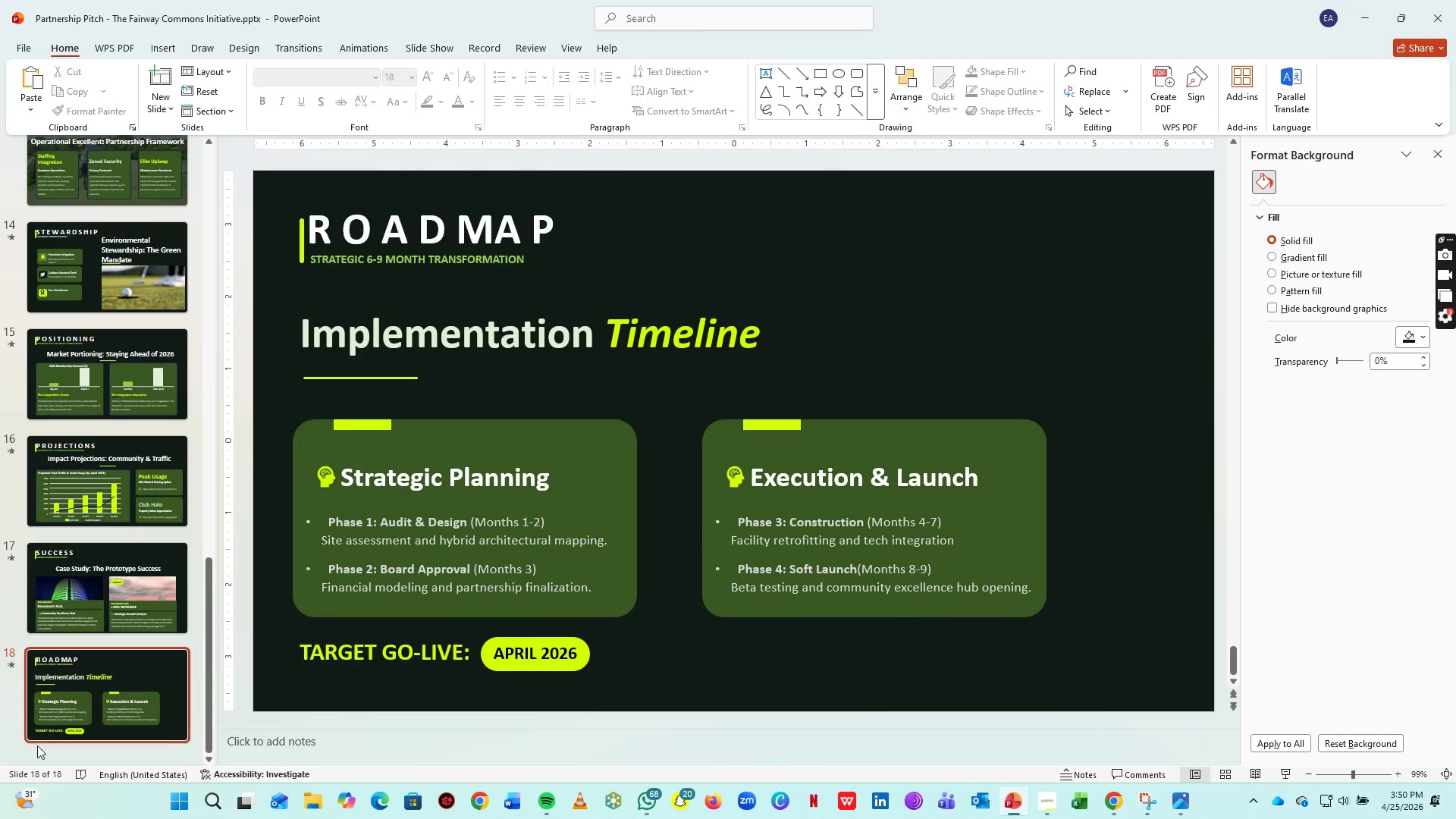 
key(Control+S)
 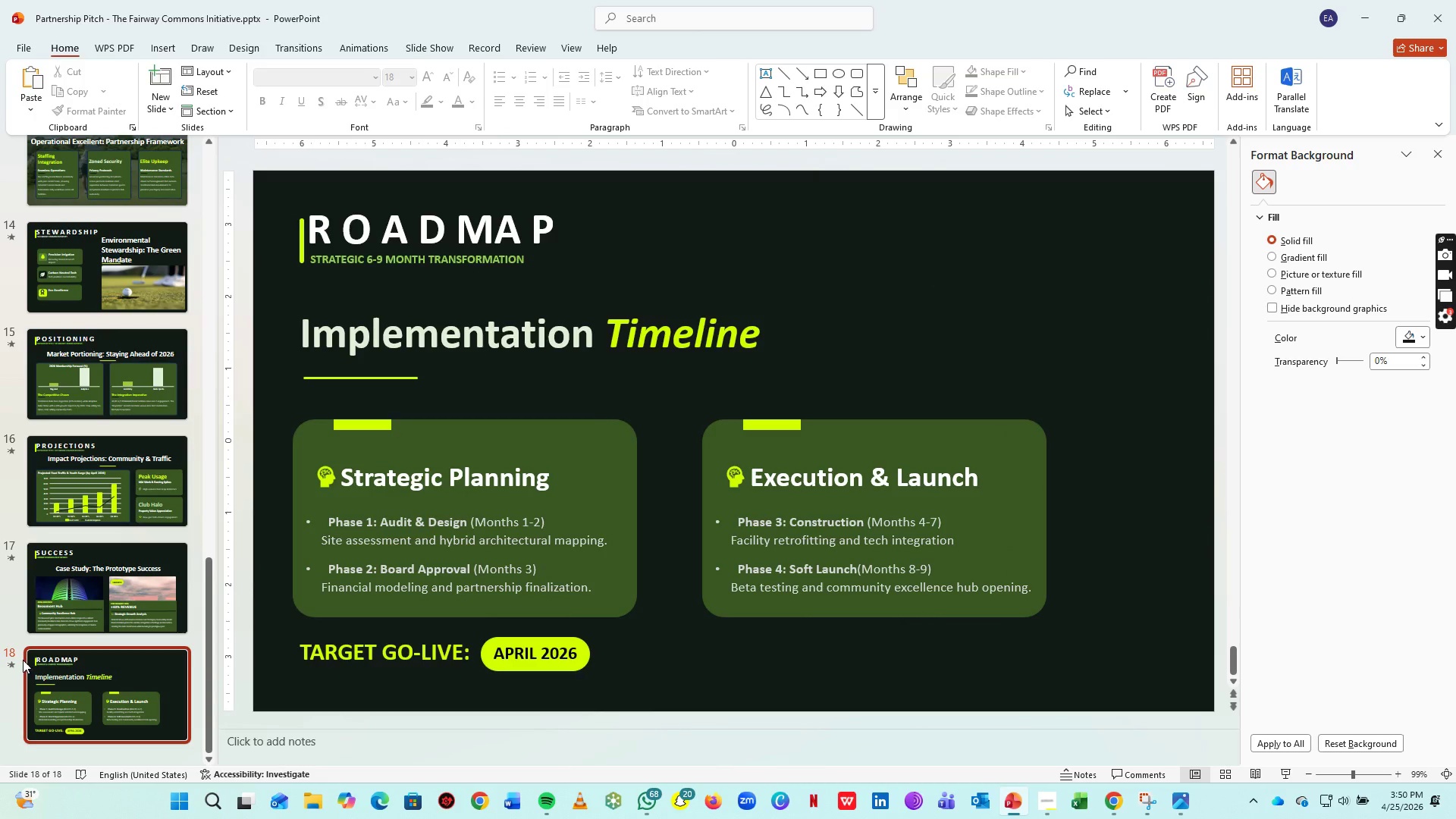 
wait(6.36)
 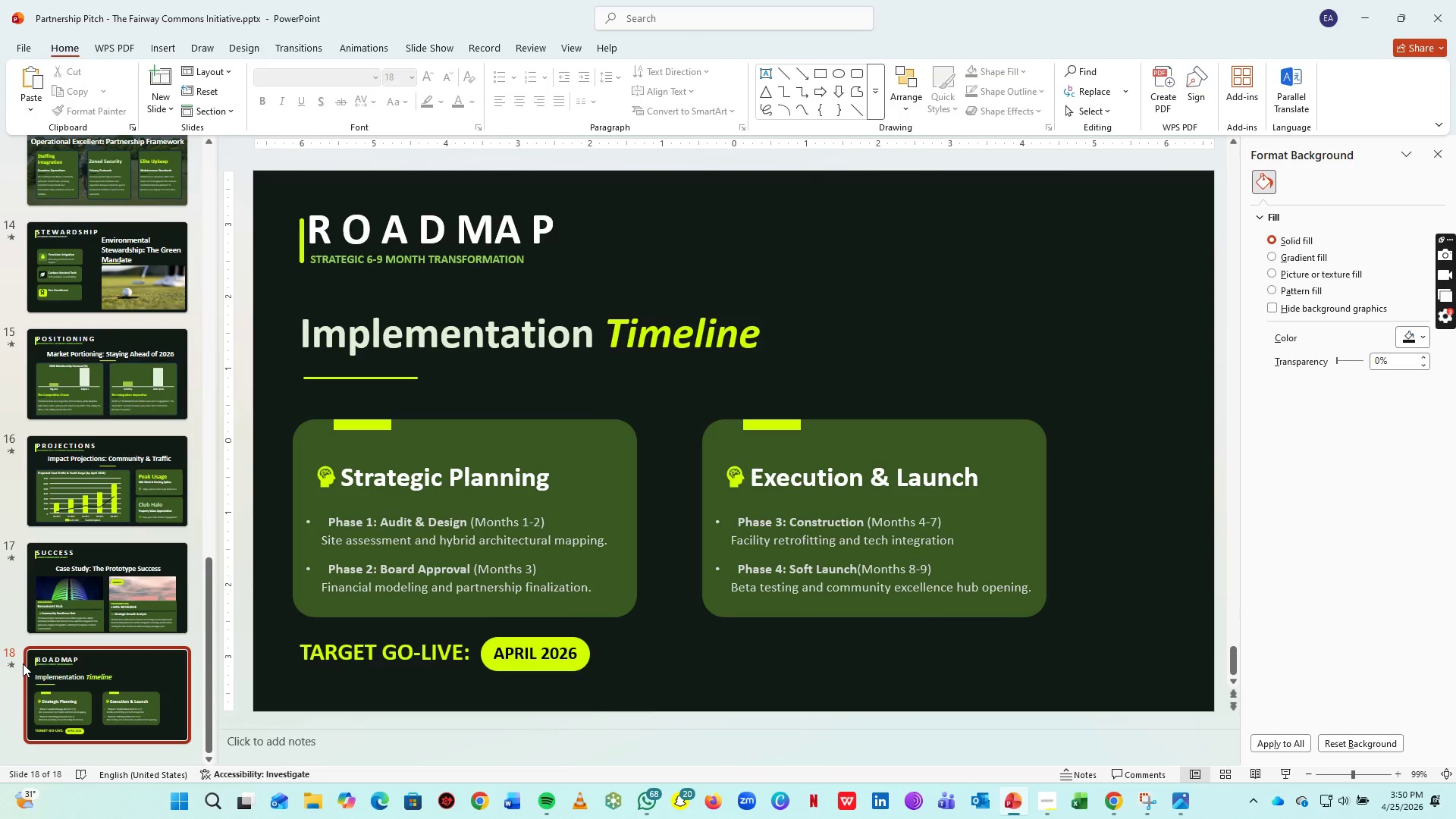 
scroll: coordinate [136, 413], scroll_direction: up, amount: 19.0
 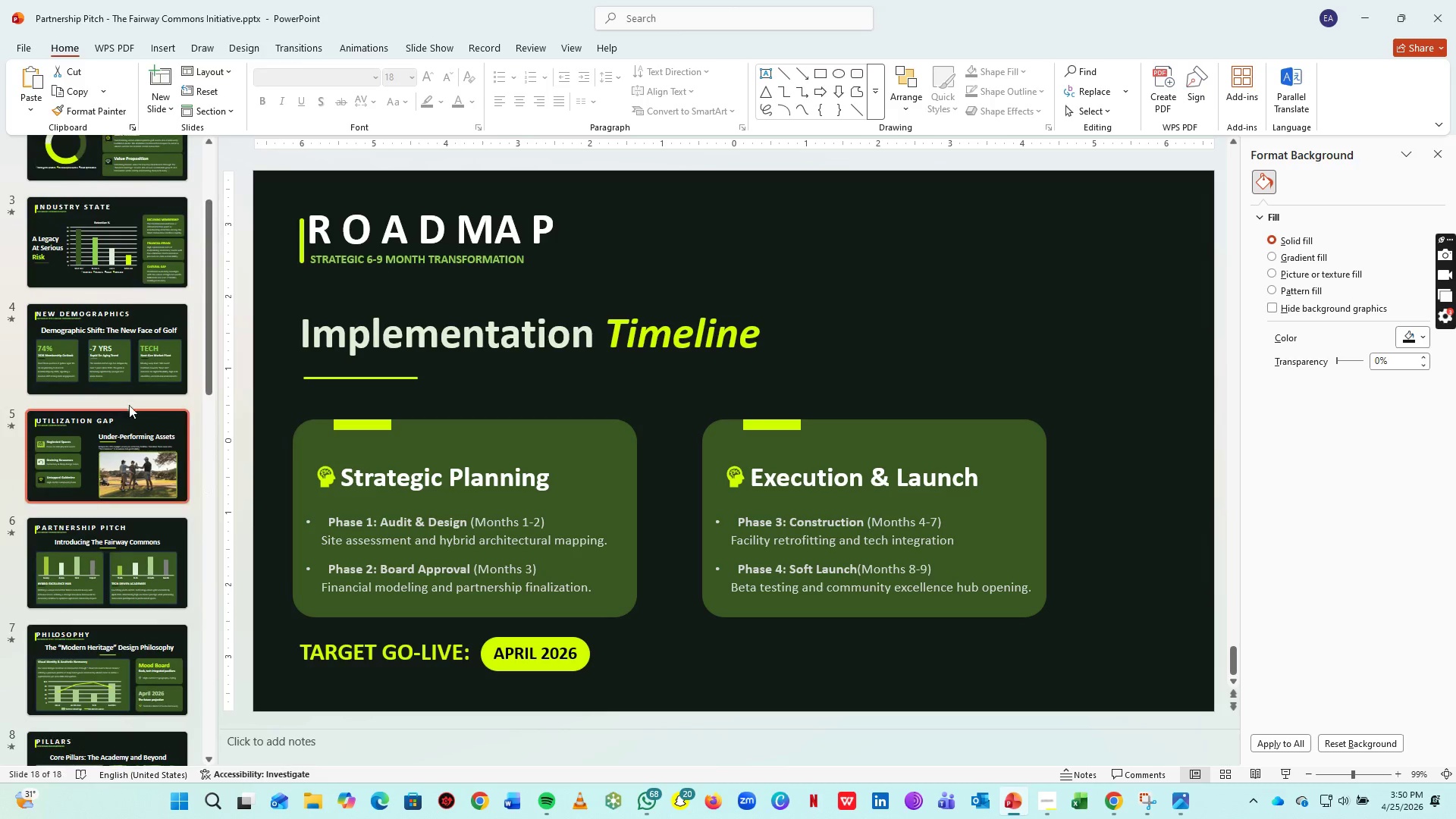 
scroll: coordinate [93, 377], scroll_direction: down, amount: 2.0
 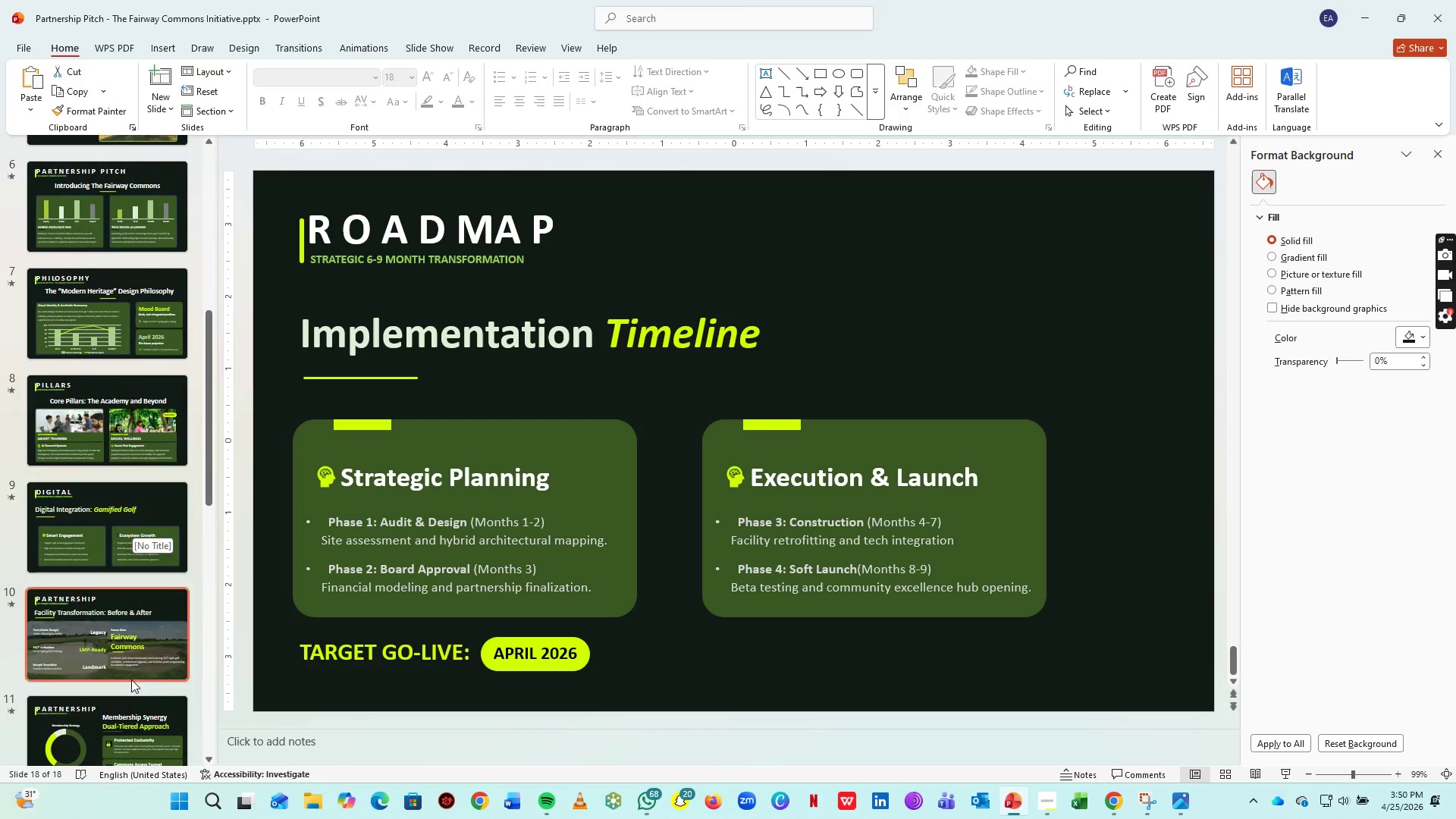 
left_click([128, 678])
 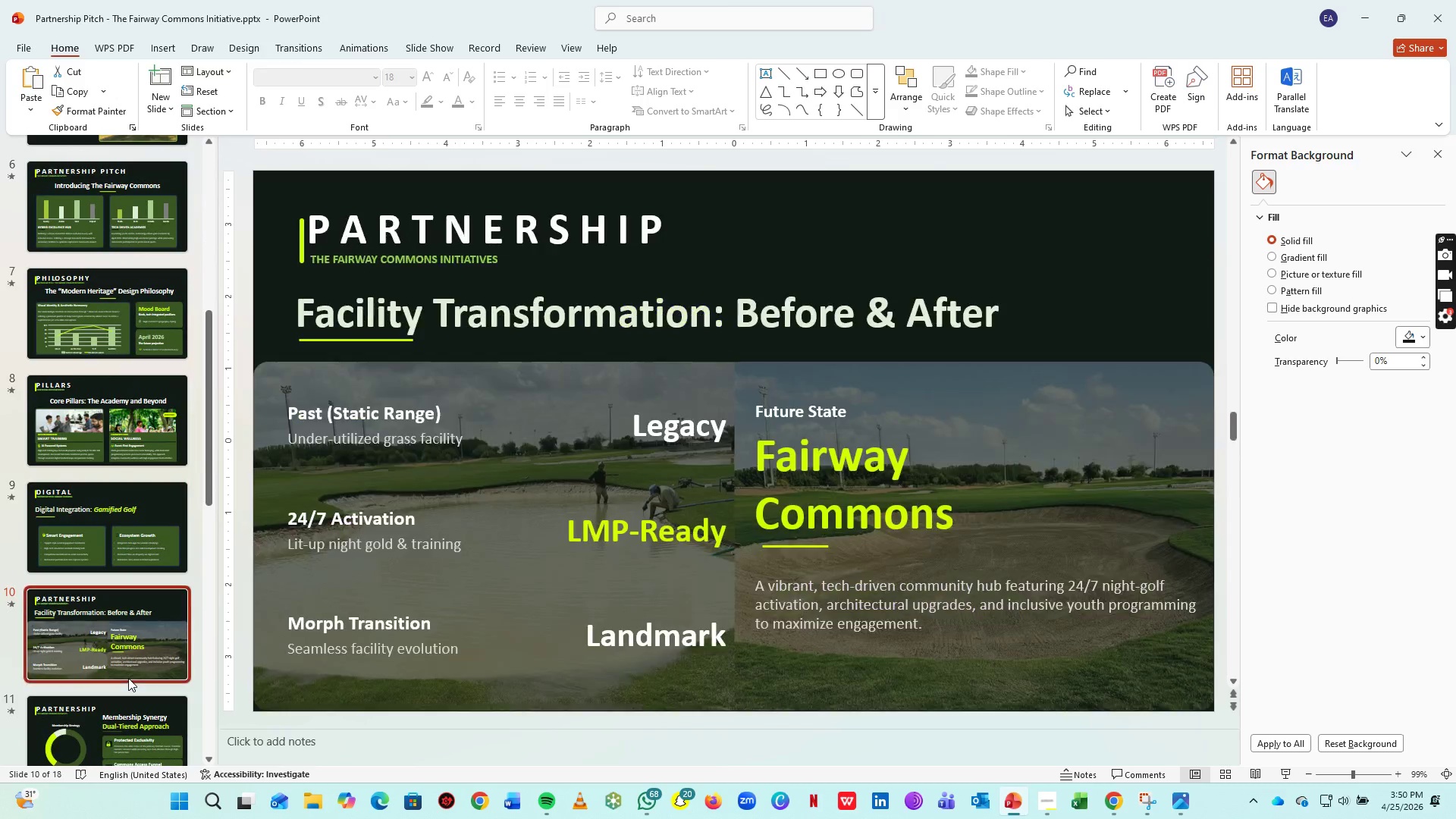 
key(Control+C)
 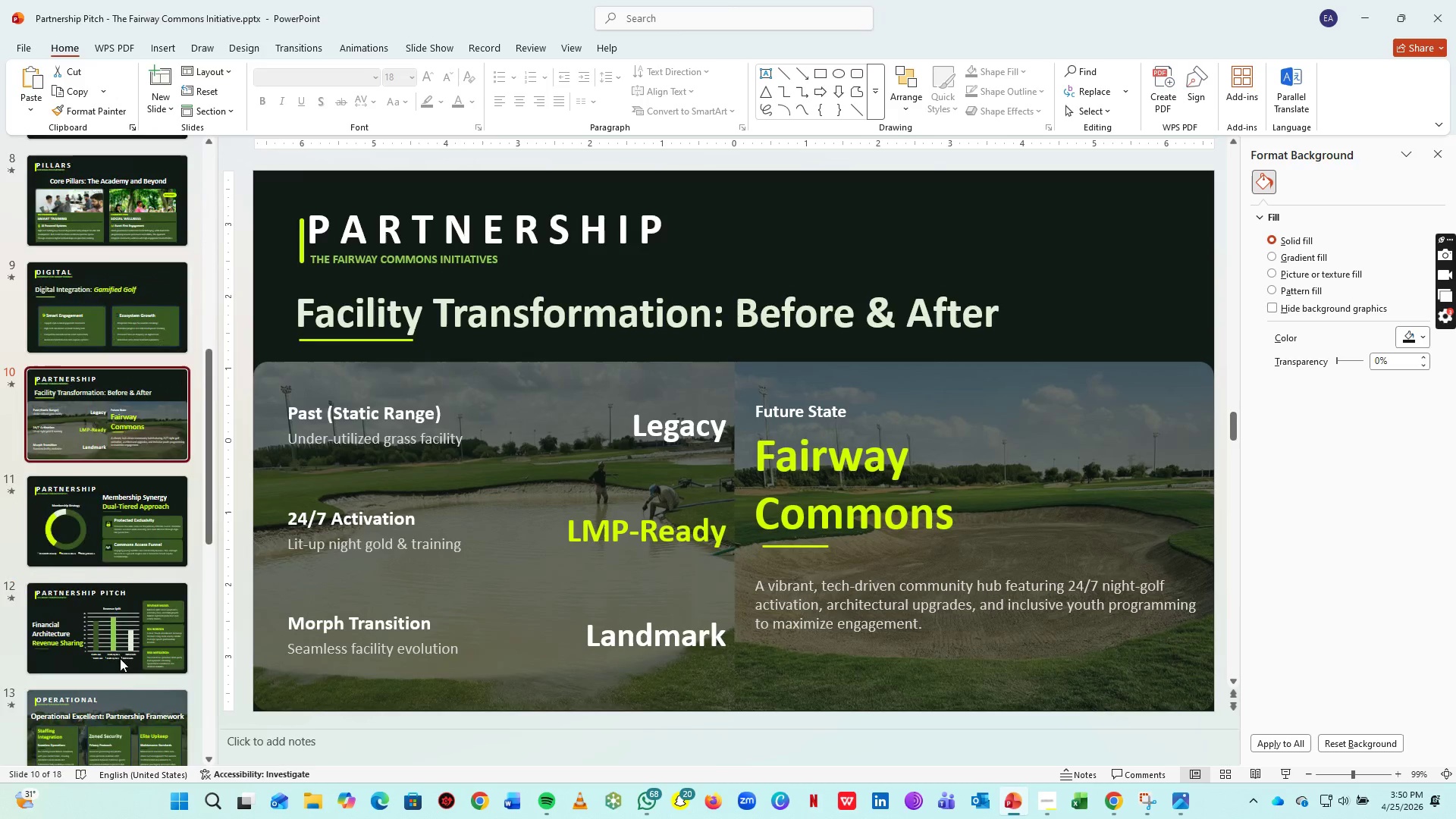 
scroll: coordinate [124, 698], scroll_direction: down, amount: 23.0
 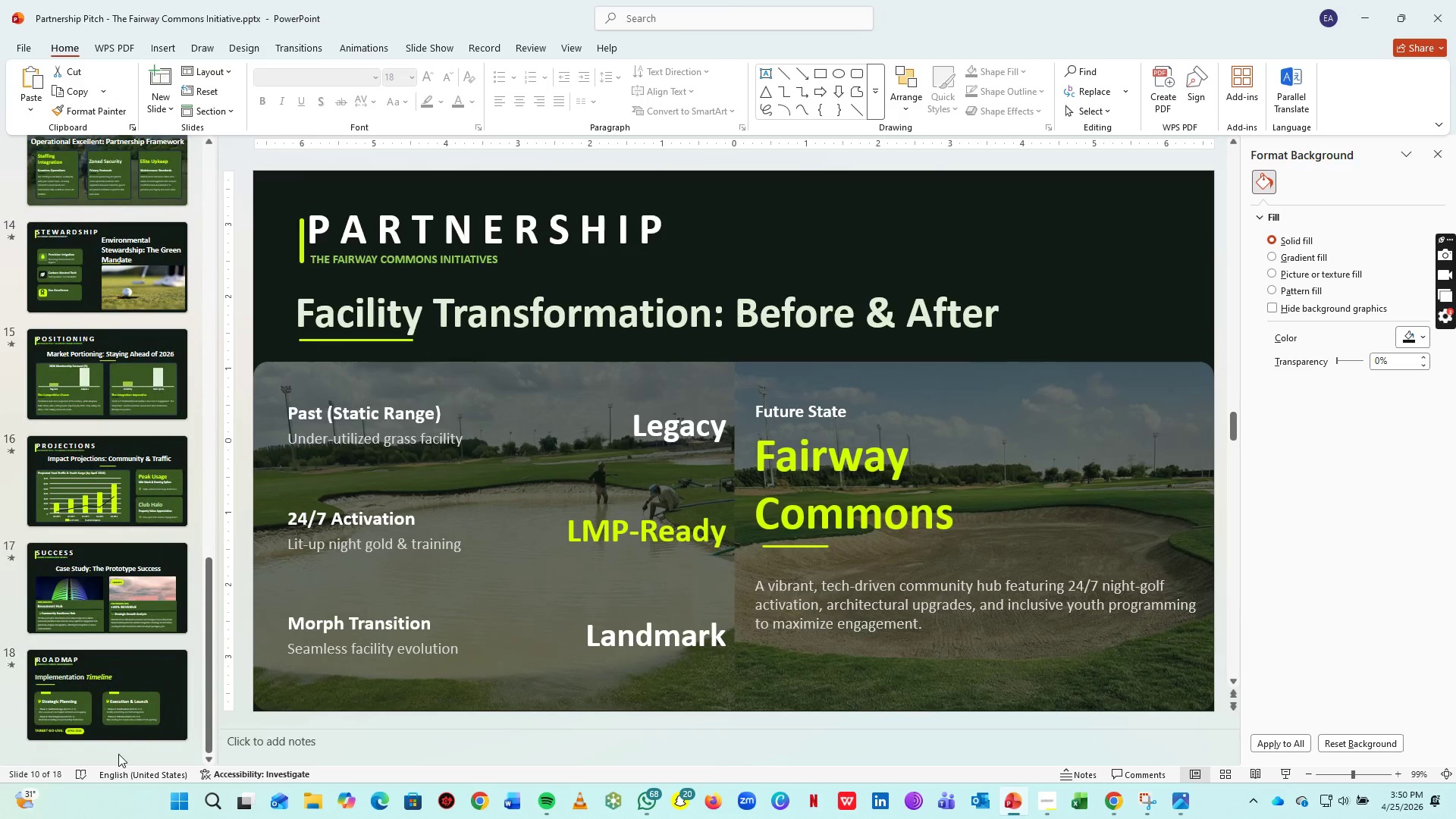 
left_click([118, 754])
 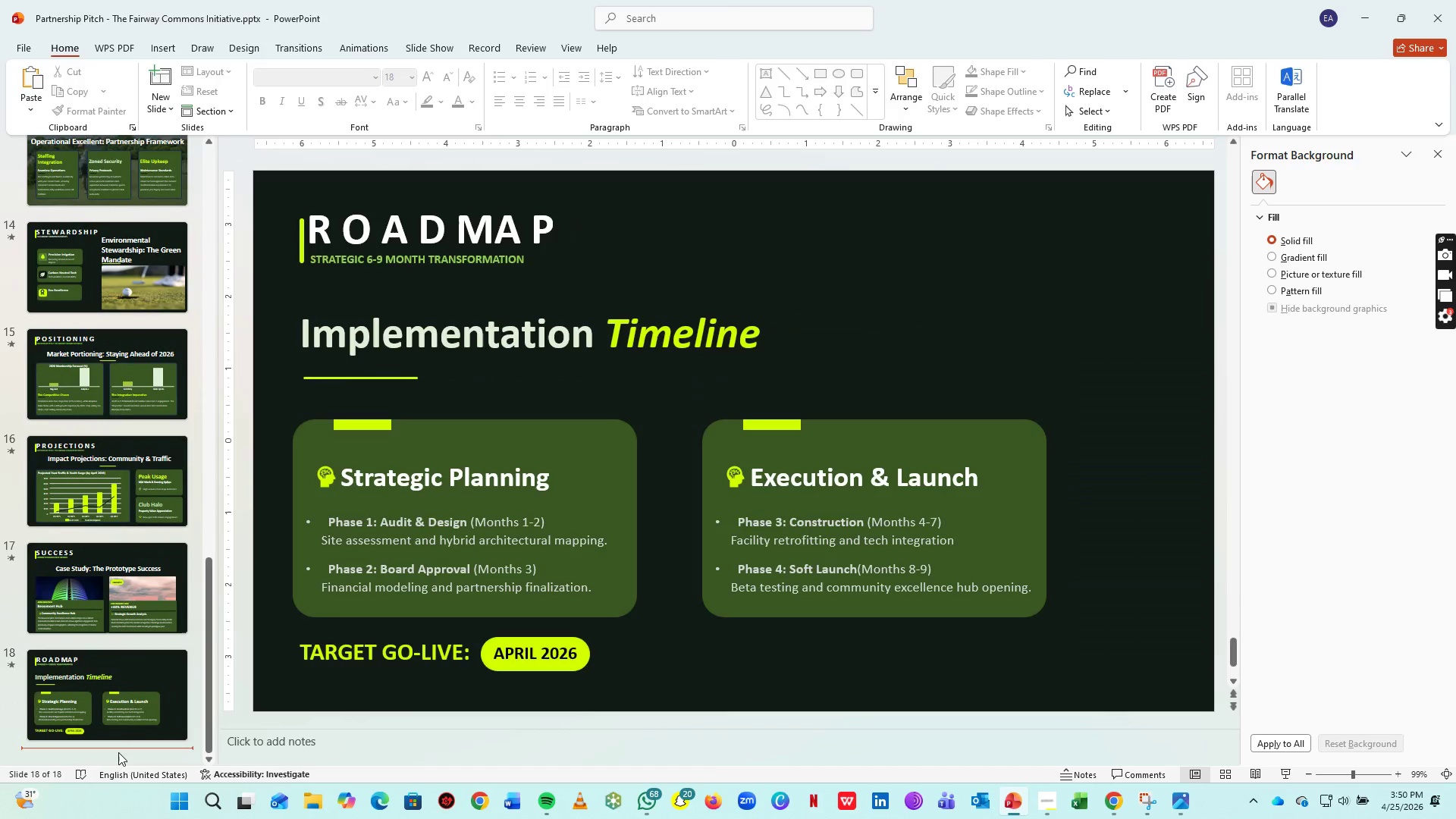 
key(Control+V)
 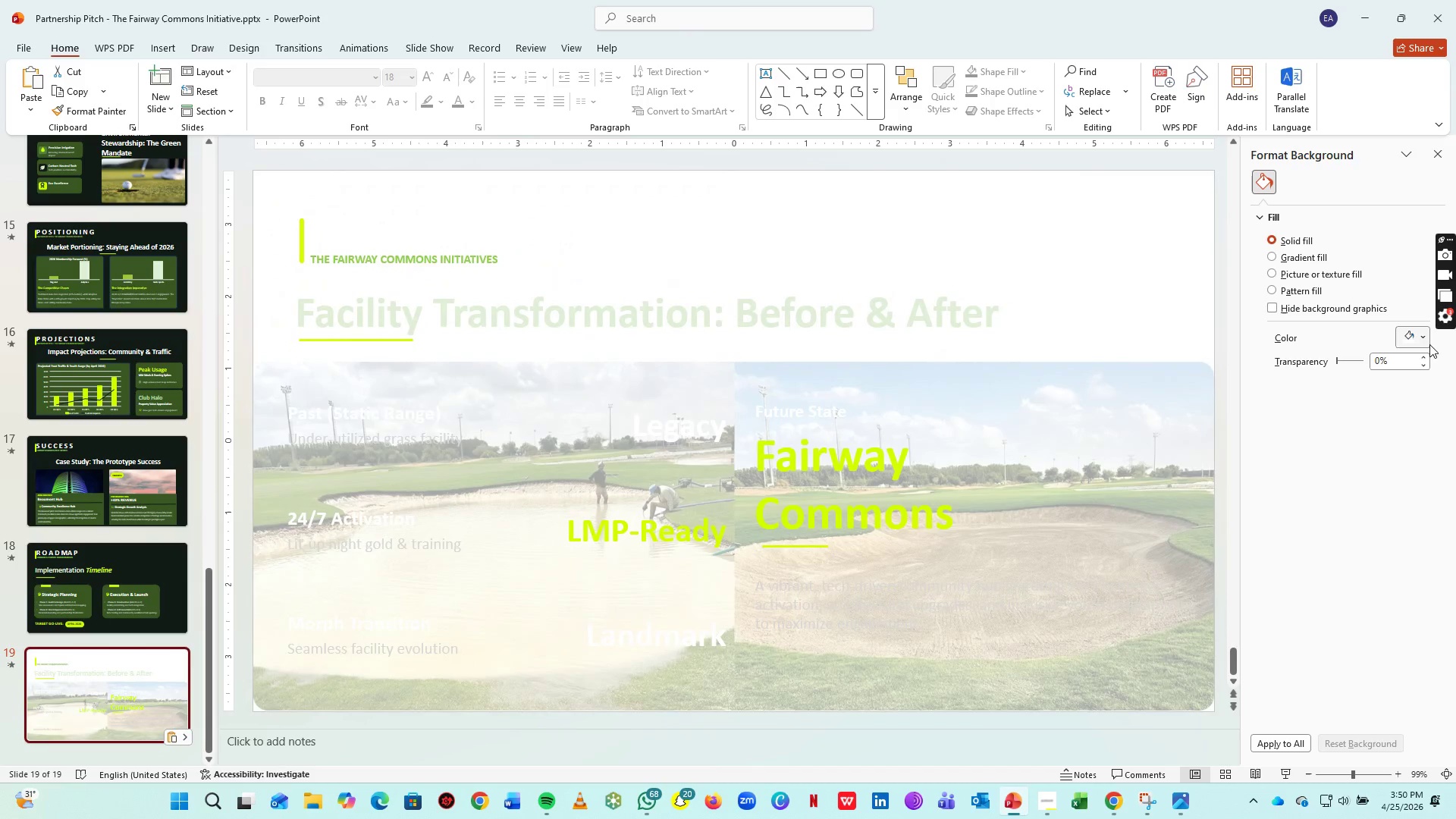 
left_click([1423, 337])
 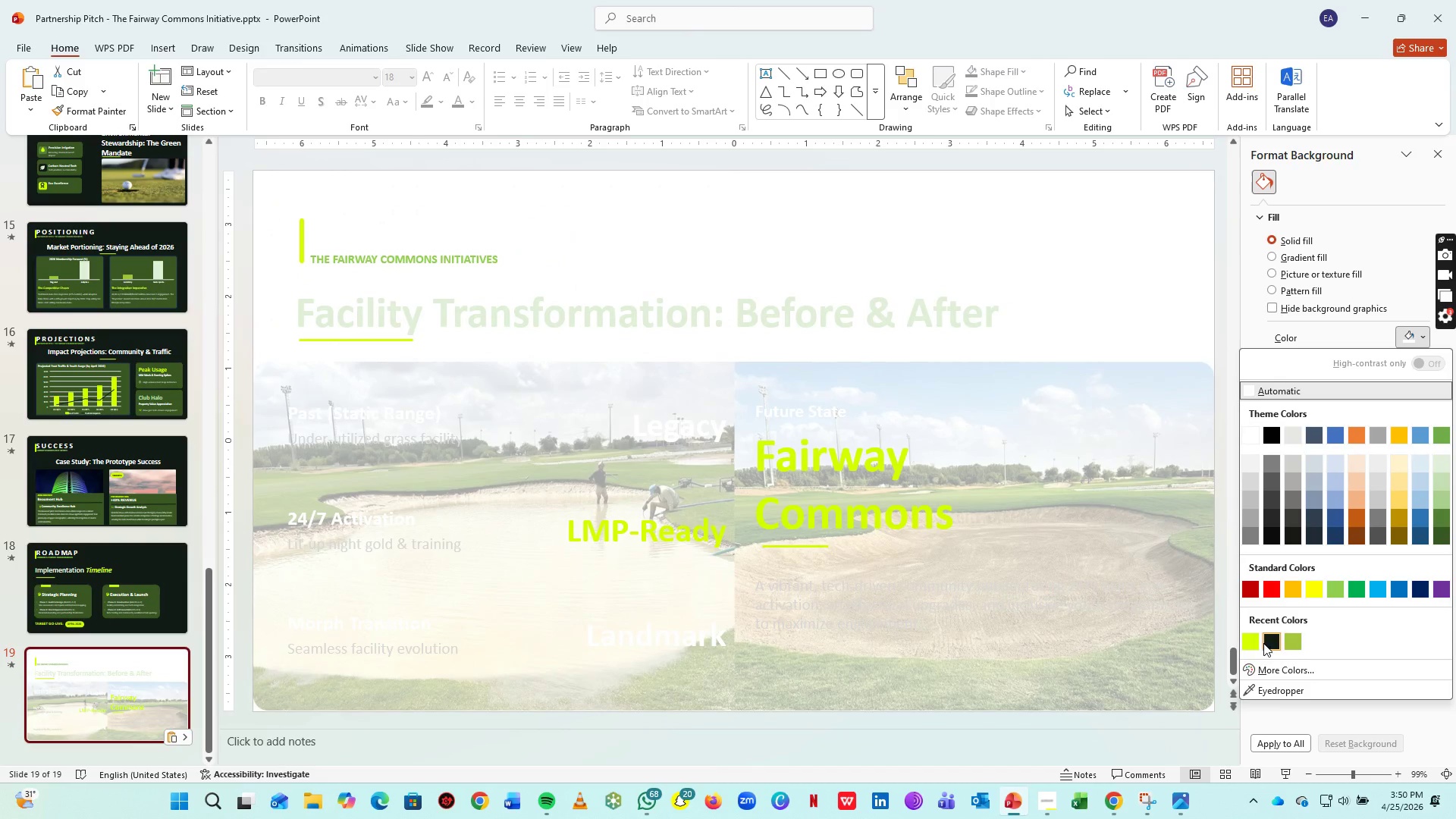 
left_click([1269, 642])
 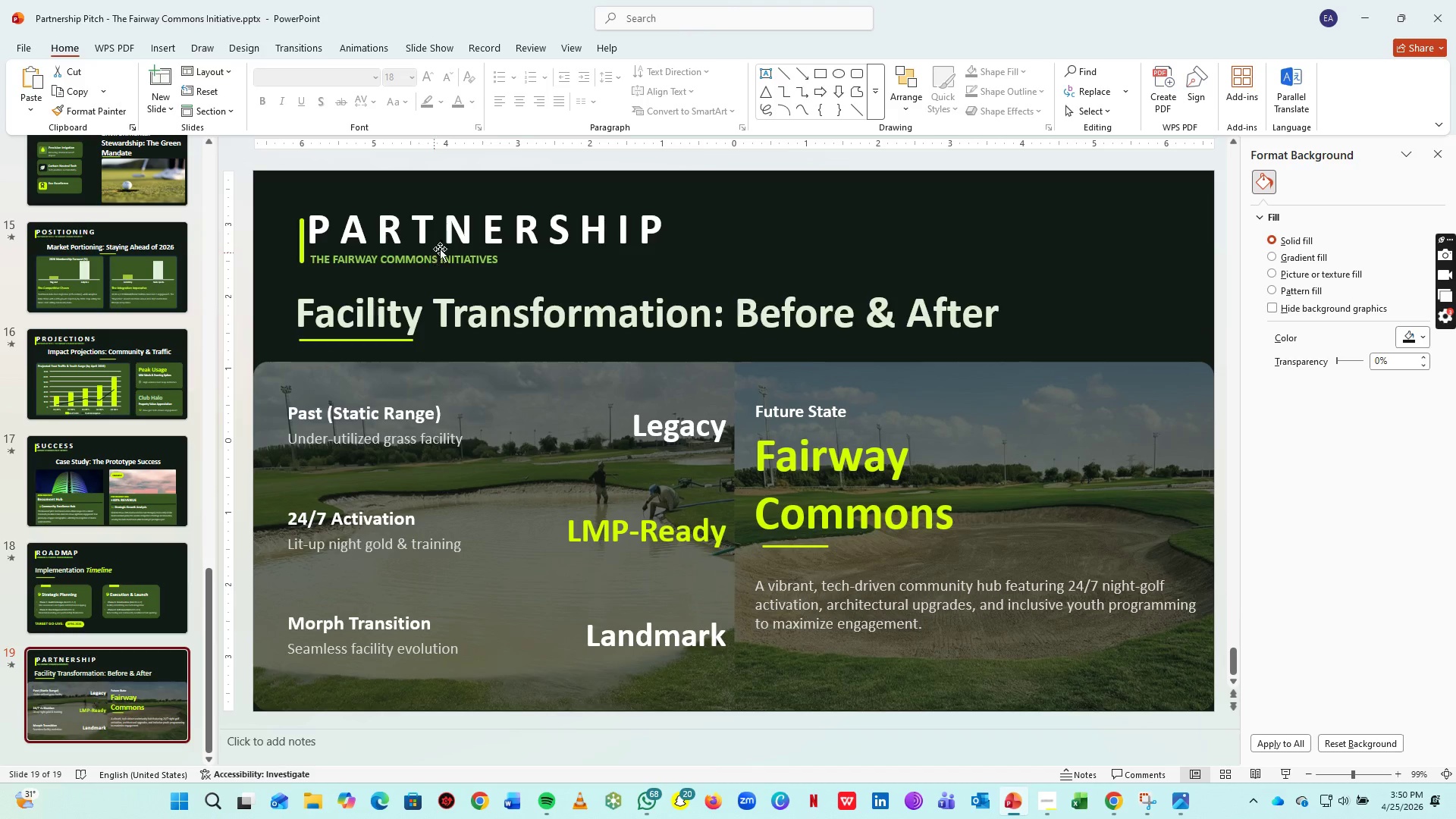 
left_click([462, 237])
 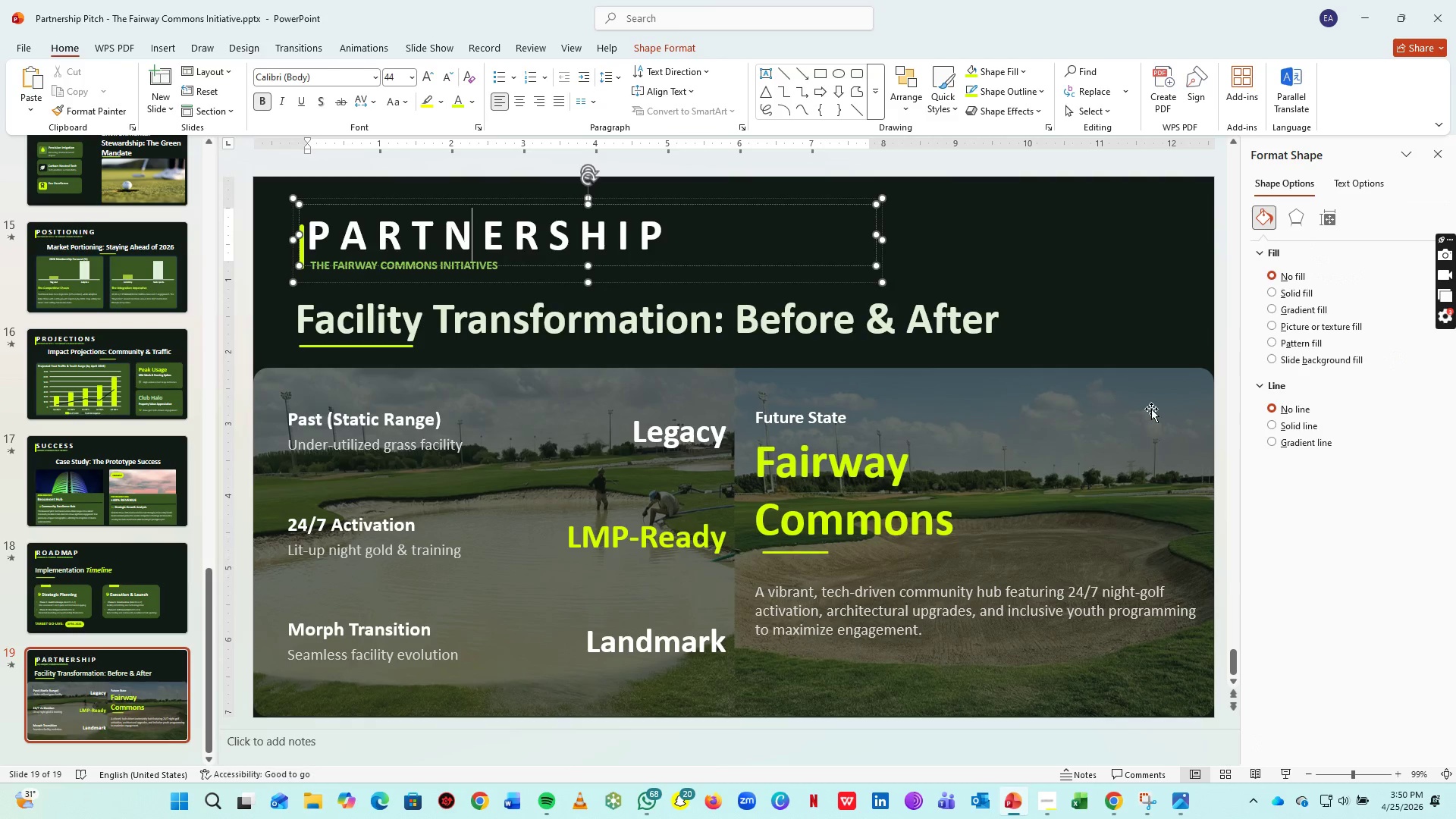 
left_click([1151, 409])
 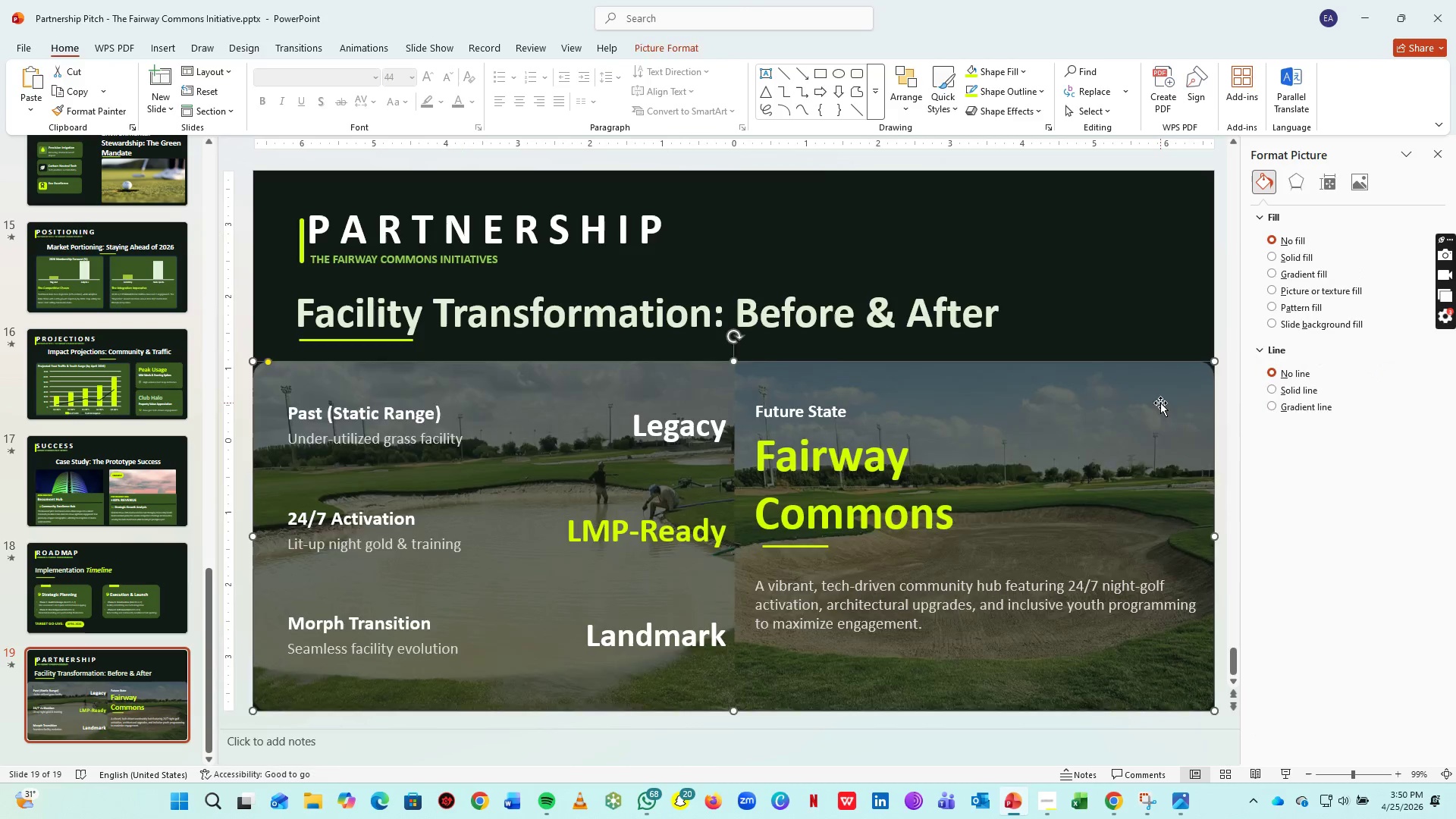 
key(Delete)
 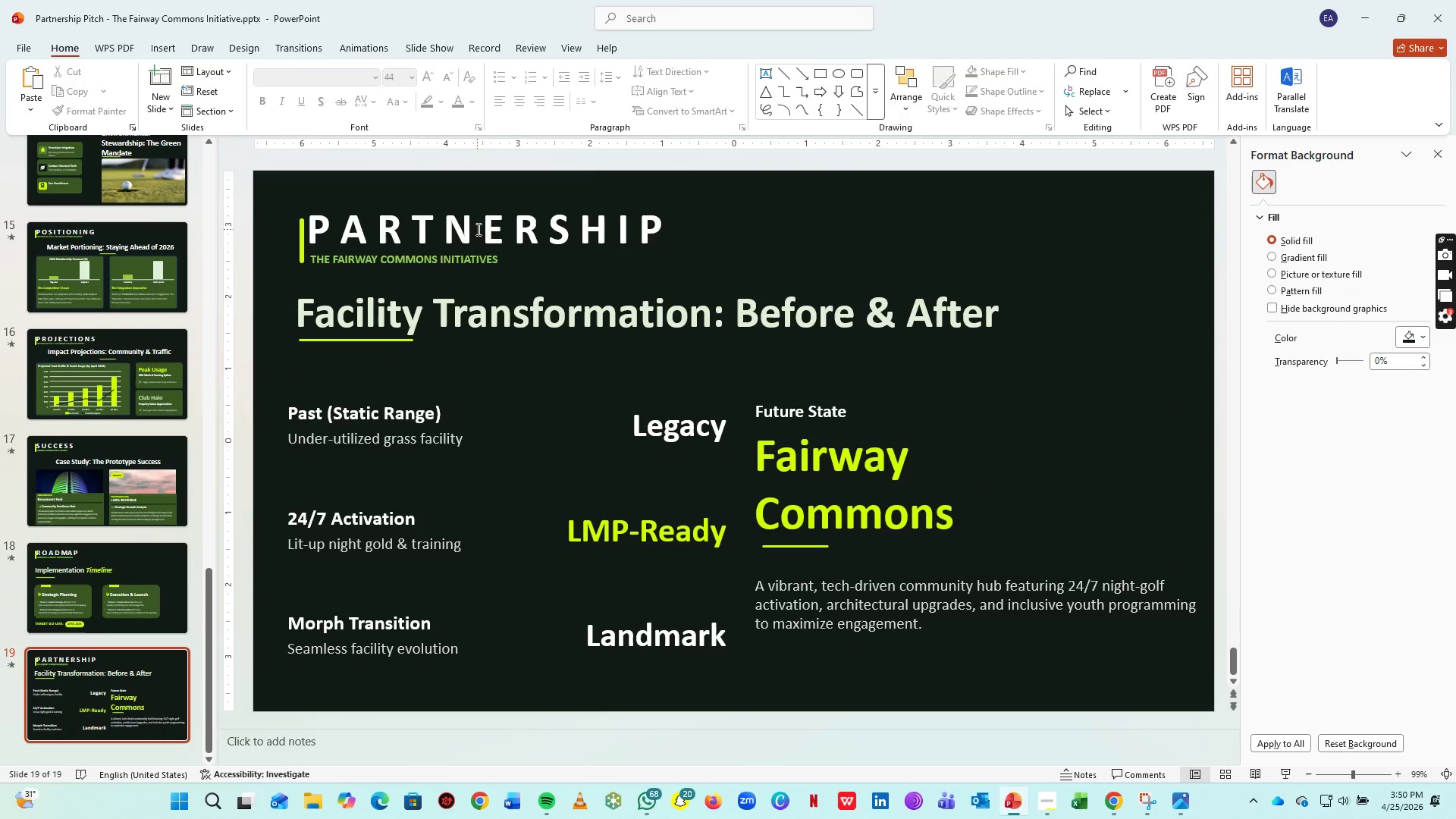 
left_click([477, 229])
 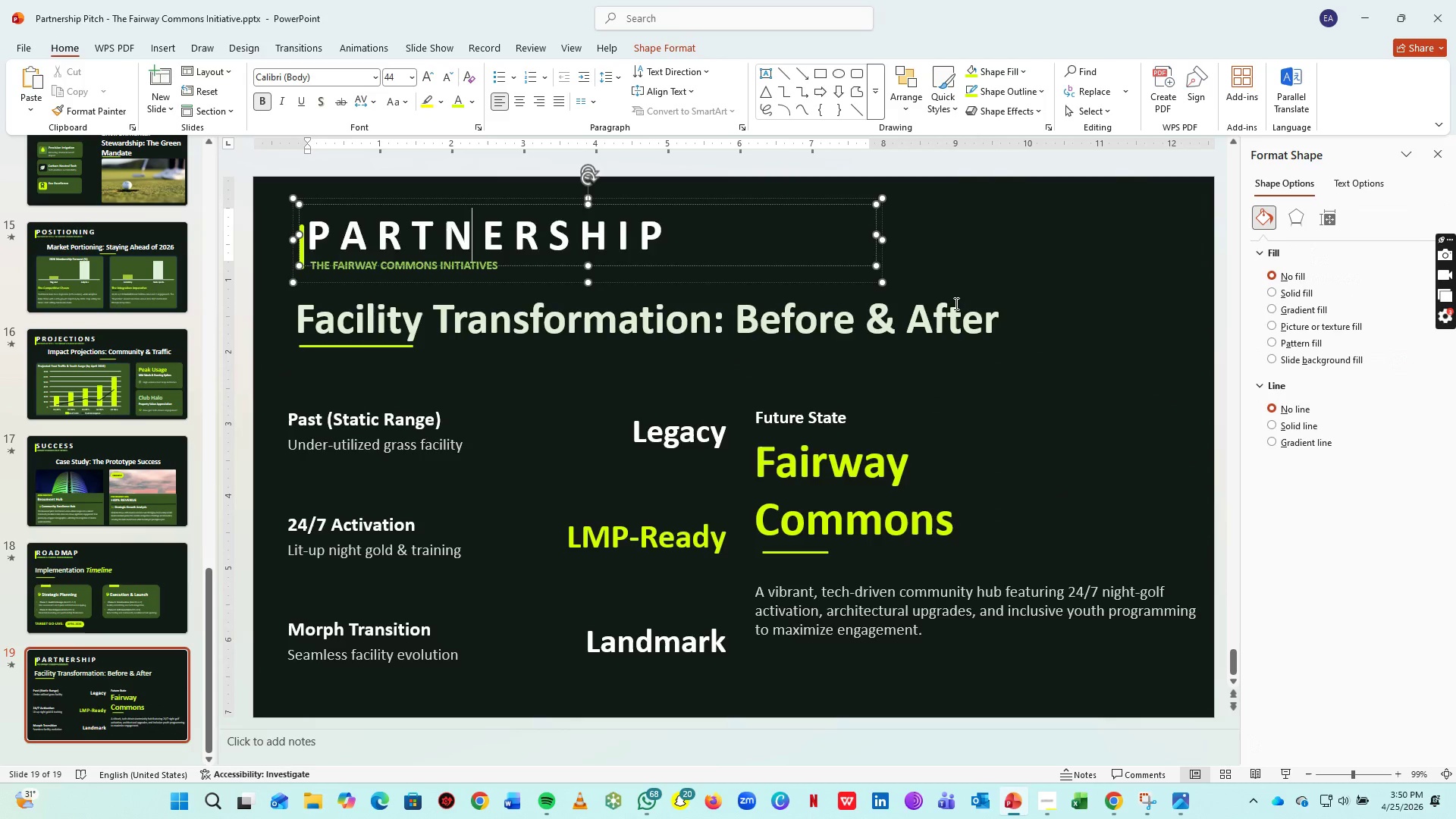 
key(Control+A)
 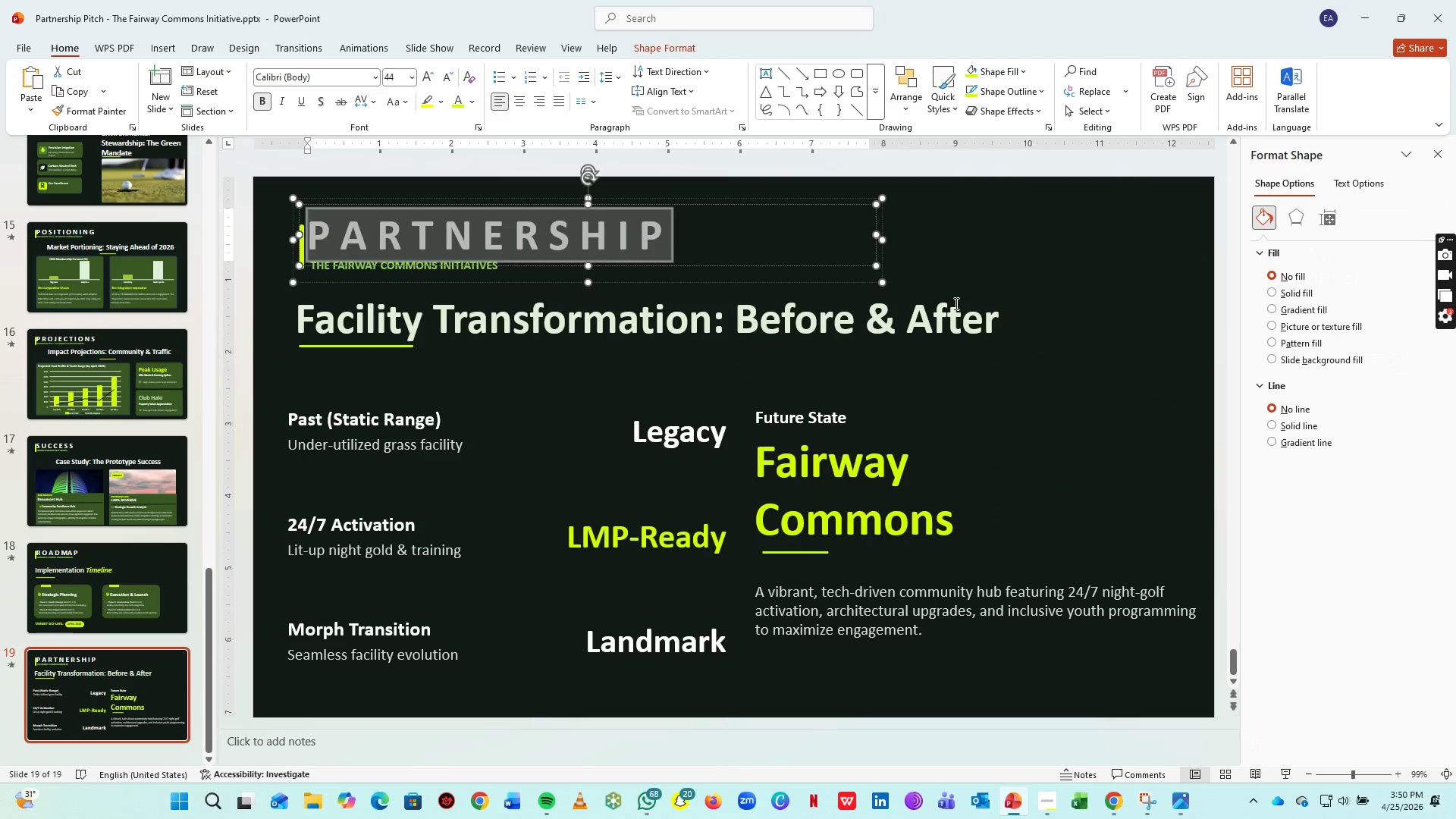 
key(Control+ControlLeft)
 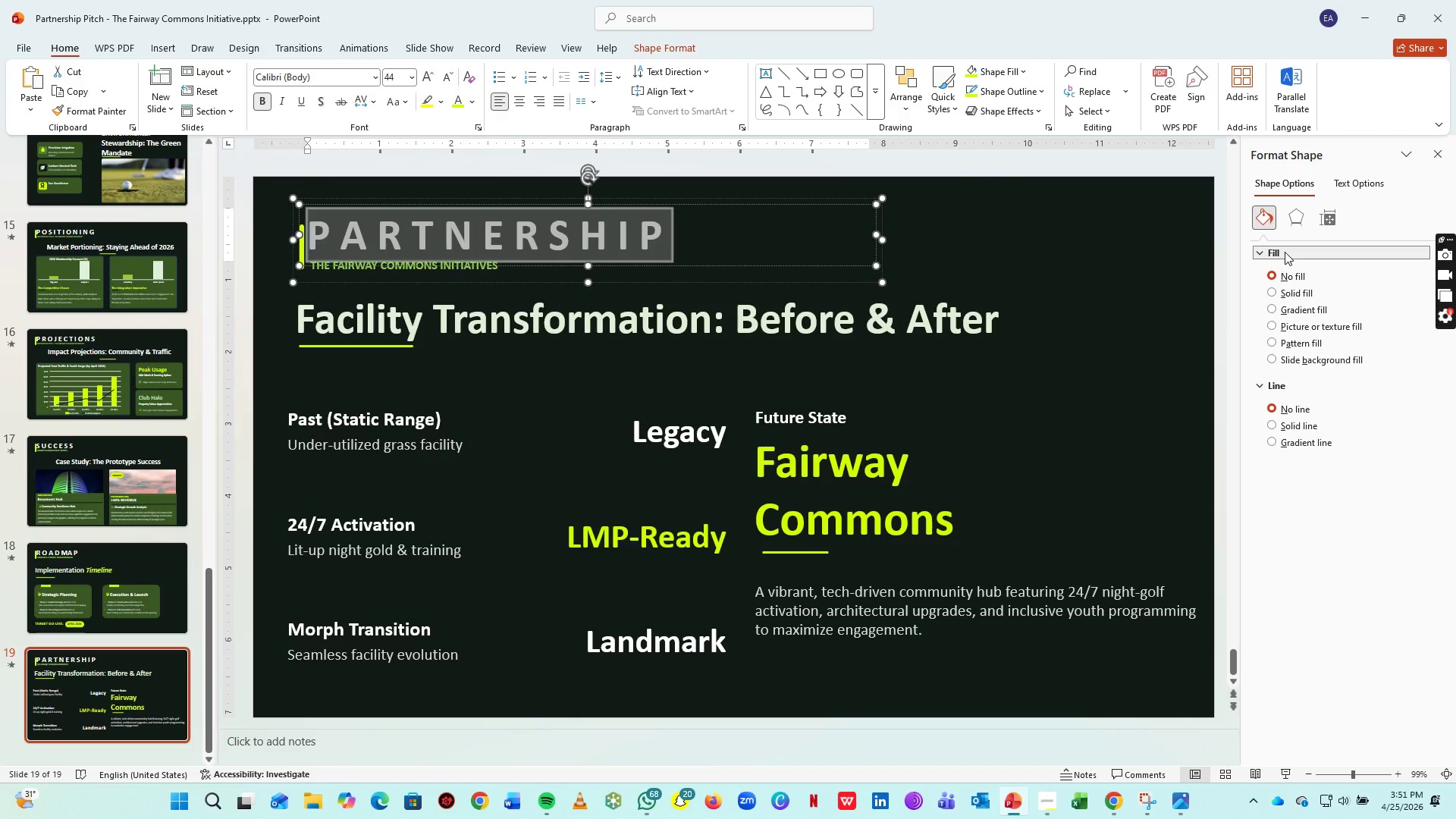 
left_click([1097, 270])
 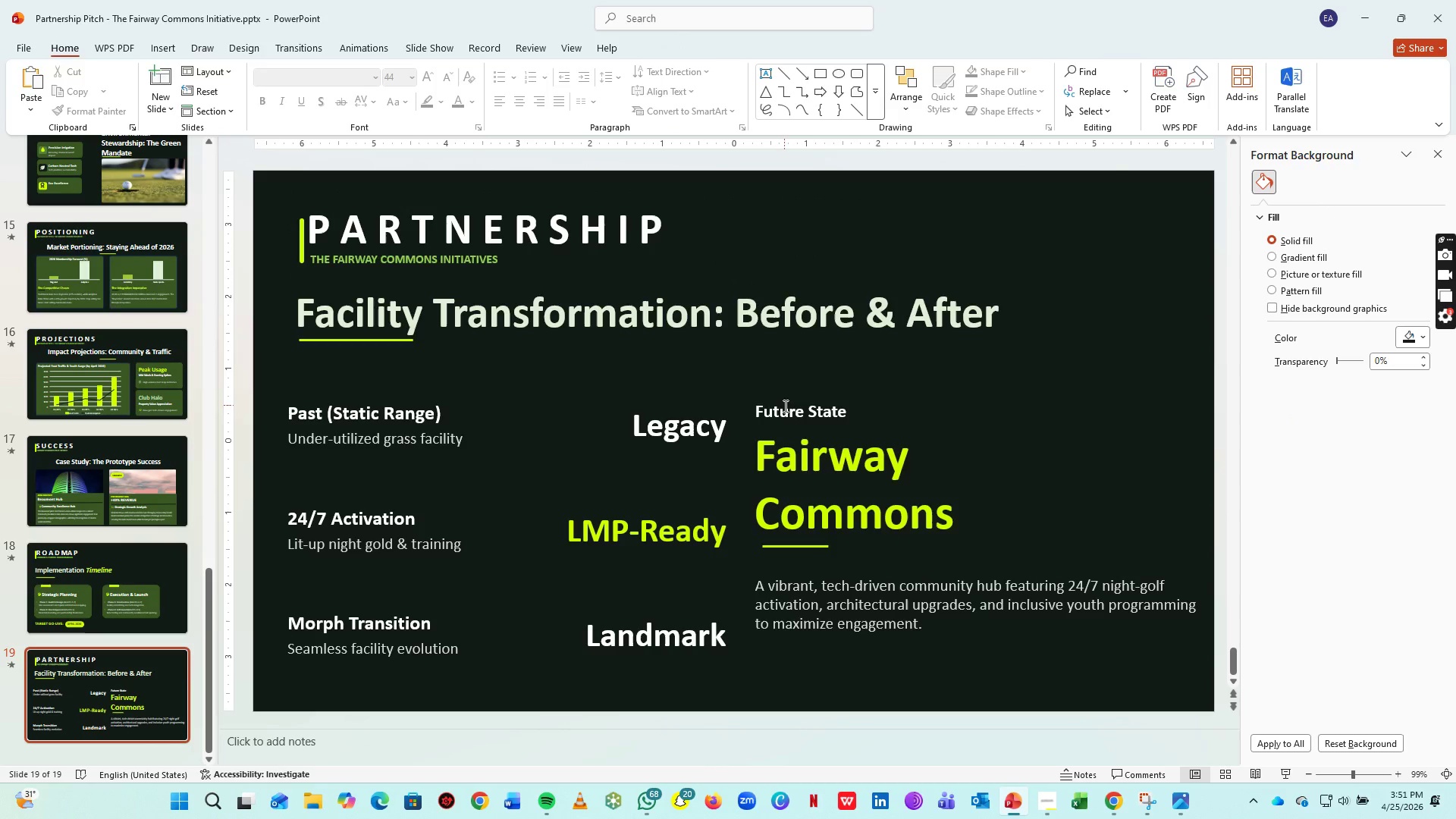 
left_click([789, 415])
 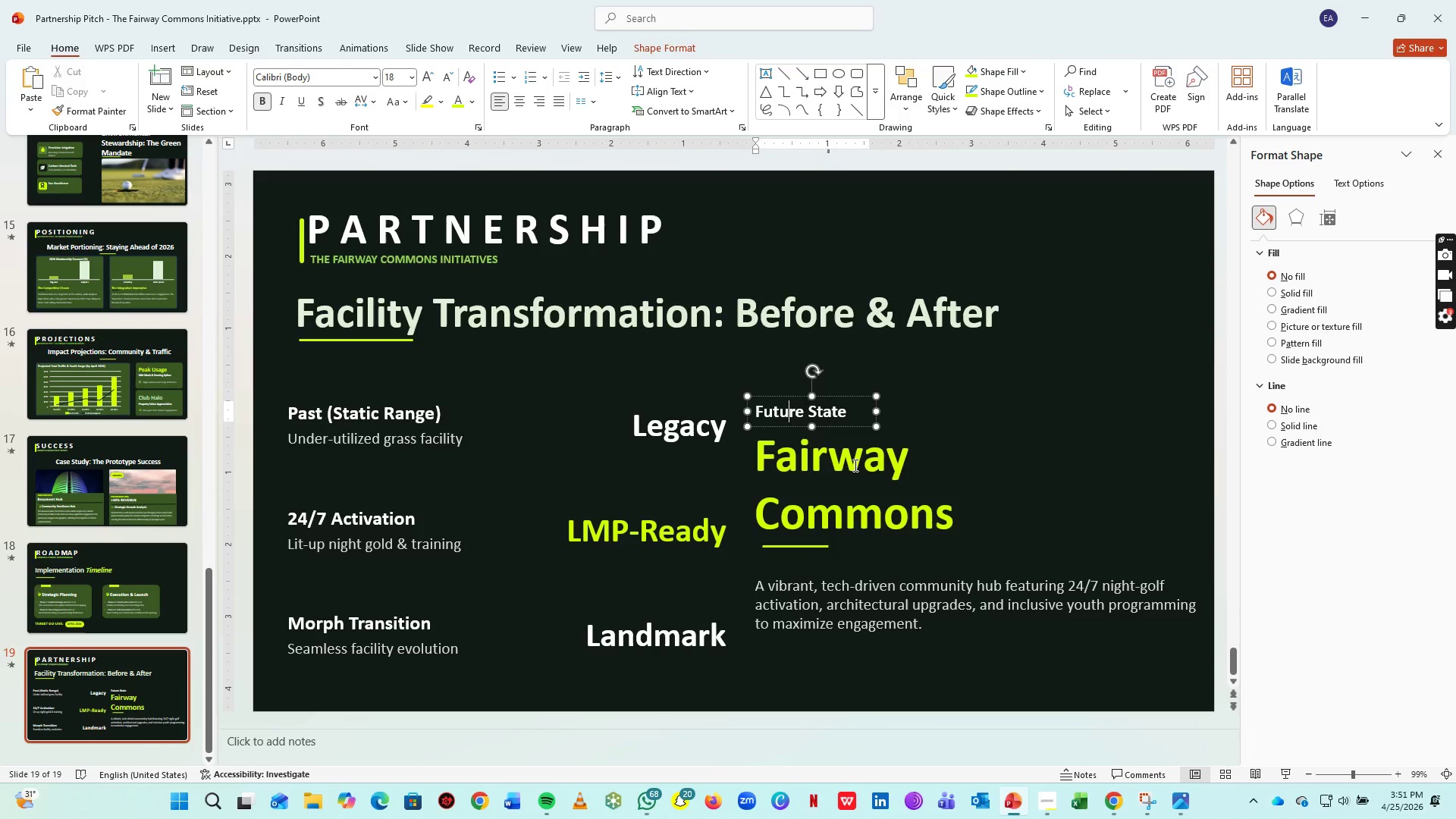 
hold_key(key=ShiftLeft, duration=1.31)
left_click([830, 479])
 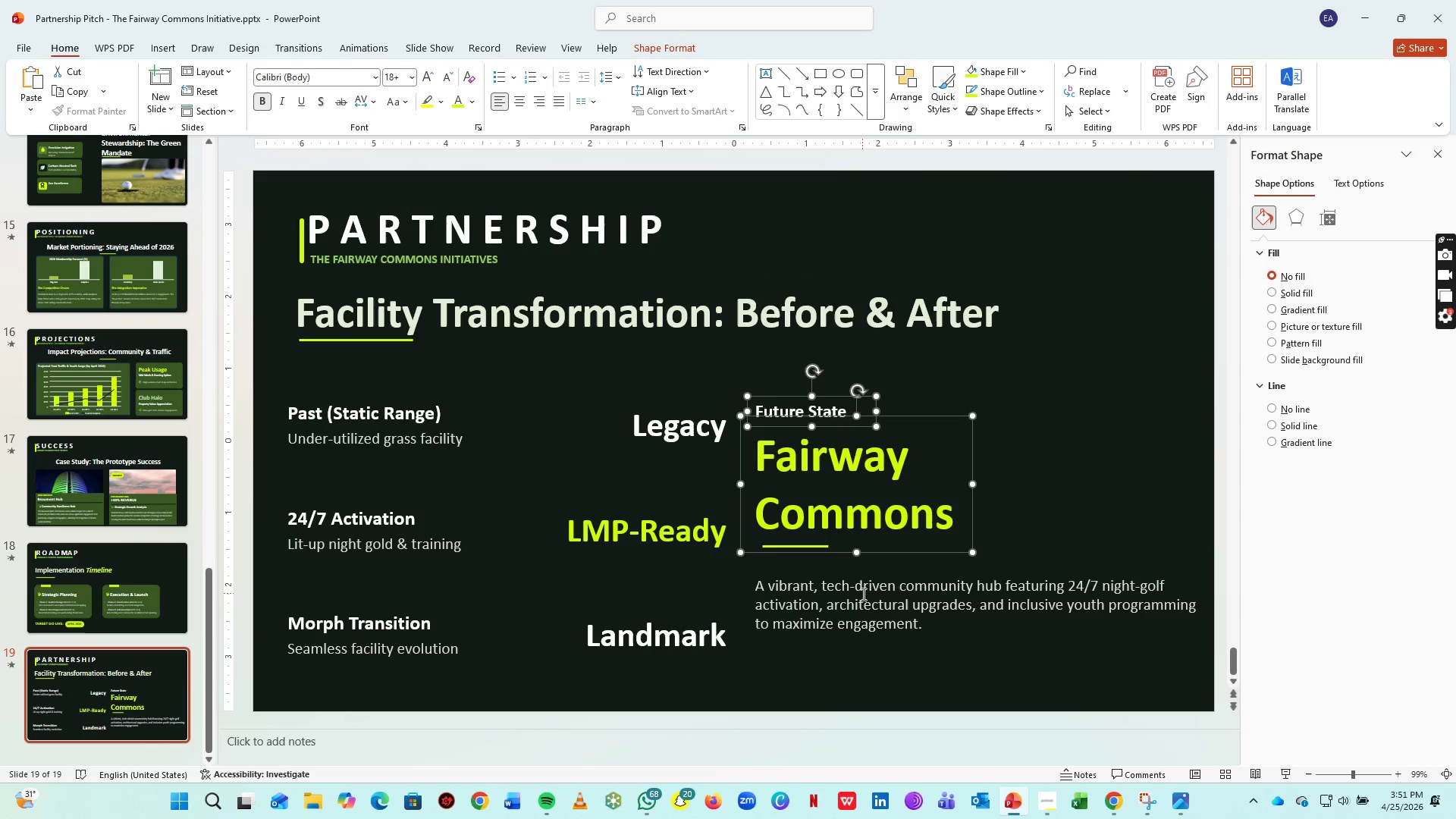 
left_click([862, 594])
 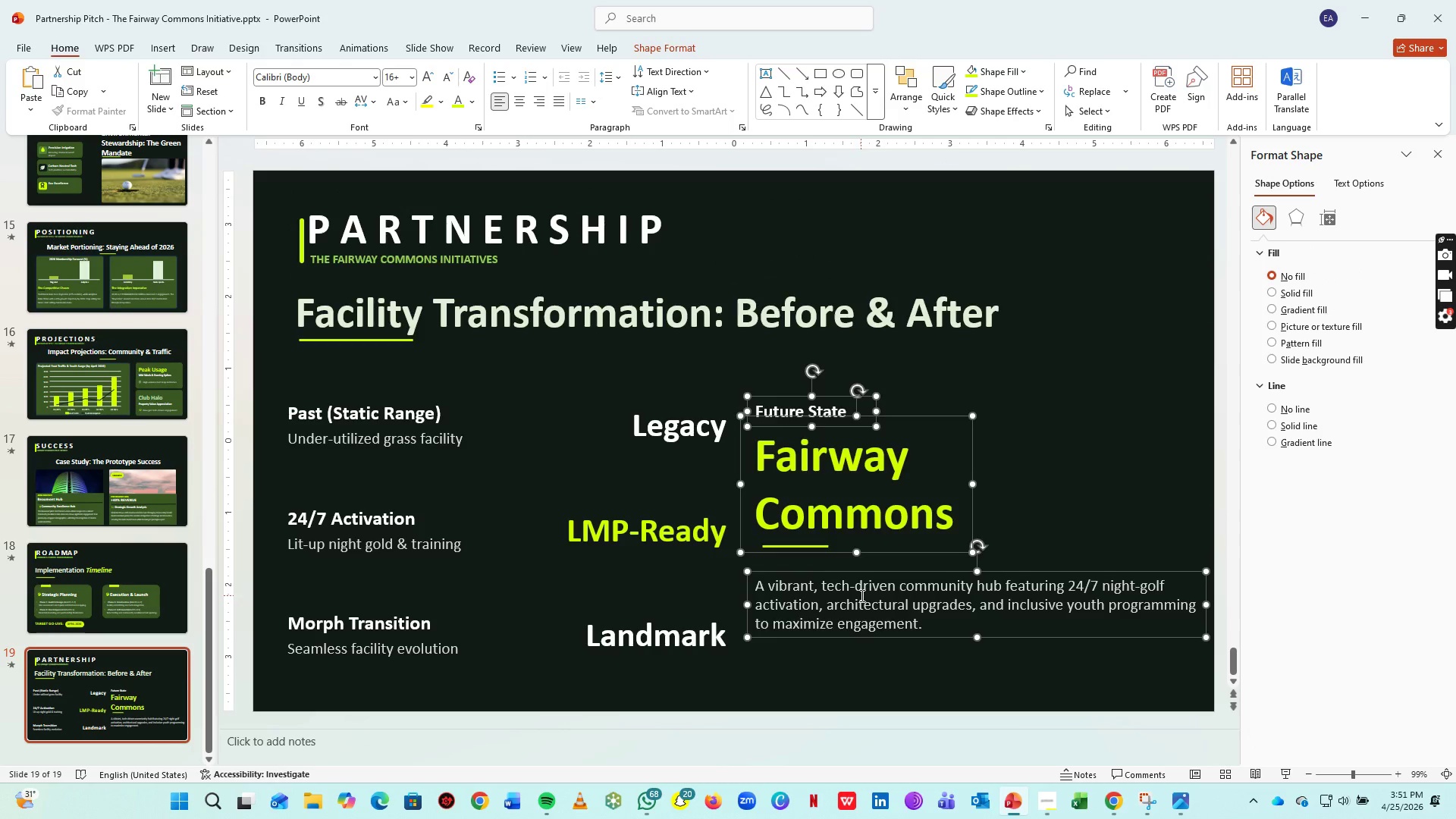 
key(Control+C)
 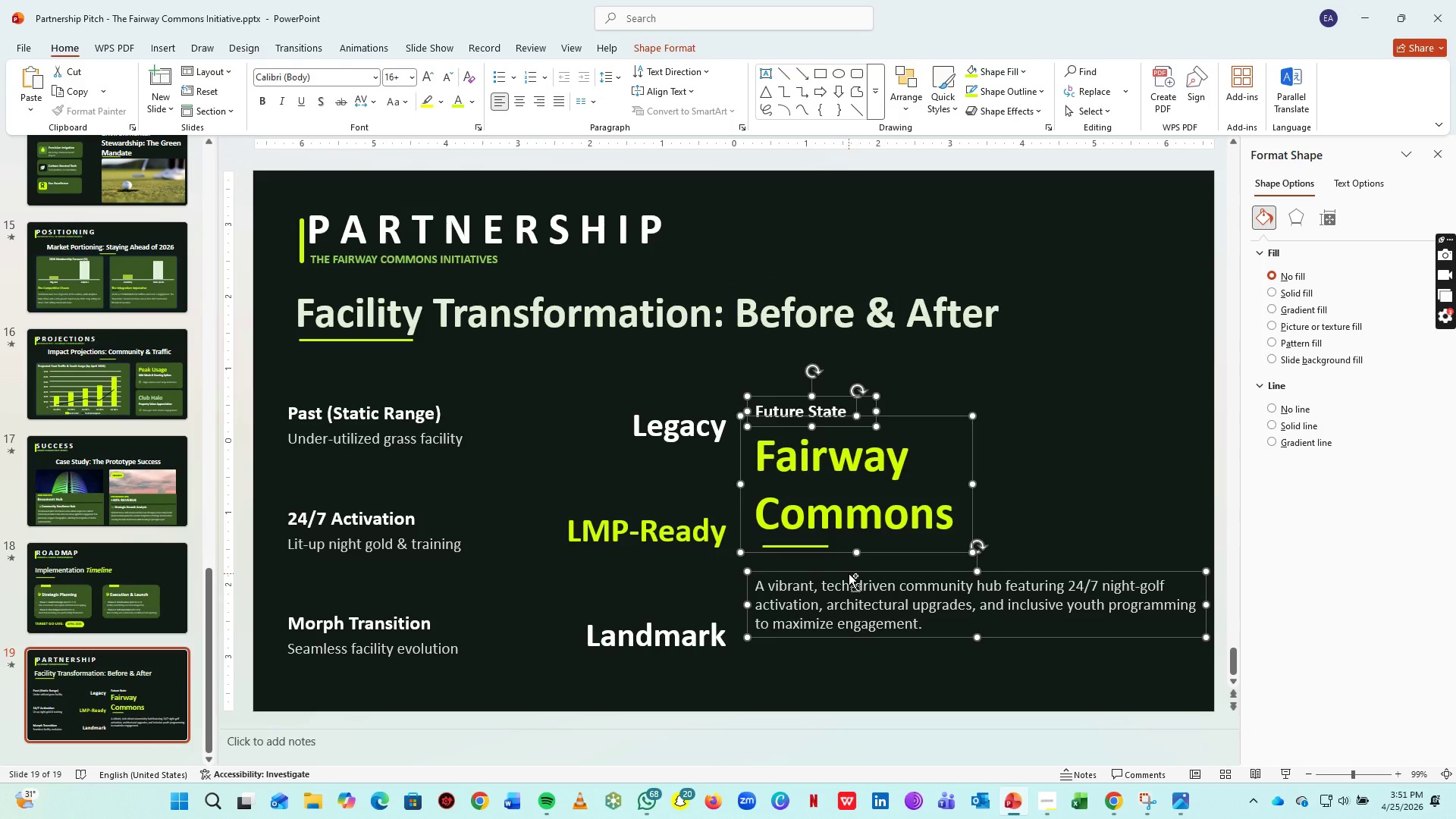 
key(Control+G)
 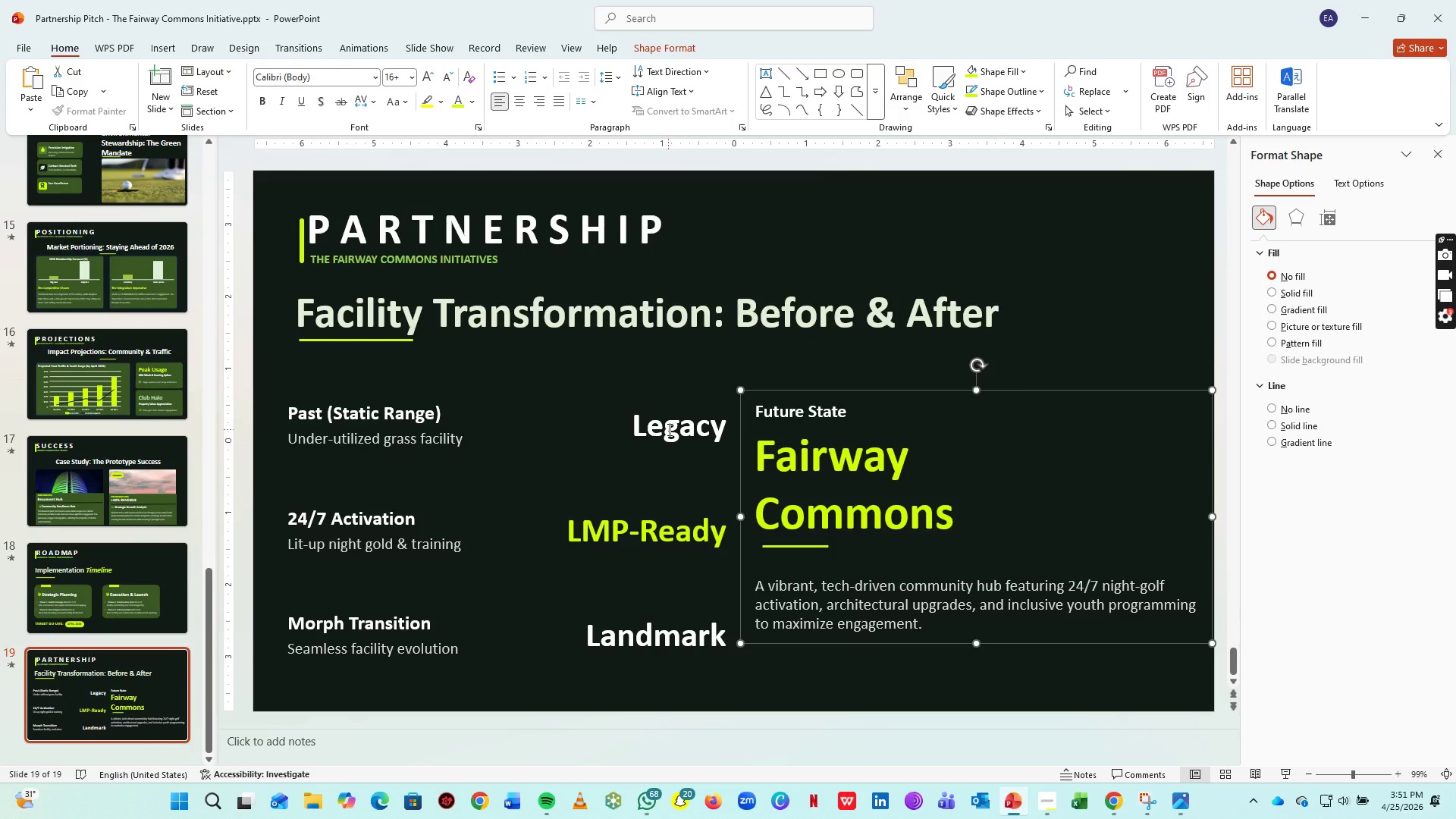 
left_click([668, 429])
 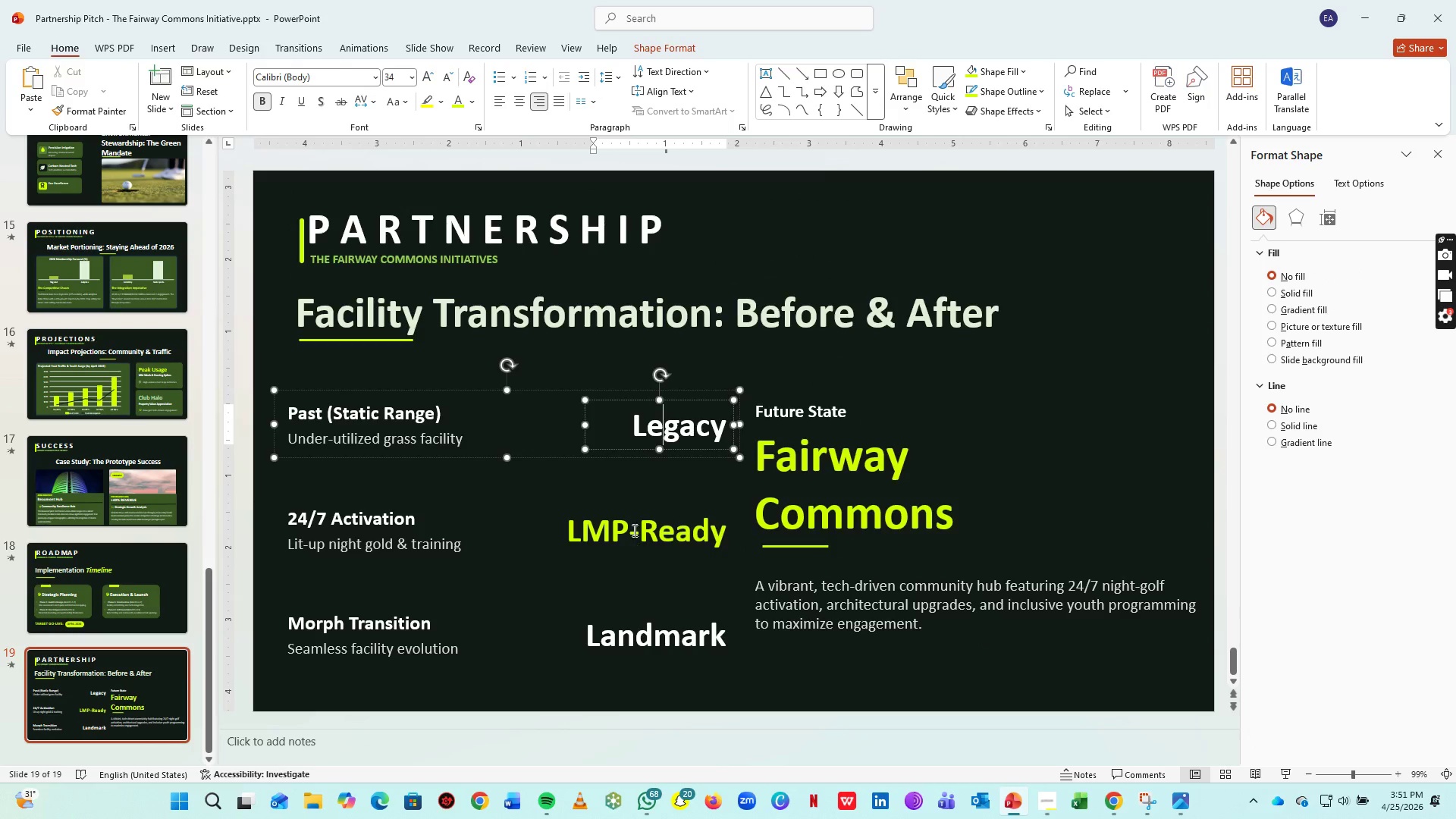 
left_click([633, 529])
 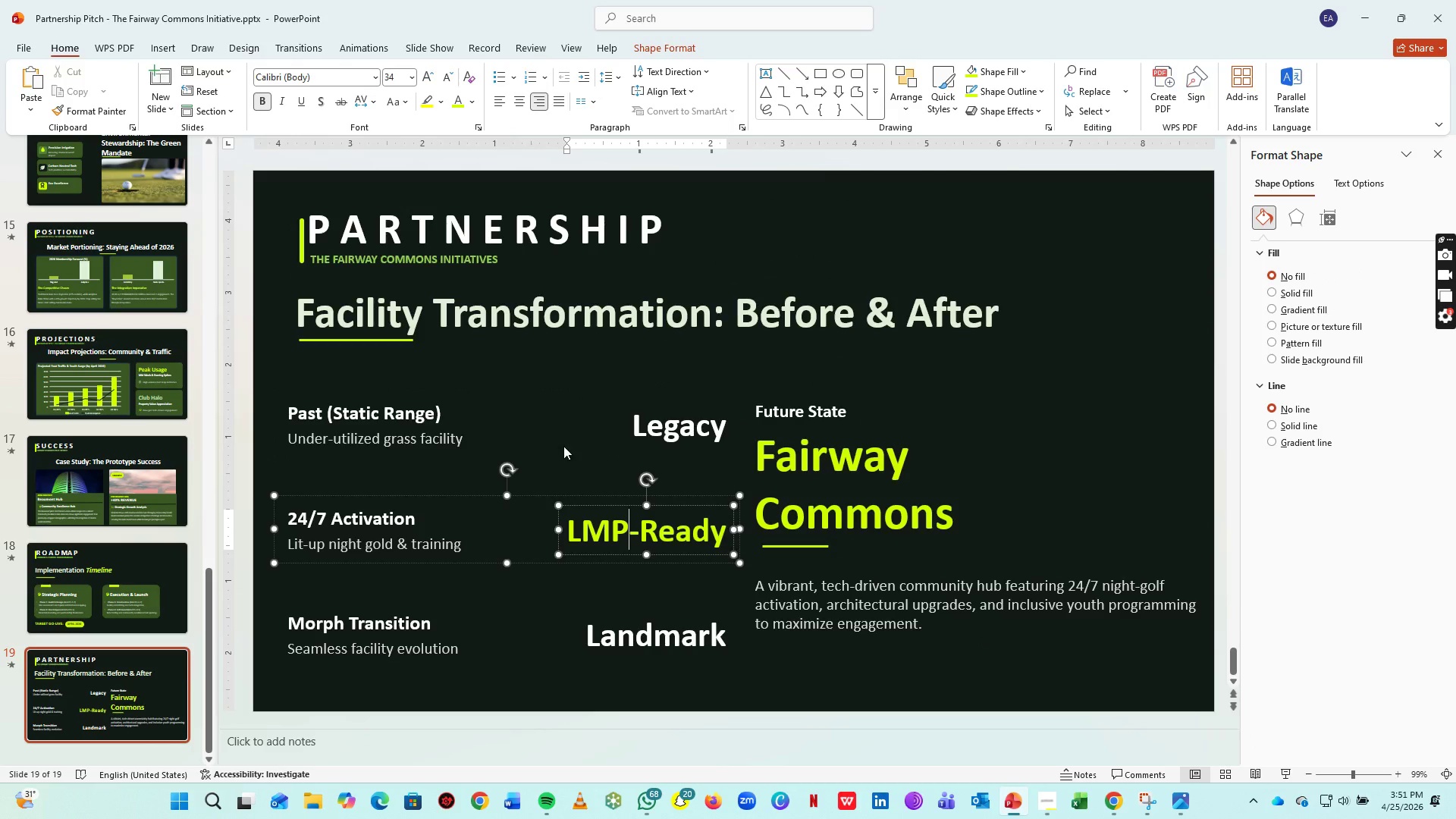 
hold_key(key=ShiftLeft, duration=1.53)
left_click([561, 436])
 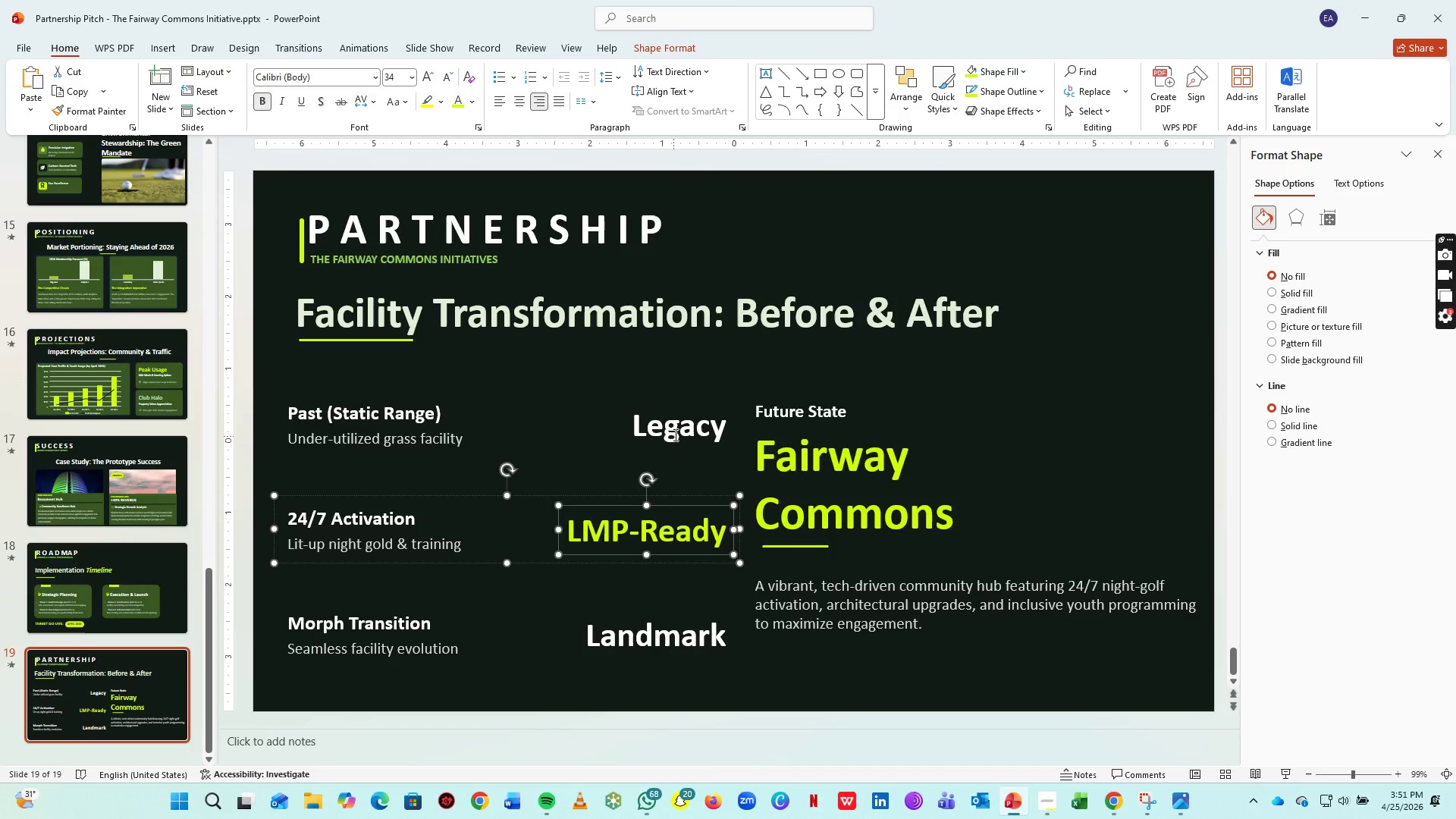 
left_click([674, 435])
 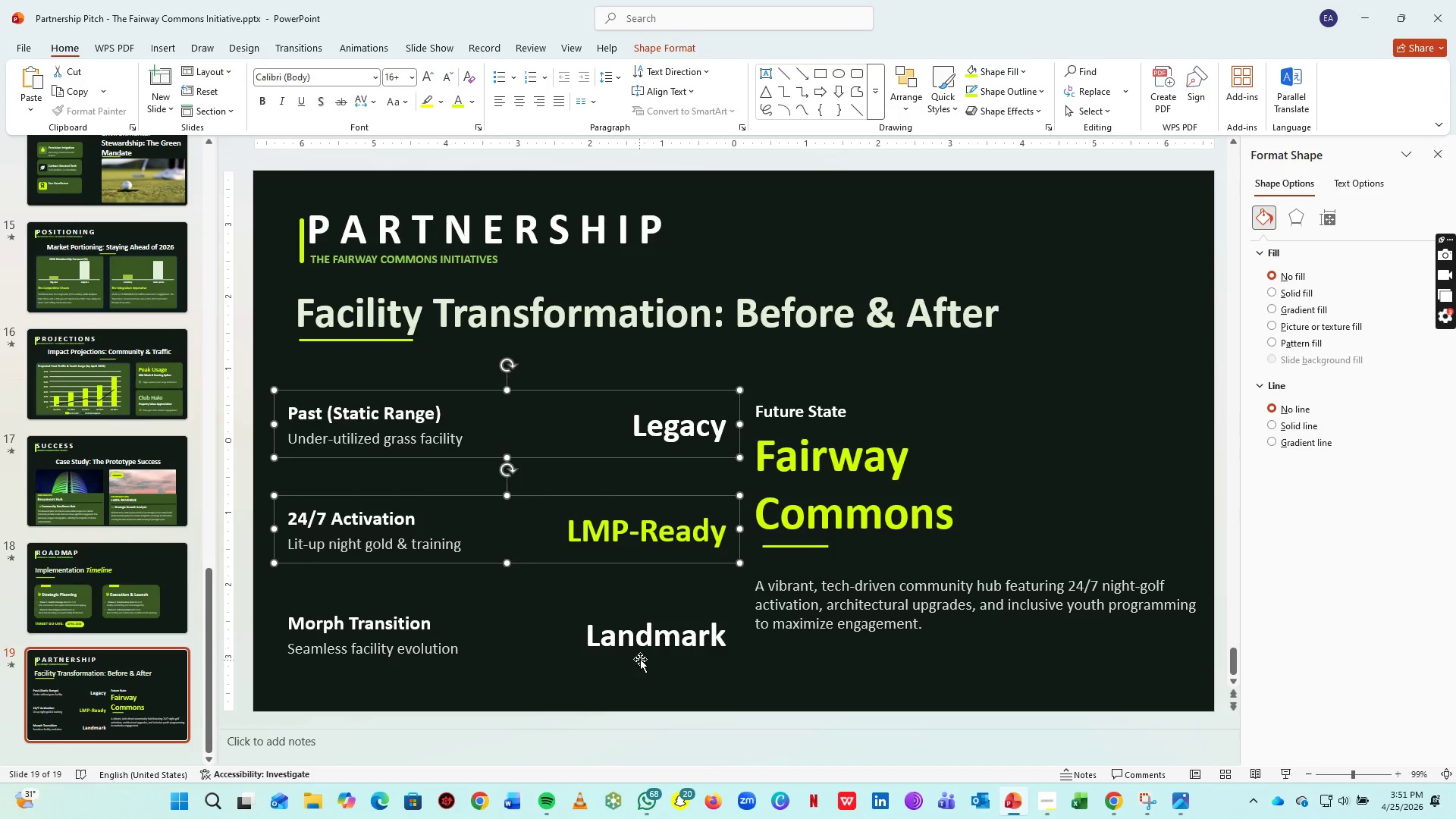 
hold_key(key=ShiftLeft, duration=0.69)
left_click([650, 641])
 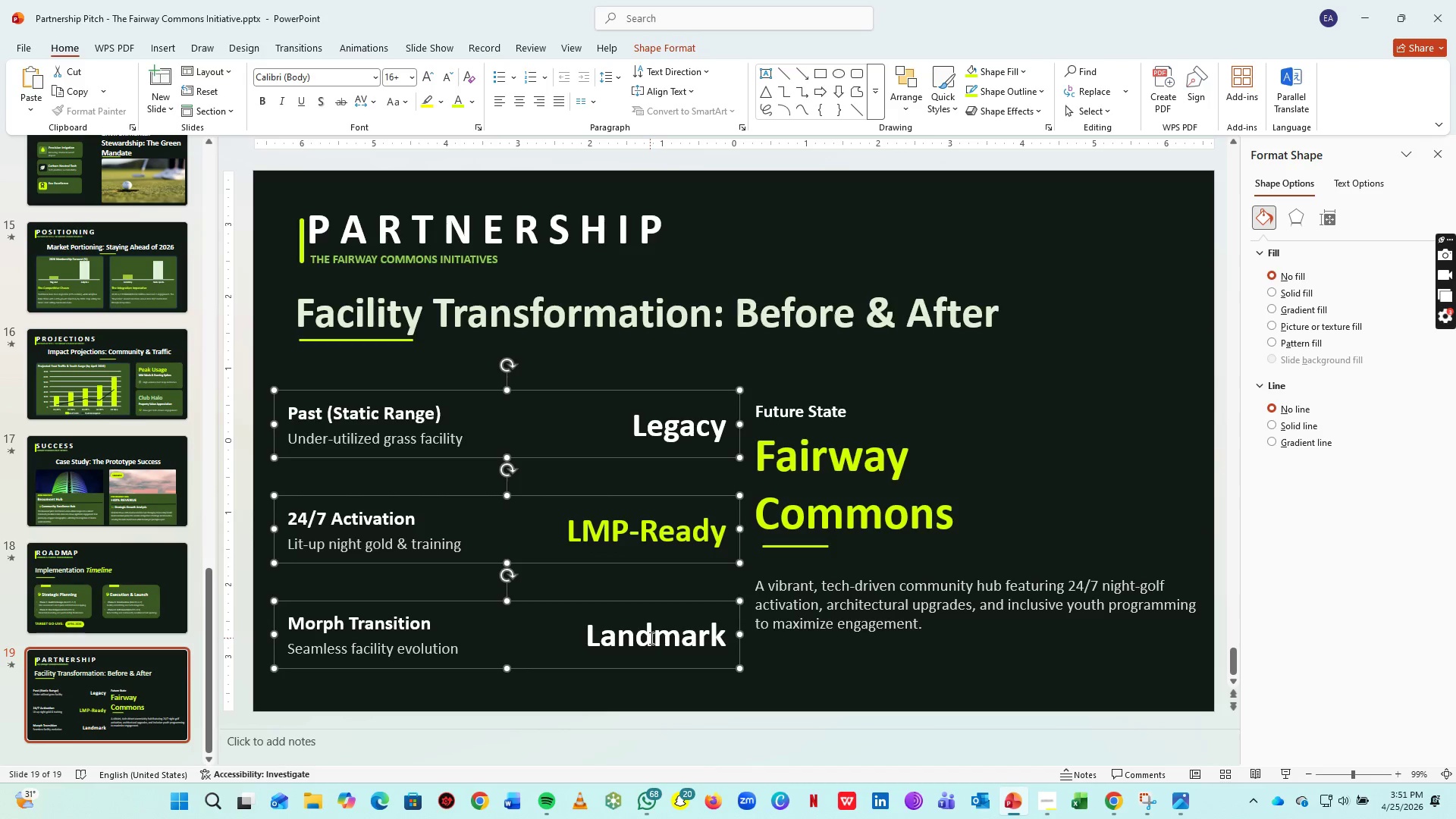 
key(Control+G)
 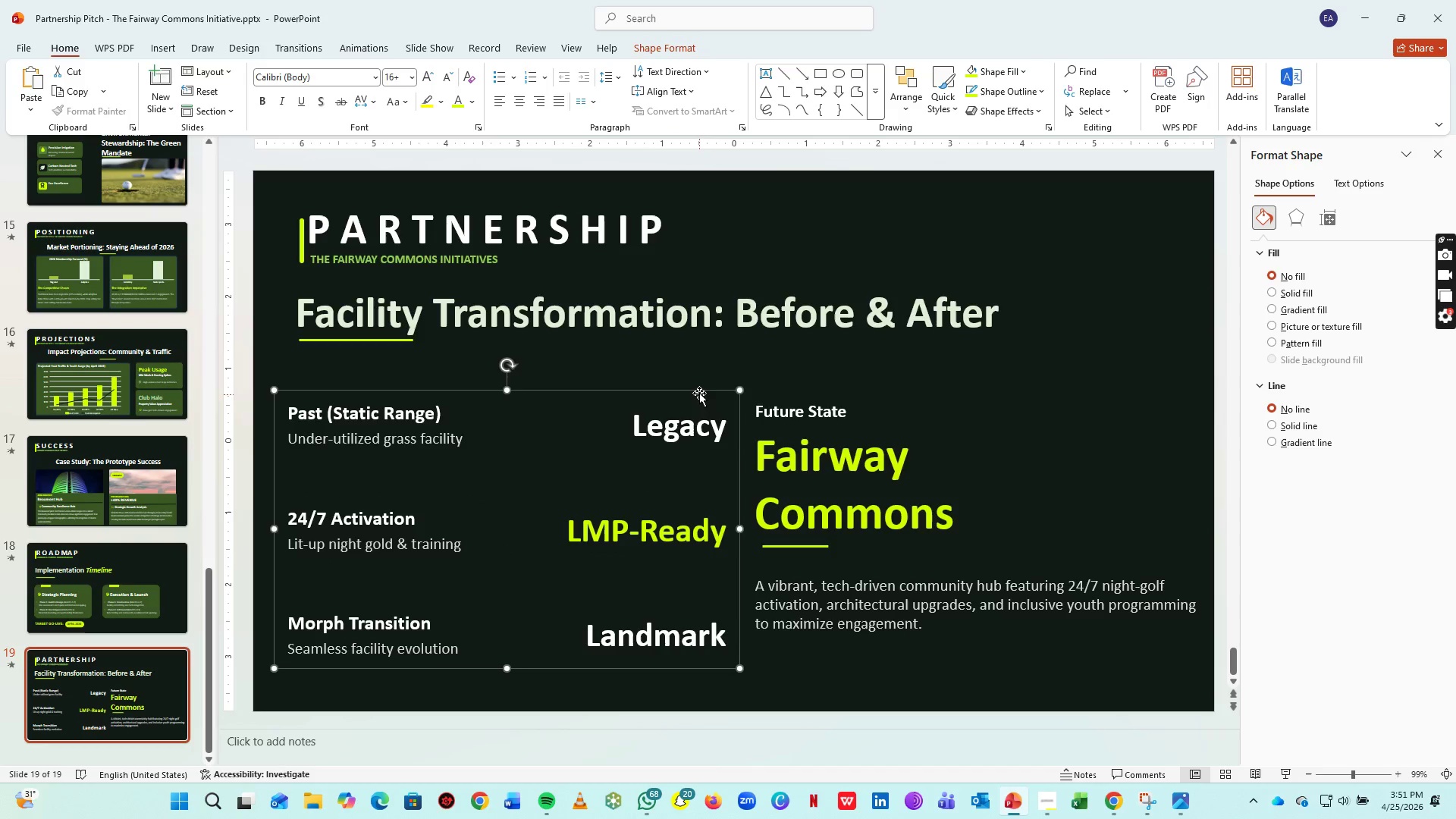 
left_click([699, 392])
 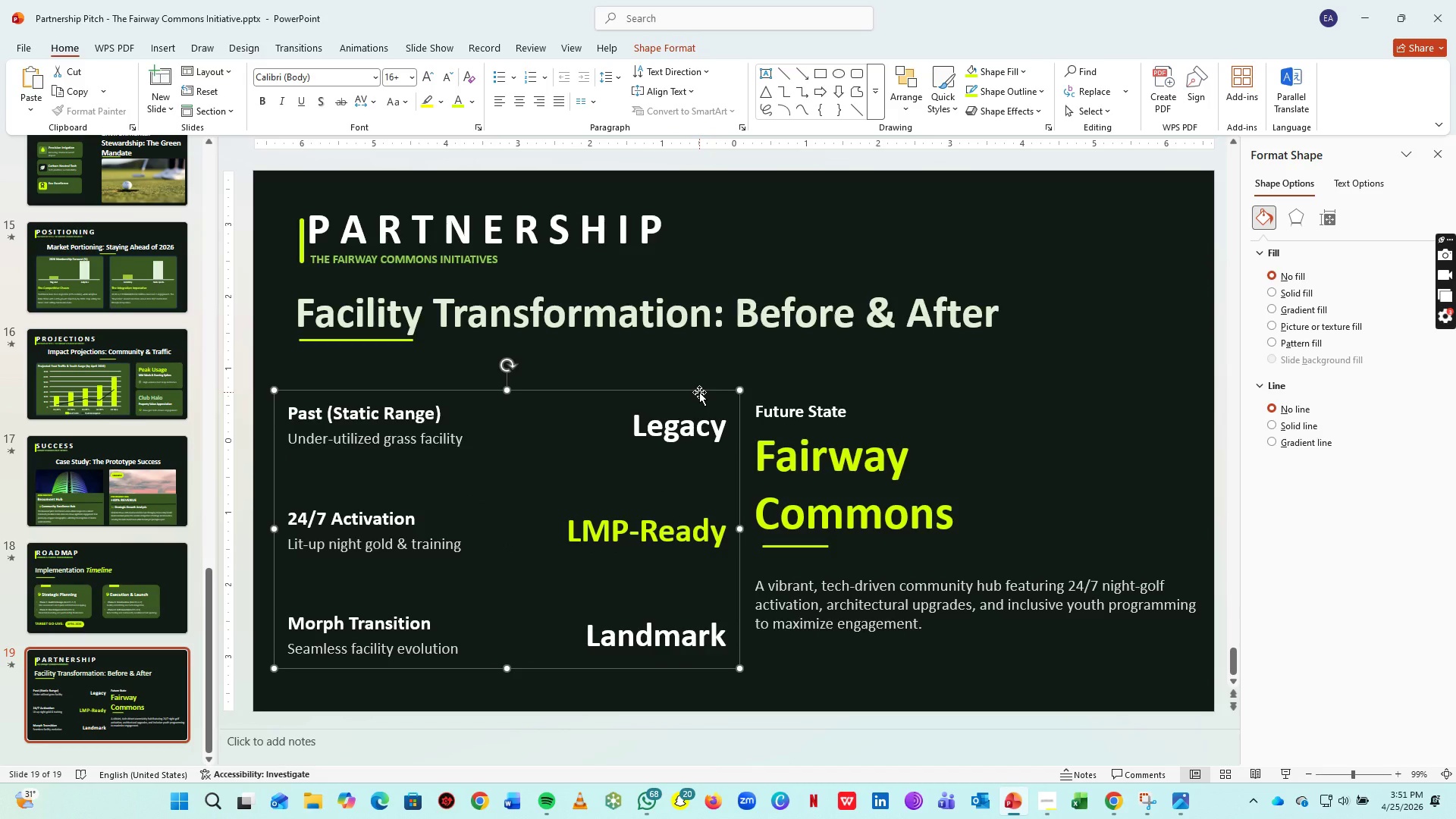 
hold_key(key=ArrowRight, duration=1.52)
 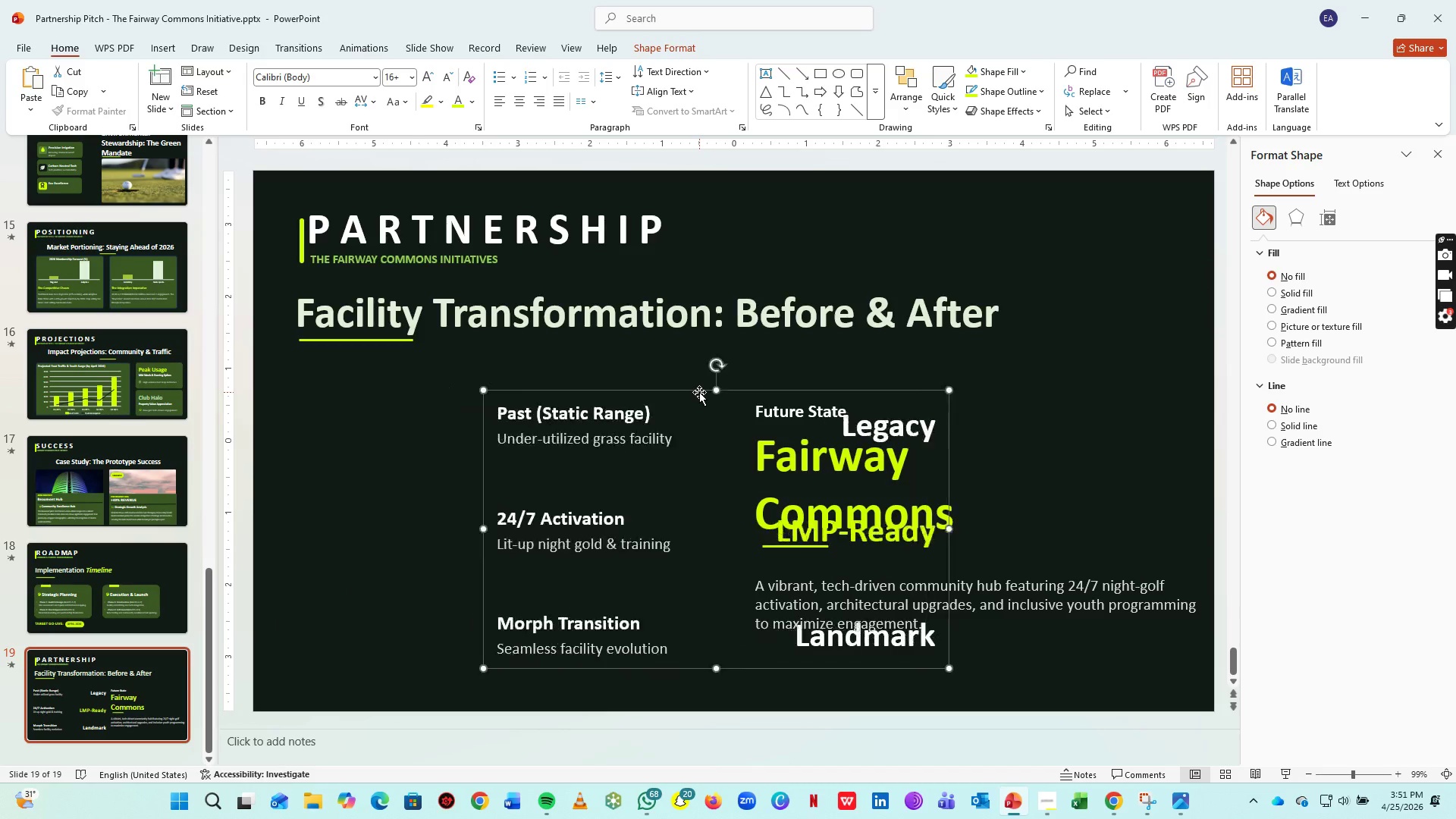 
hold_key(key=ArrowRight, duration=1.5)
 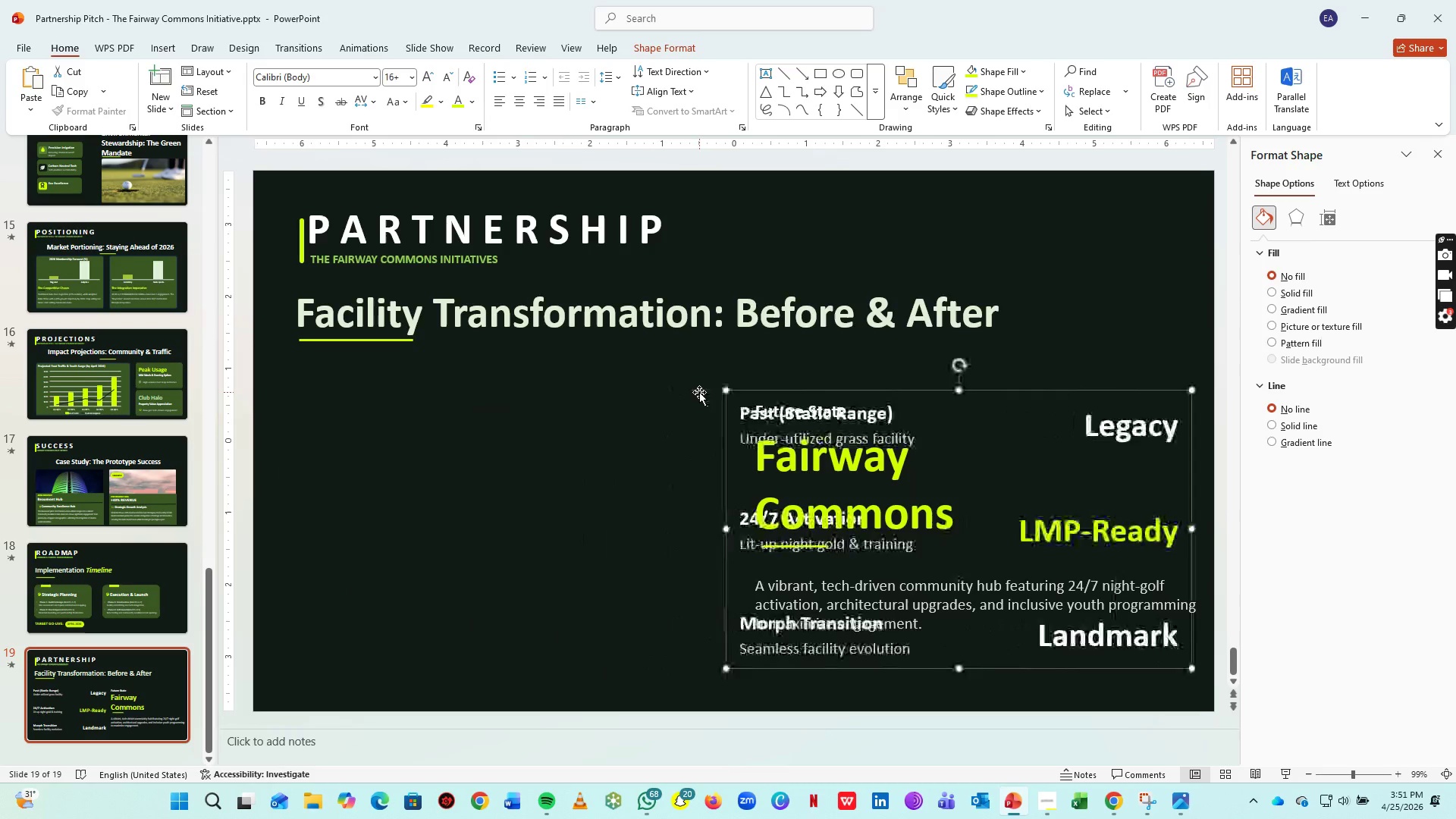 
hold_key(key=ArrowRight, duration=0.95)
 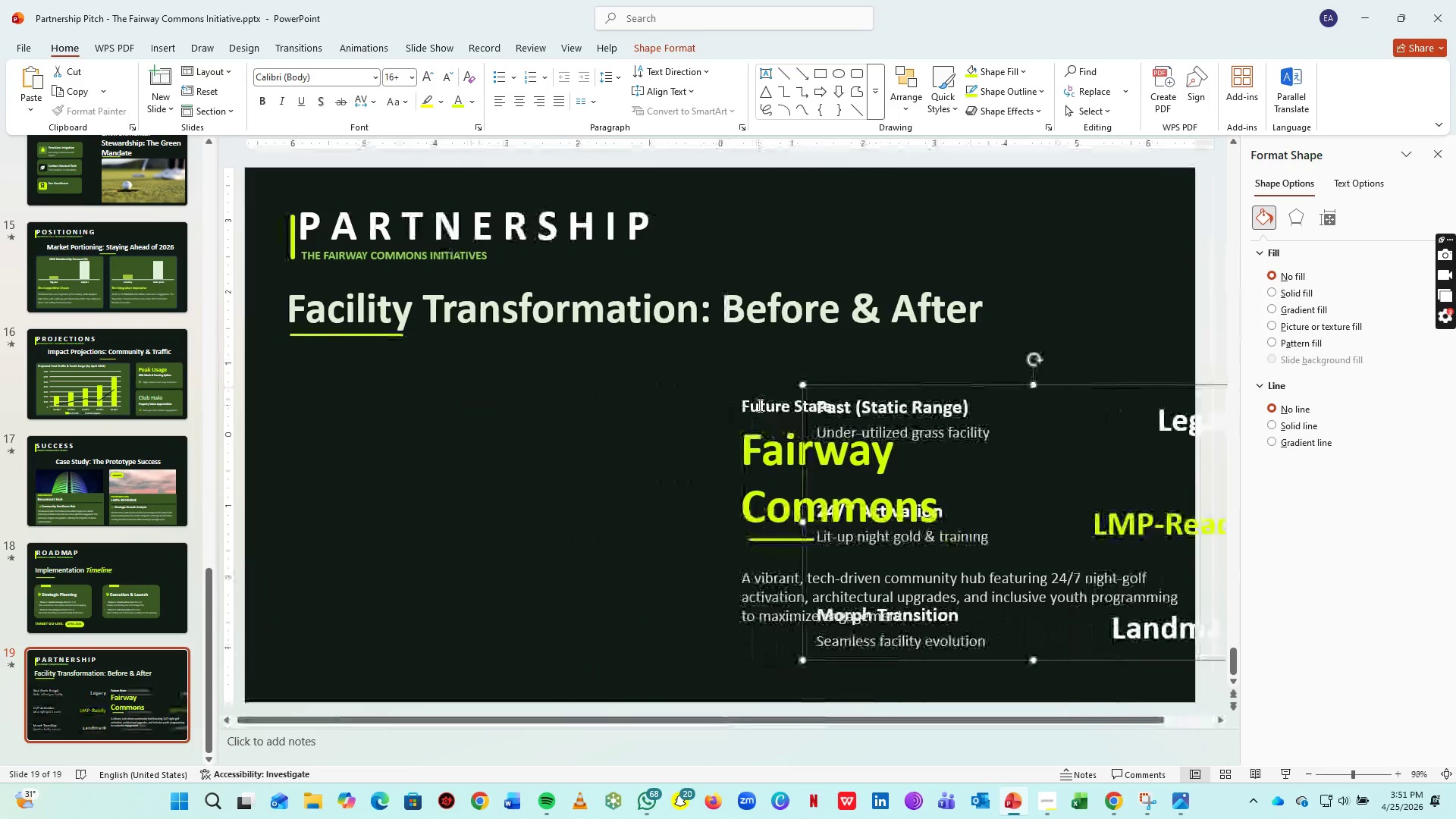 
left_click([758, 405])
 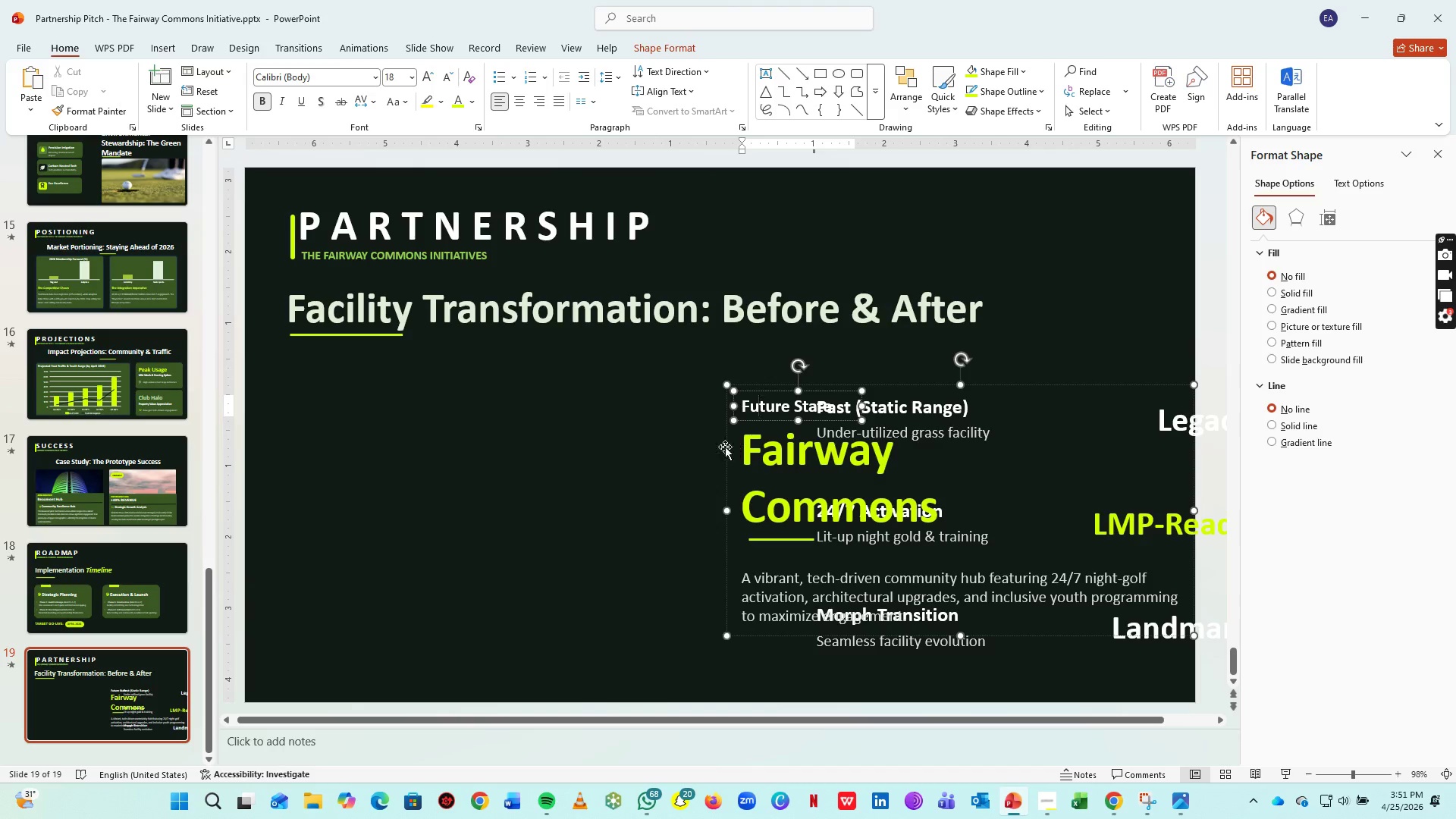 
left_click_drag(start_coordinate=[725, 447], to_coordinate=[270, 442])
 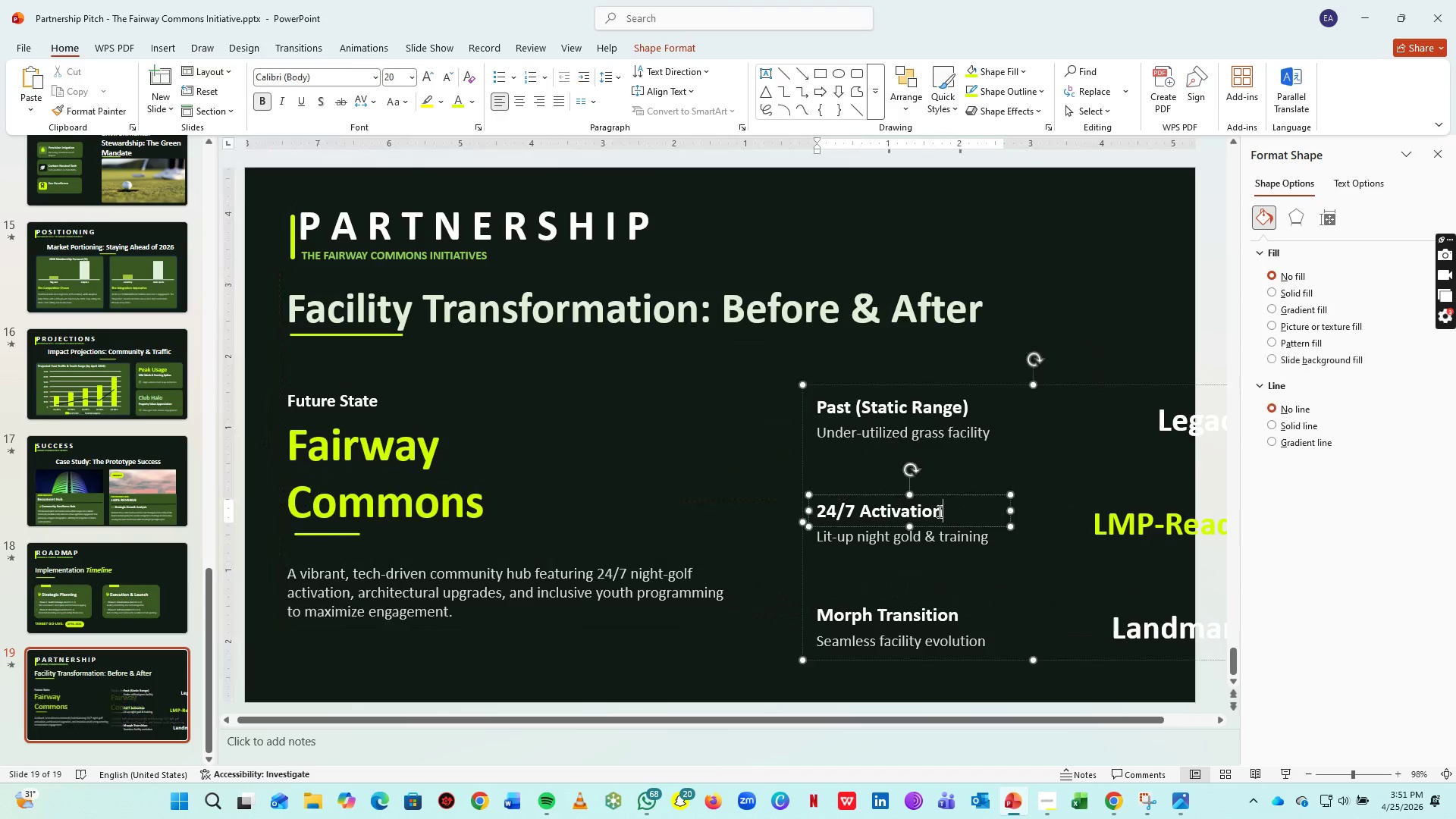 
left_click([938, 511])
 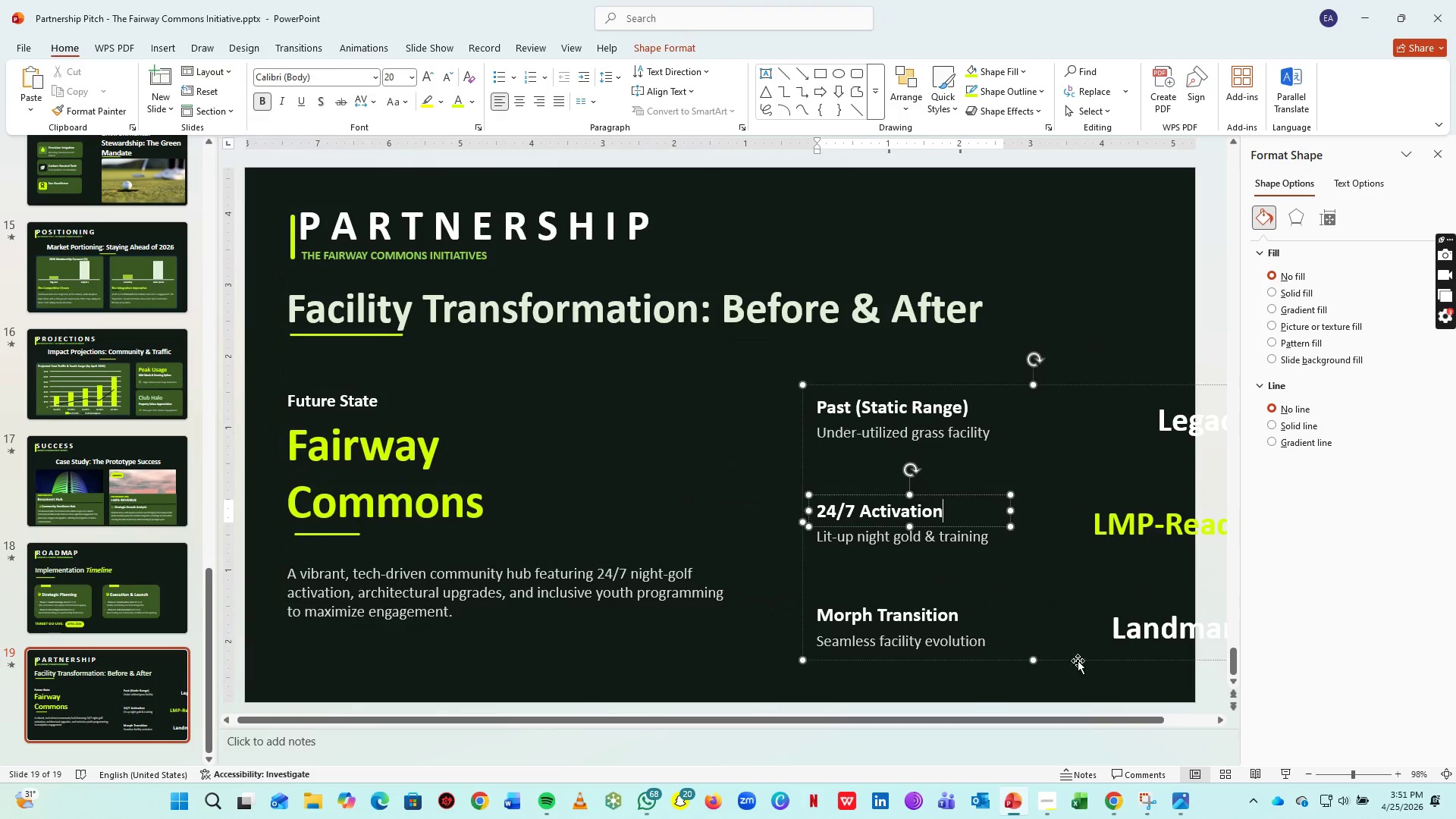 
left_click_drag(start_coordinate=[1078, 661], to_coordinate=[997, 657])
 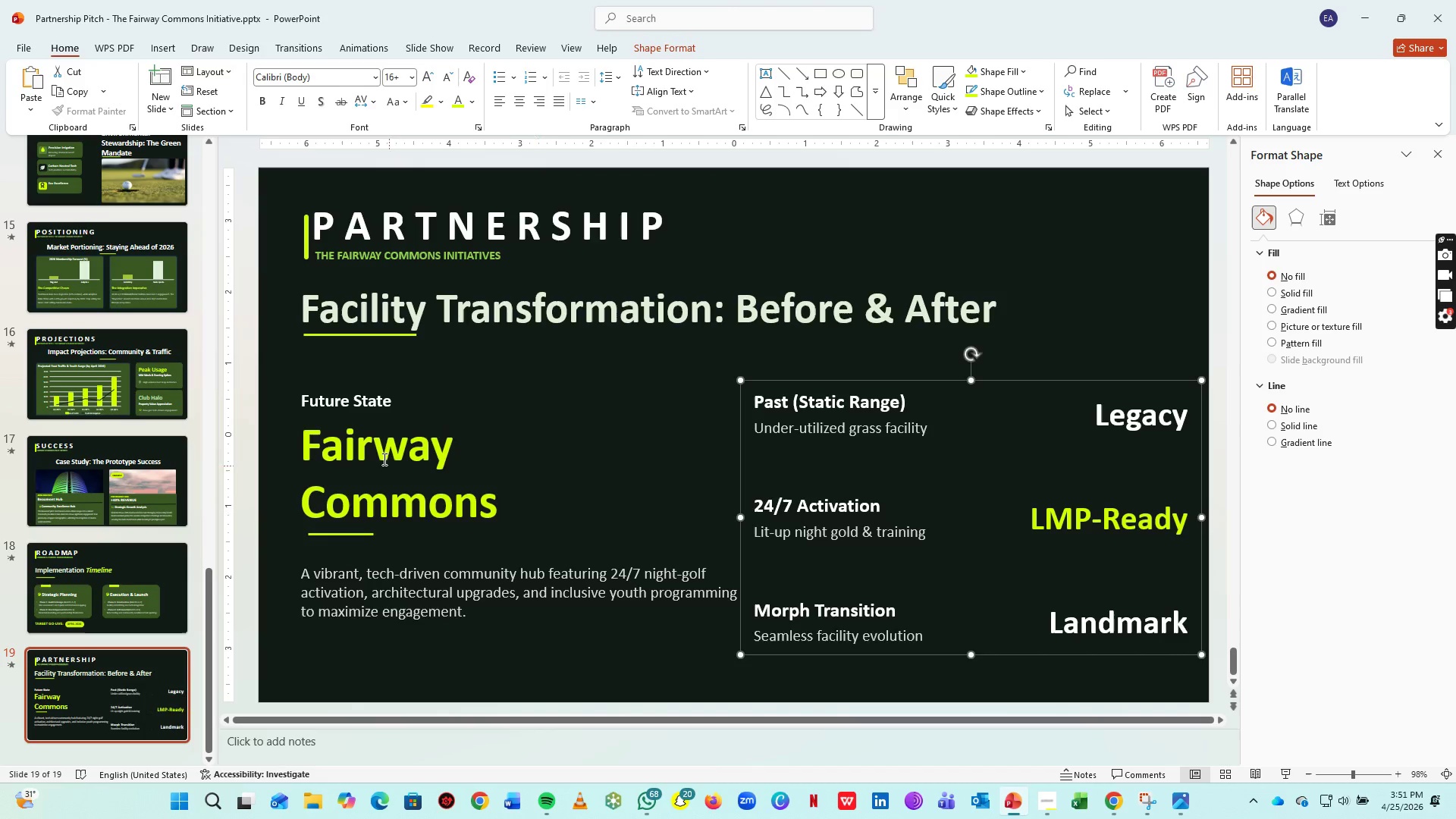 
left_click([385, 457])
 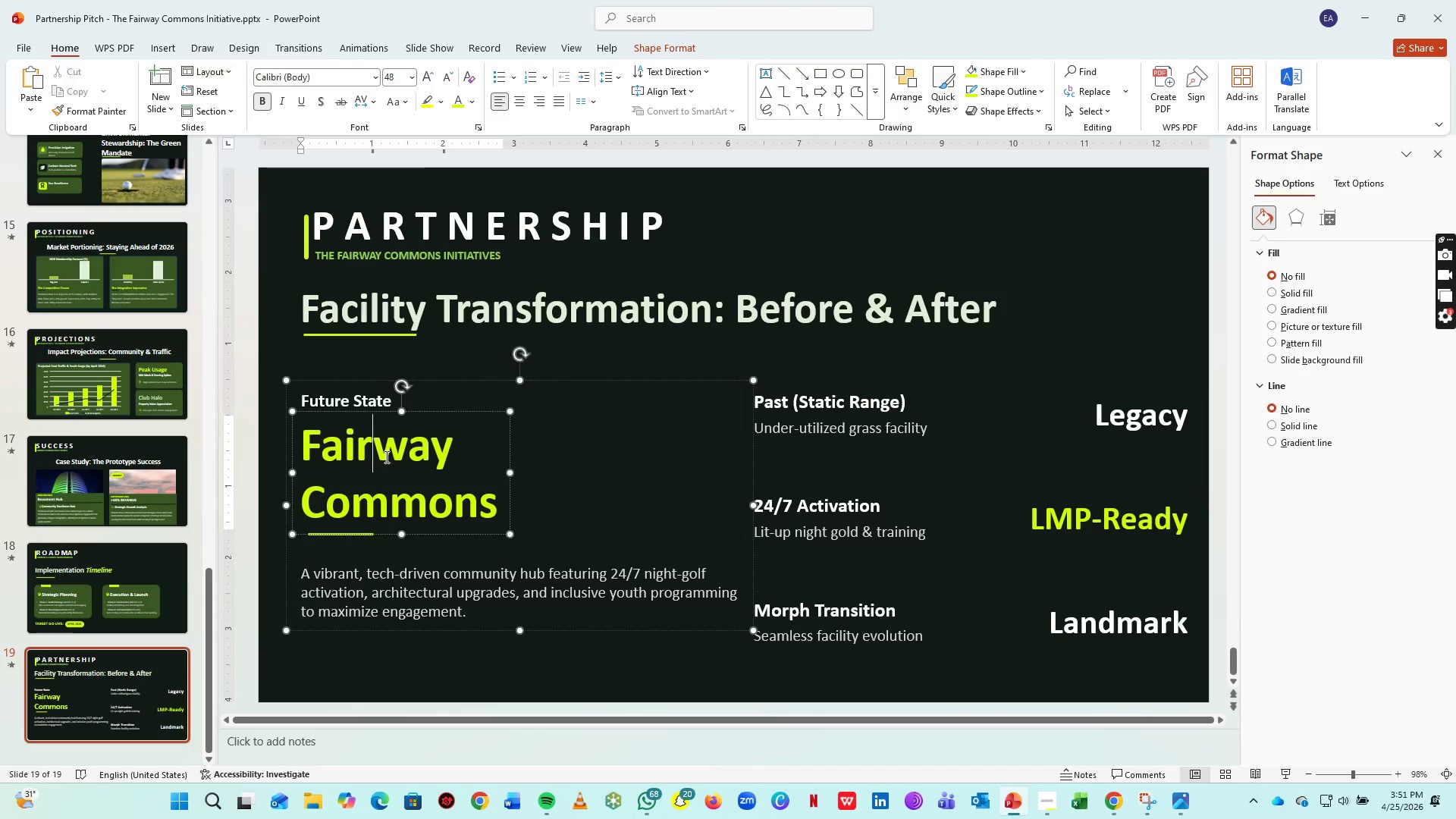 
key(Control+A)
 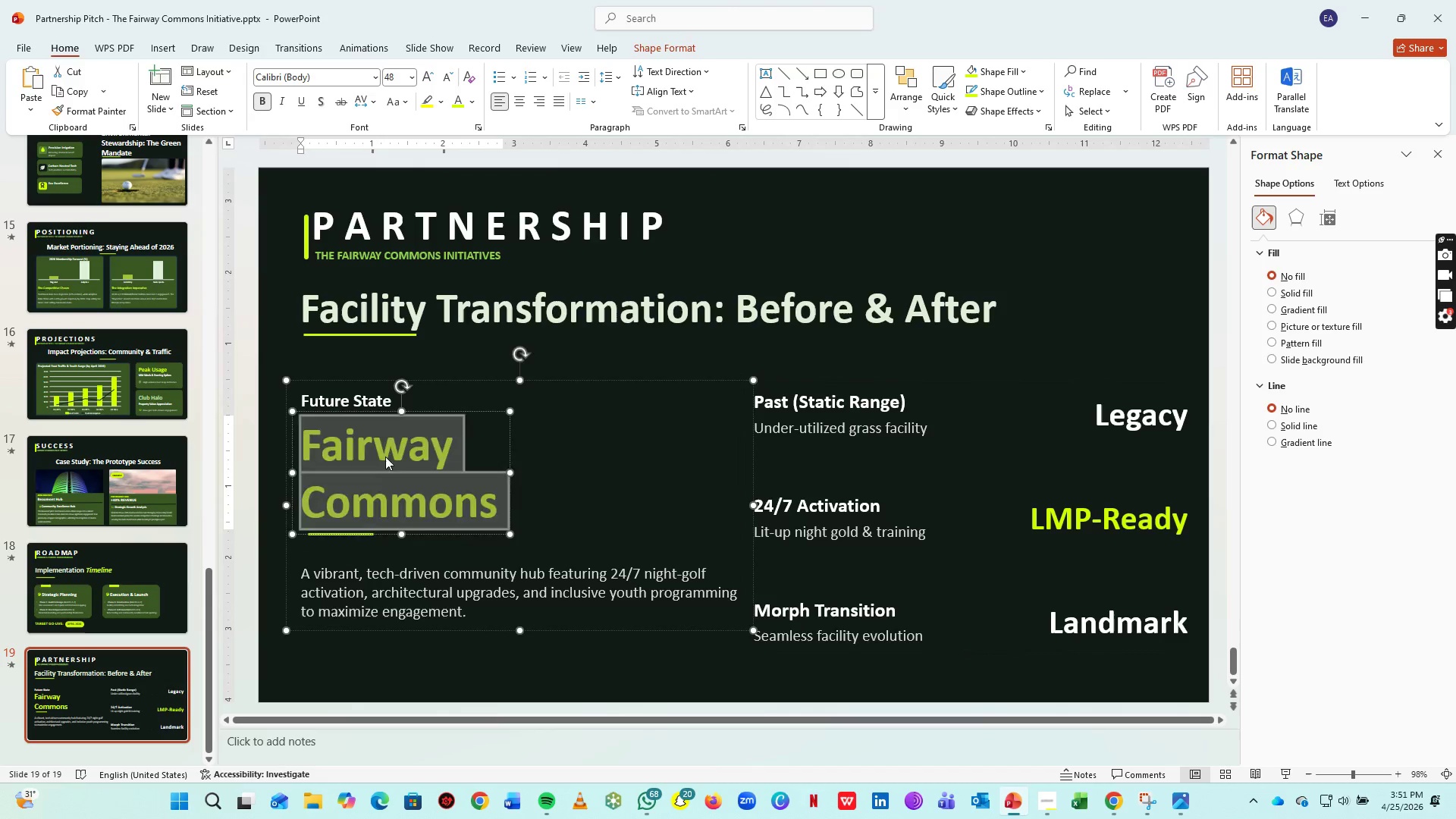 
key(L)
 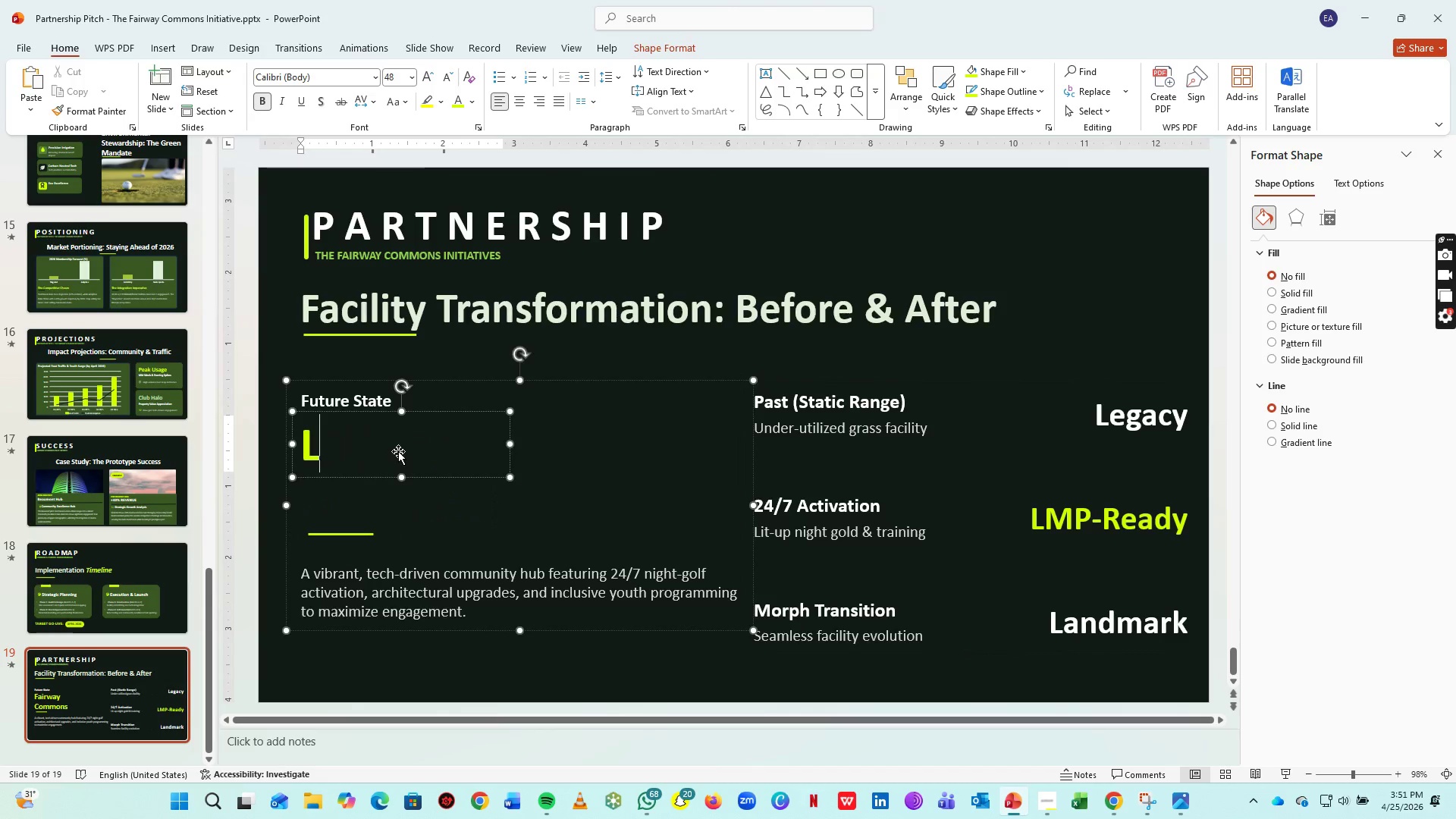 
type(egal Ring-Fence)
 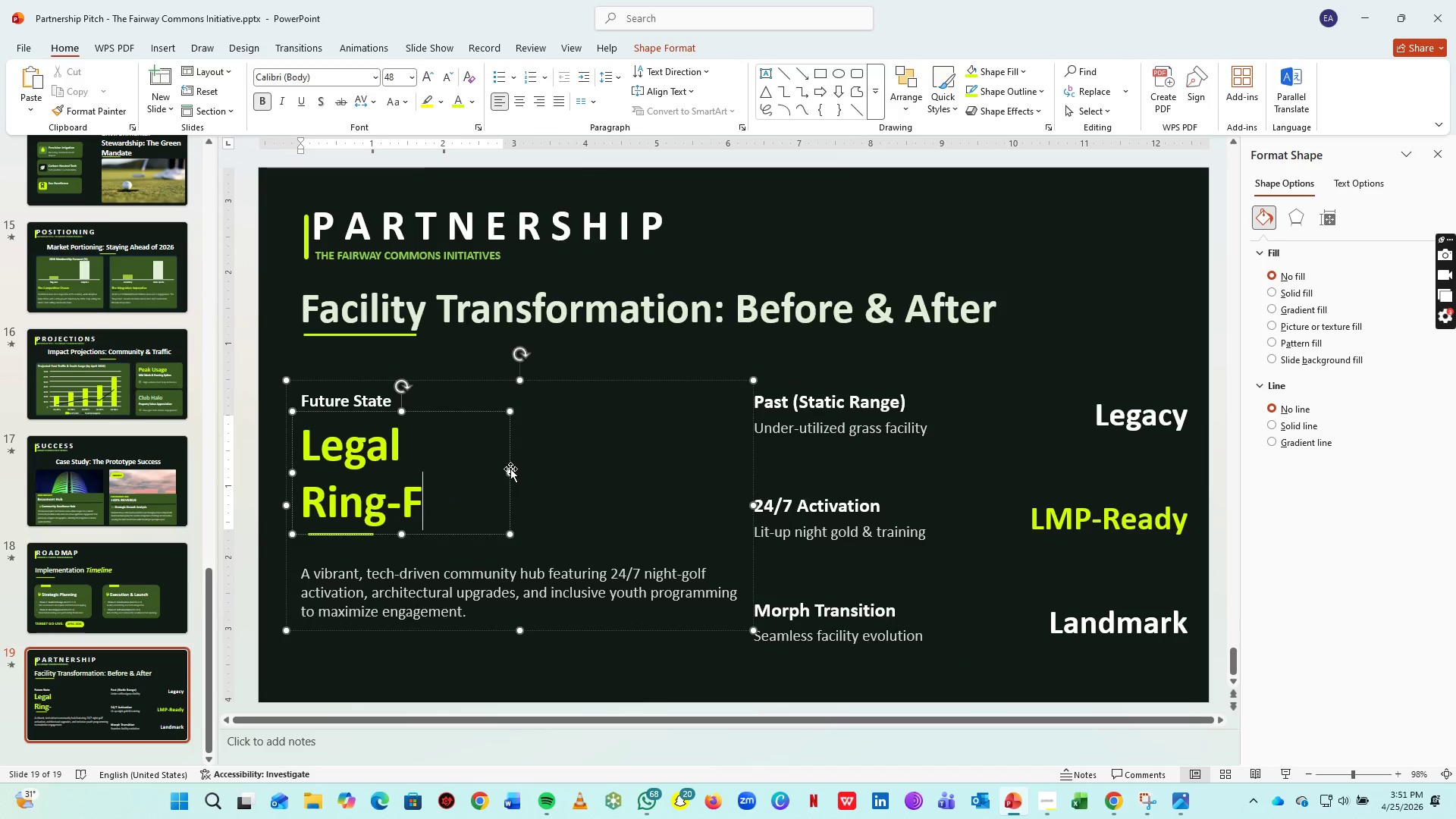 
left_click_drag(start_coordinate=[513, 472], to_coordinate=[548, 473])
 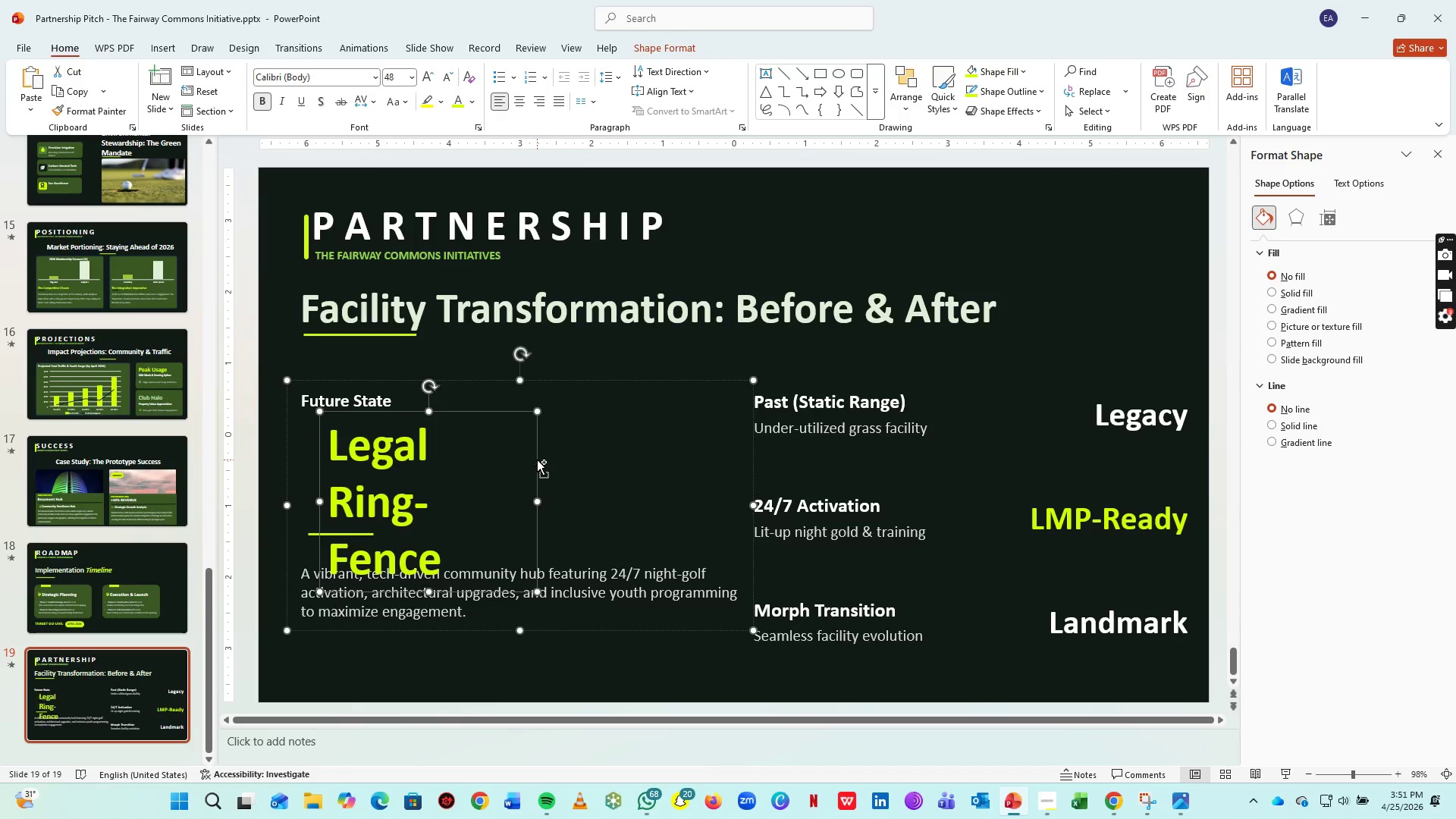 
key(Control+ControlLeft)
 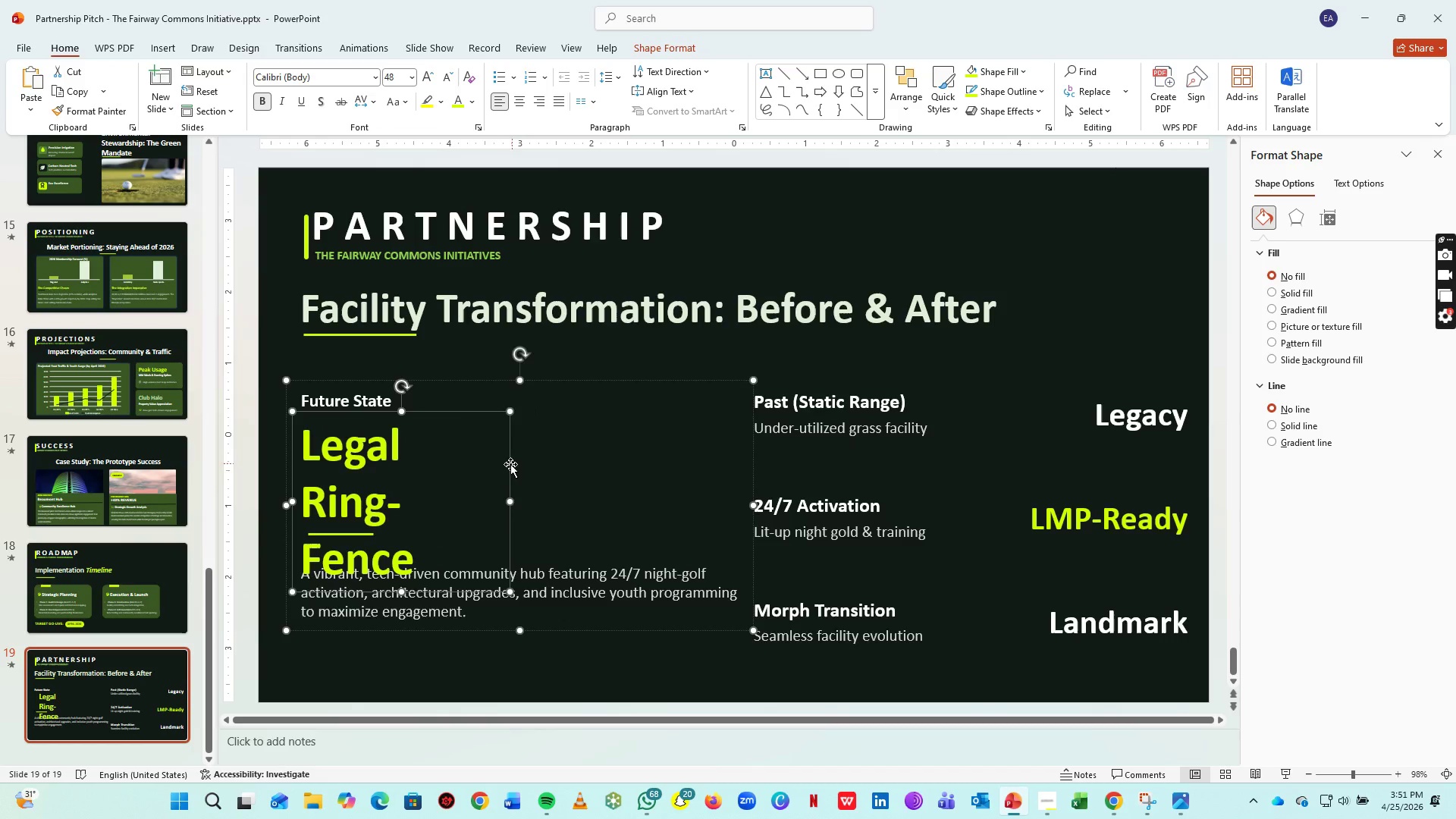 
key(Control+Z)
 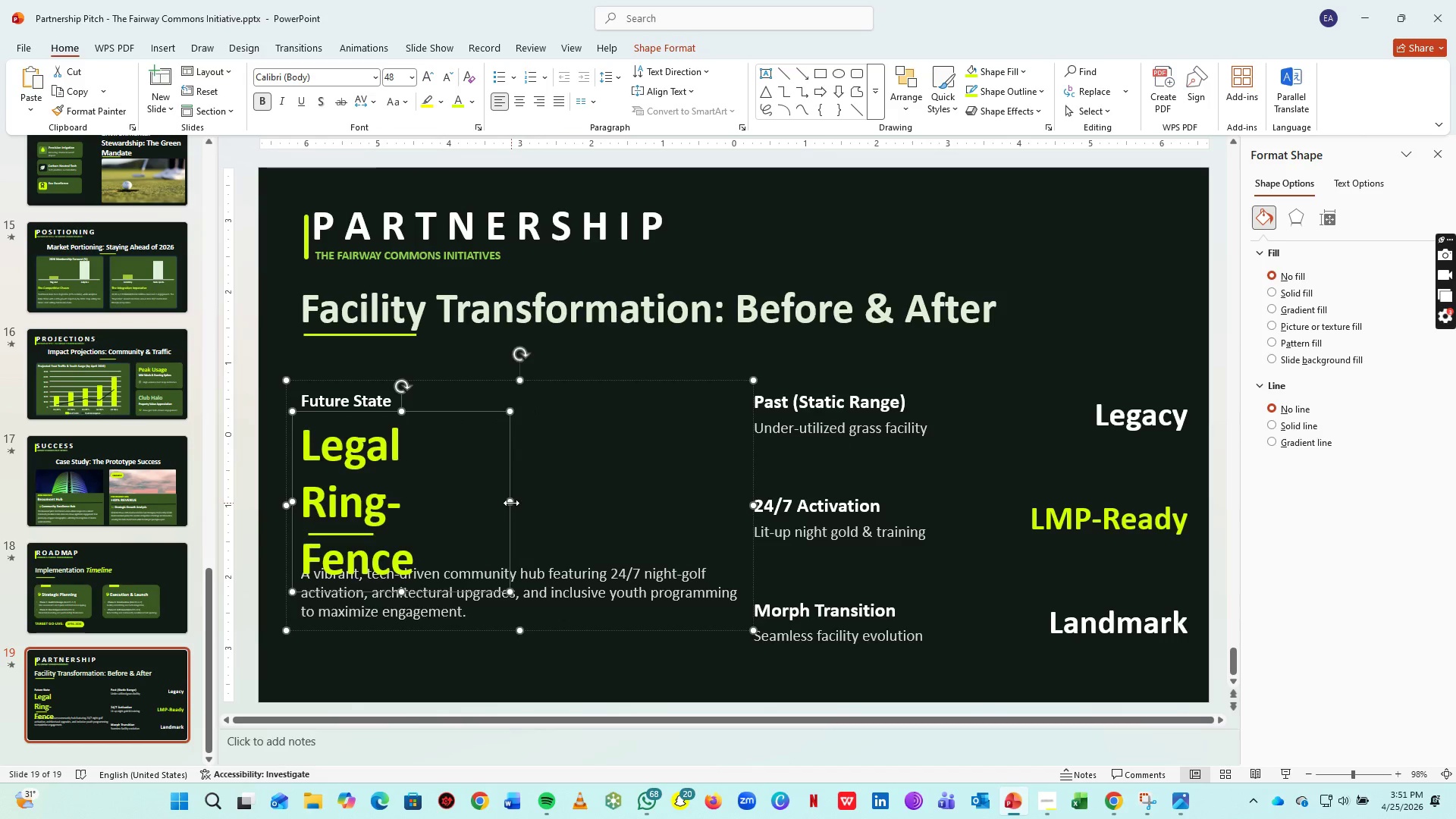 
left_click_drag(start_coordinate=[511, 503], to_coordinate=[673, 497])
 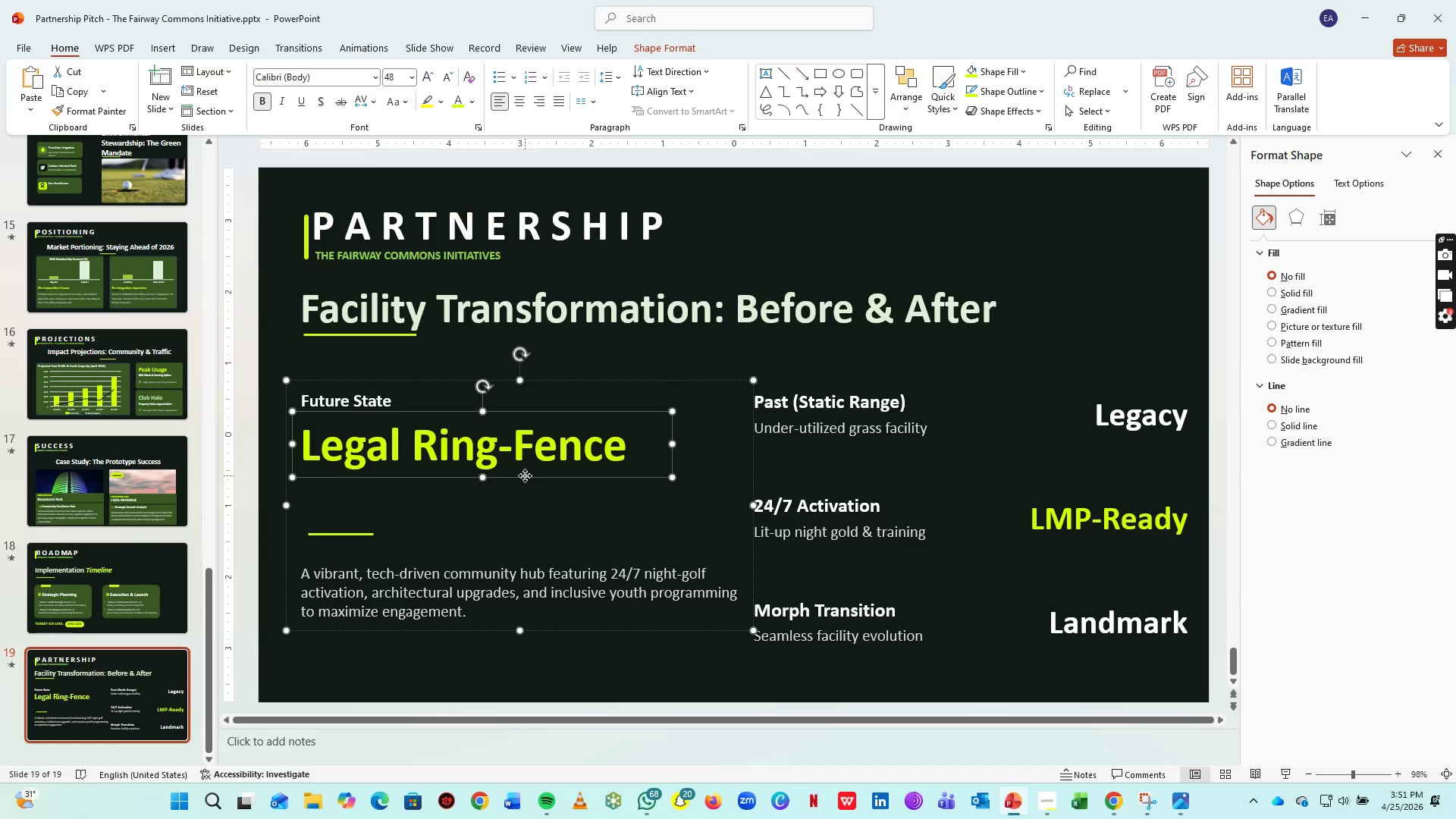 
left_click_drag(start_coordinate=[525, 475], to_coordinate=[525, 515])
 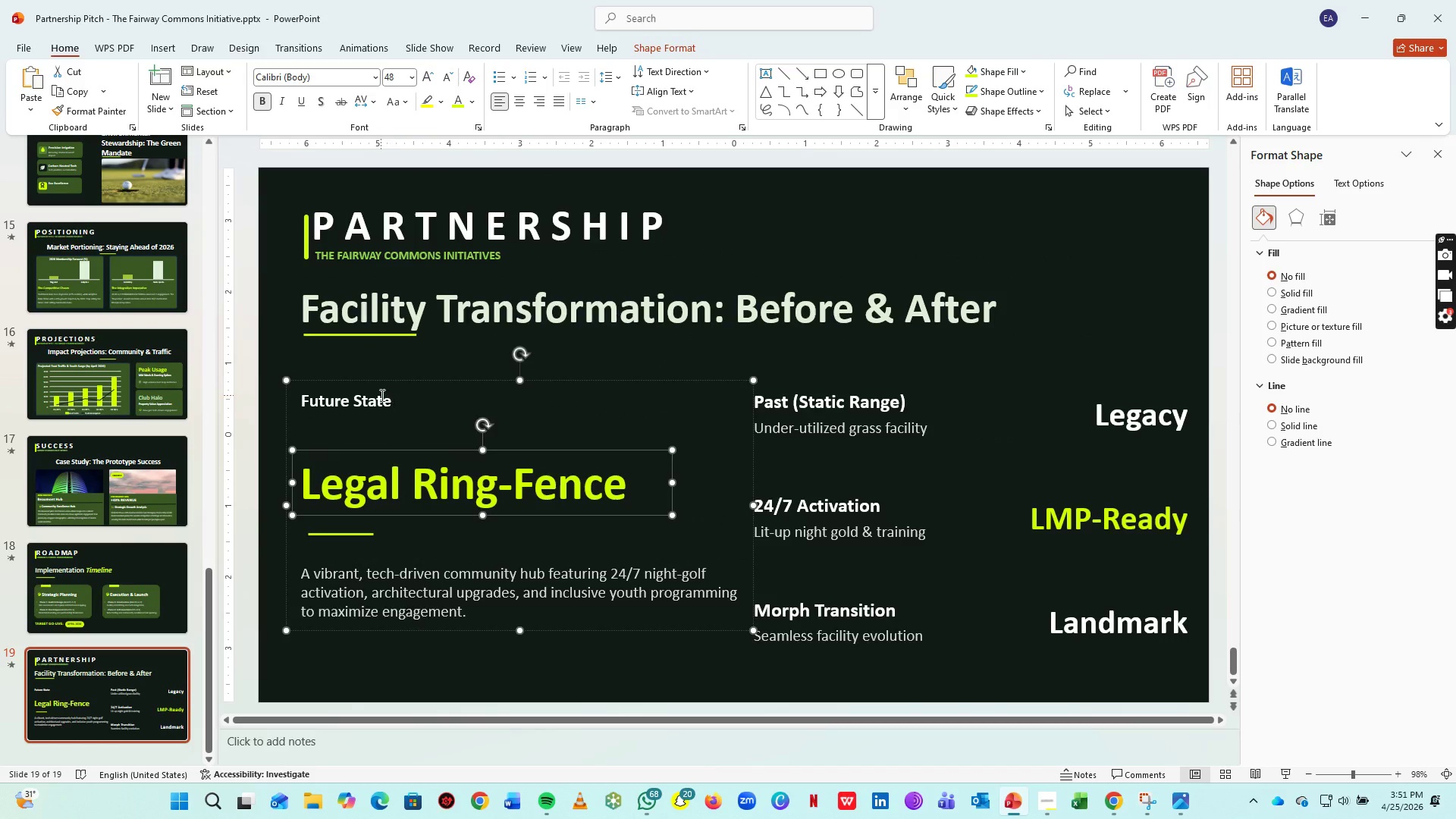 
left_click([377, 395])
 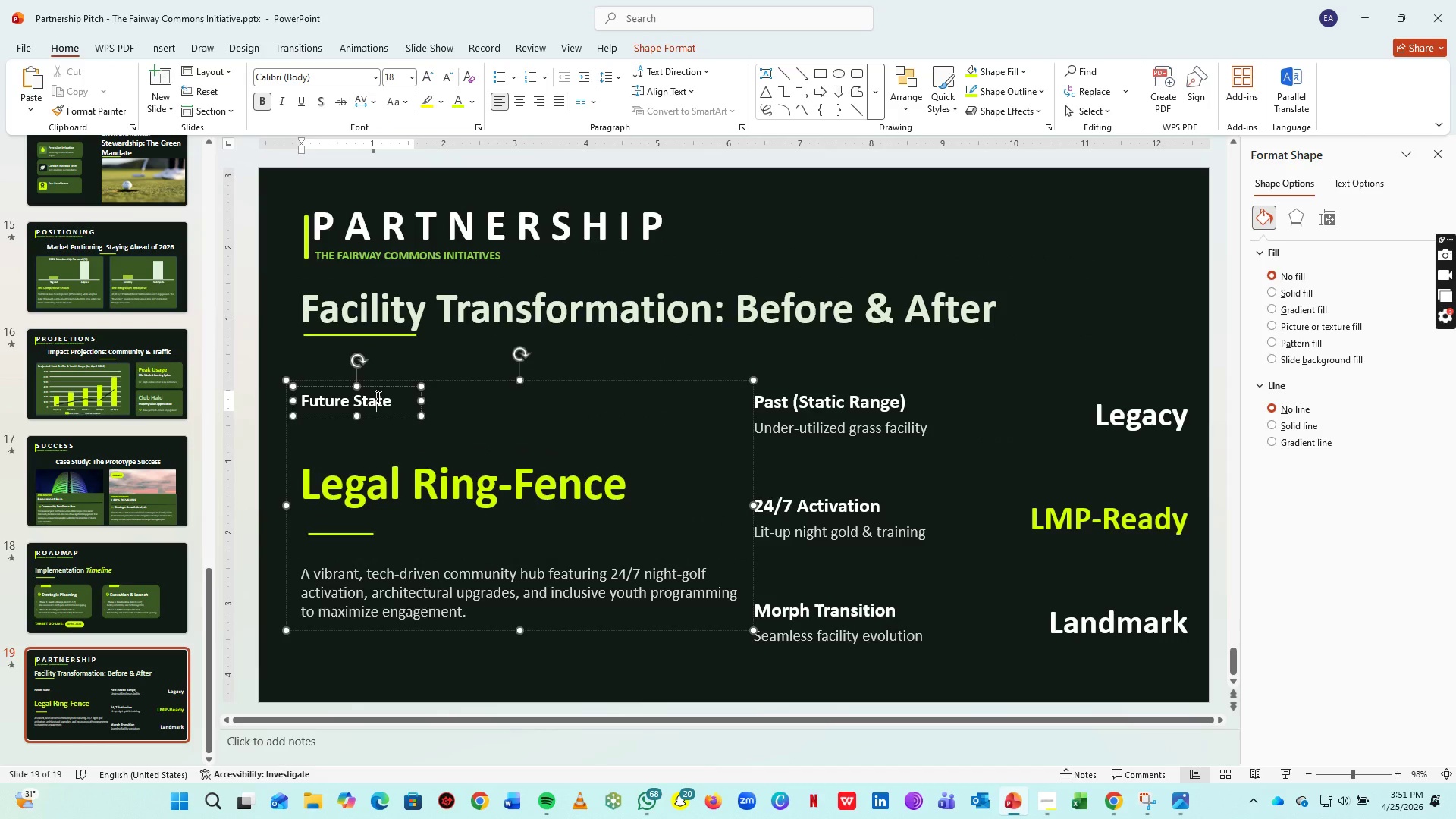 
key(Control+A)
 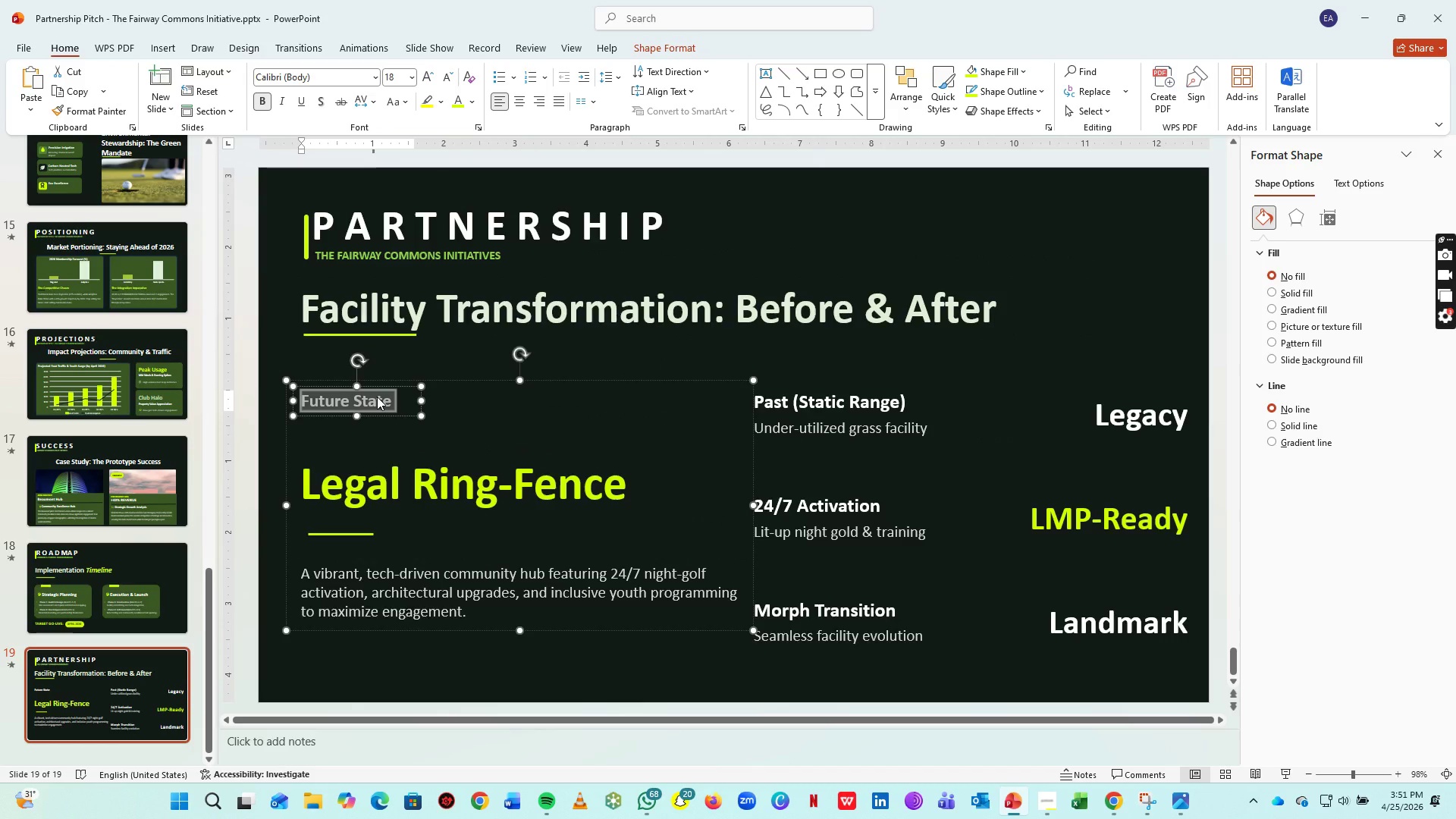 
type(ASS)
key(Backspace)
key(Backspace)
type(sset Protection)
 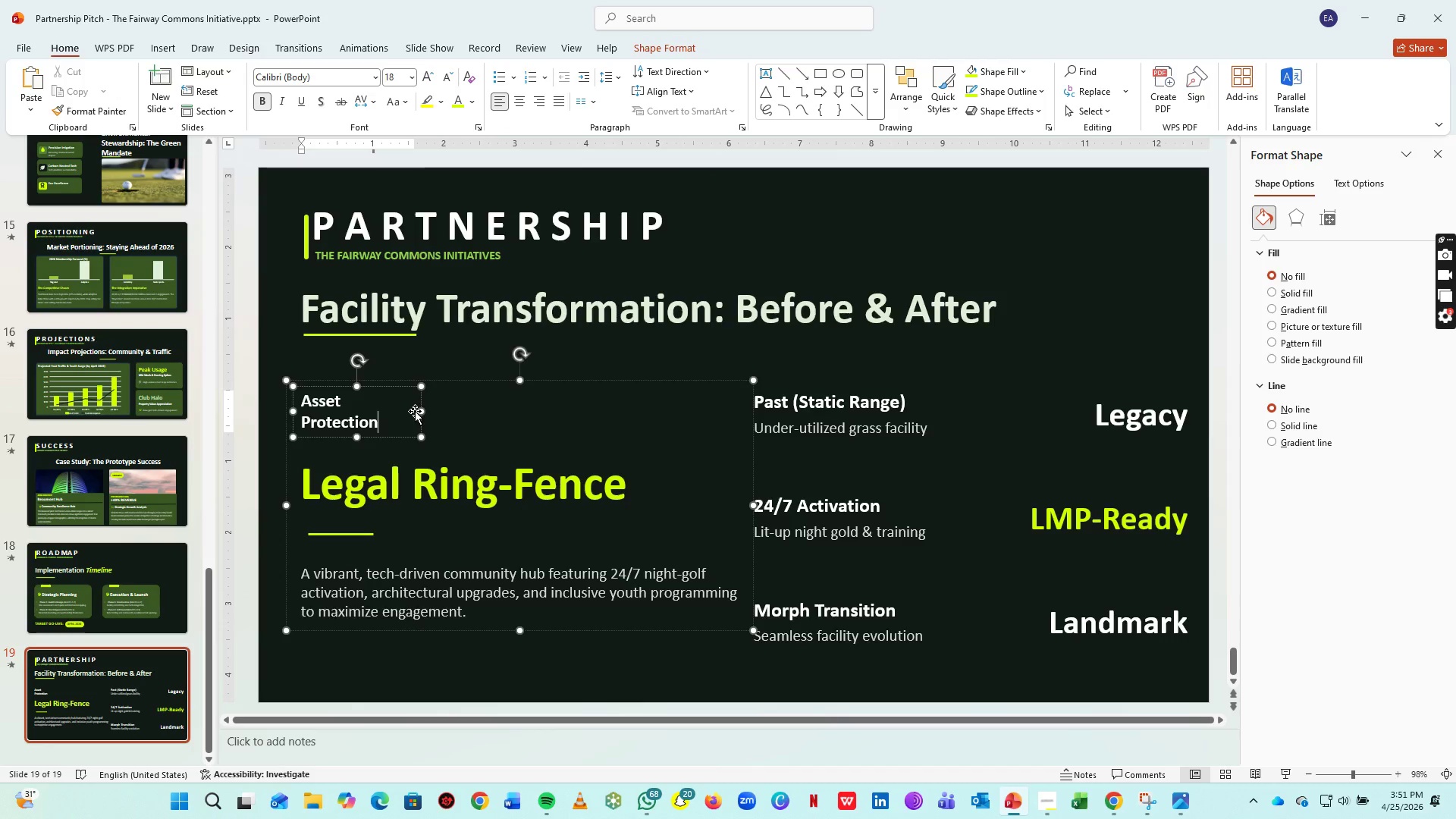 
left_click_drag(start_coordinate=[419, 411], to_coordinate=[438, 407])
 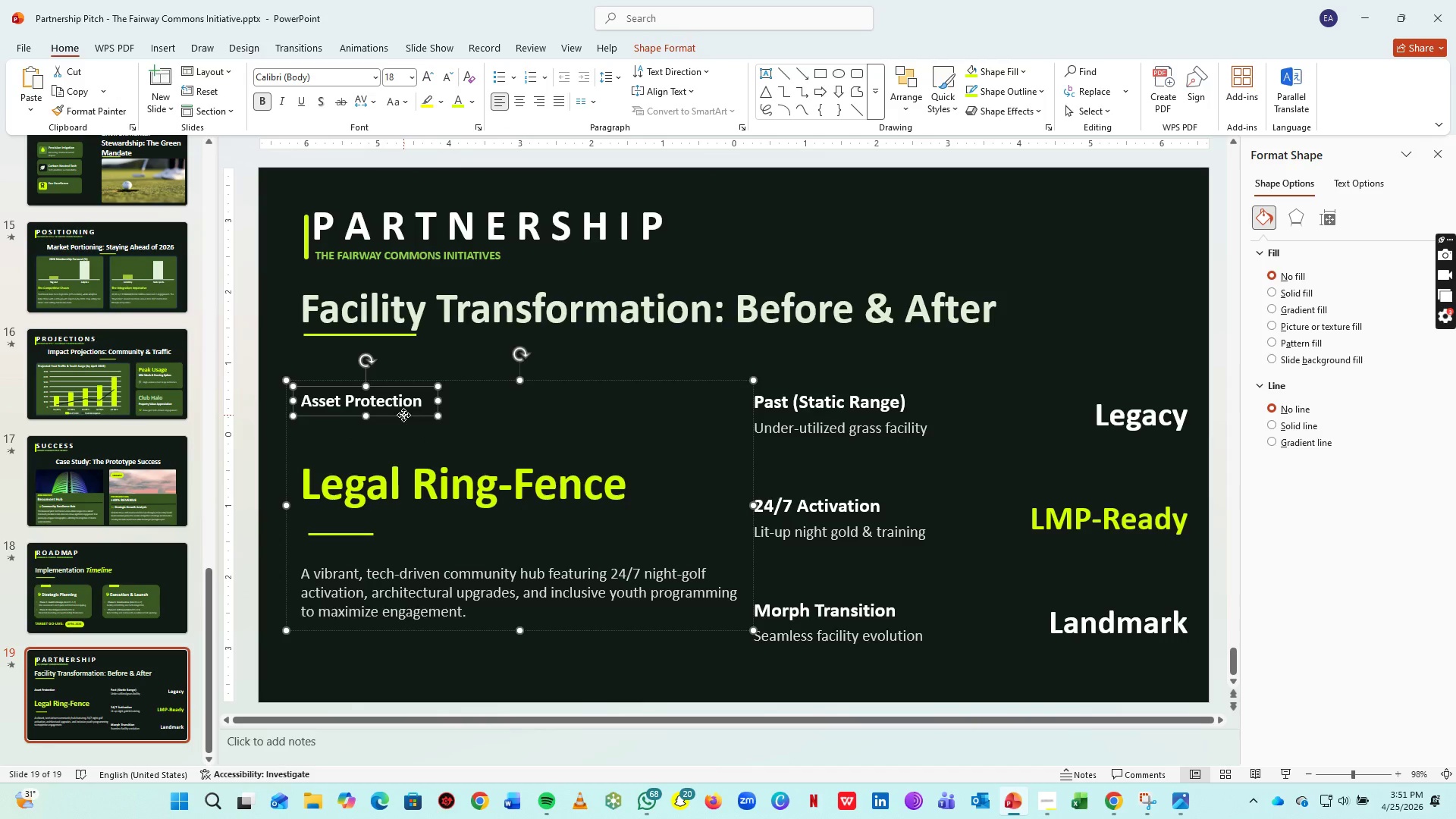 
left_click_drag(start_coordinate=[403, 415], to_coordinate=[403, 451])
 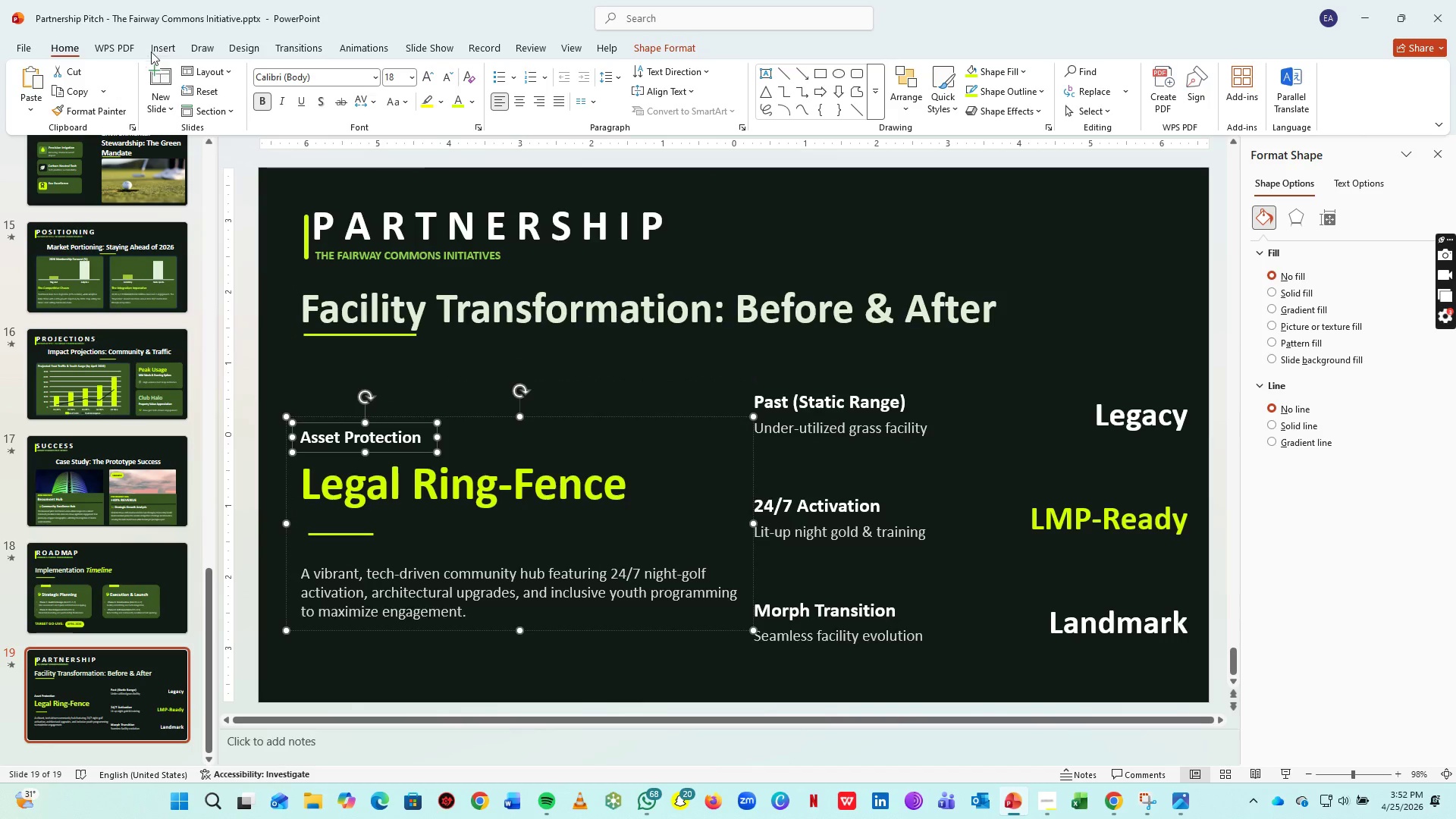 
left_click([158, 52])
 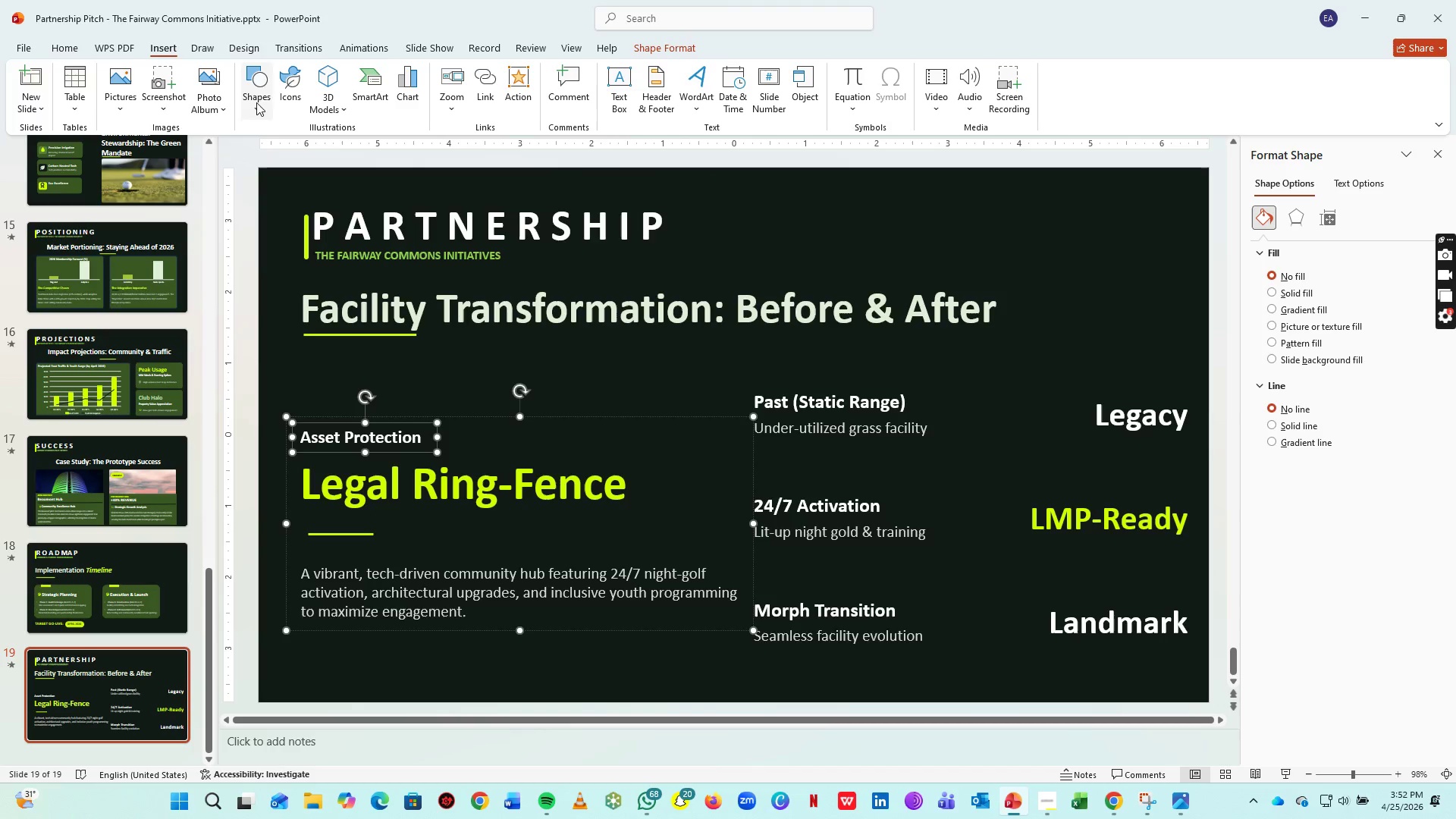 
left_click([256, 104])
 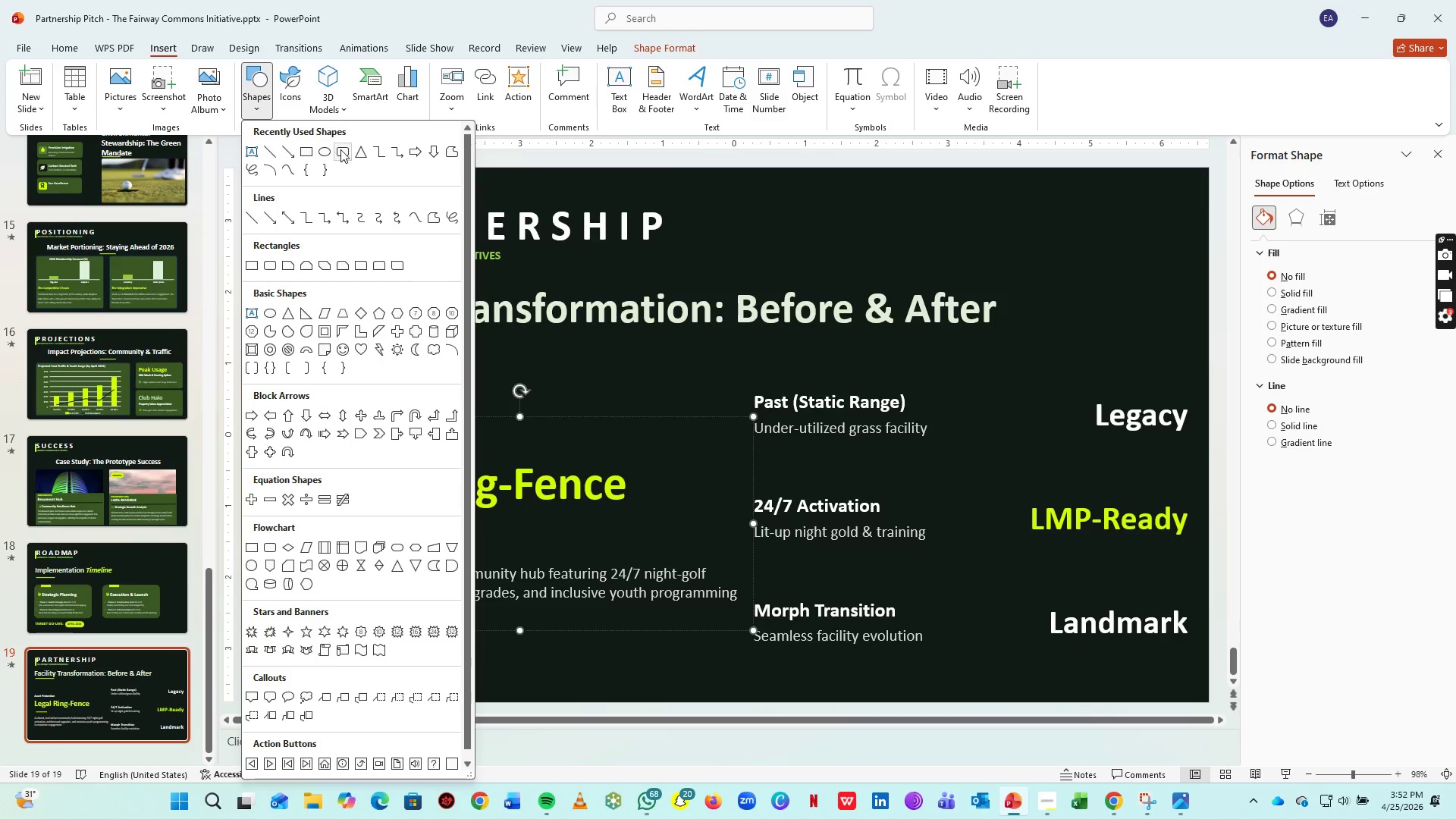 
left_click([342, 149])
 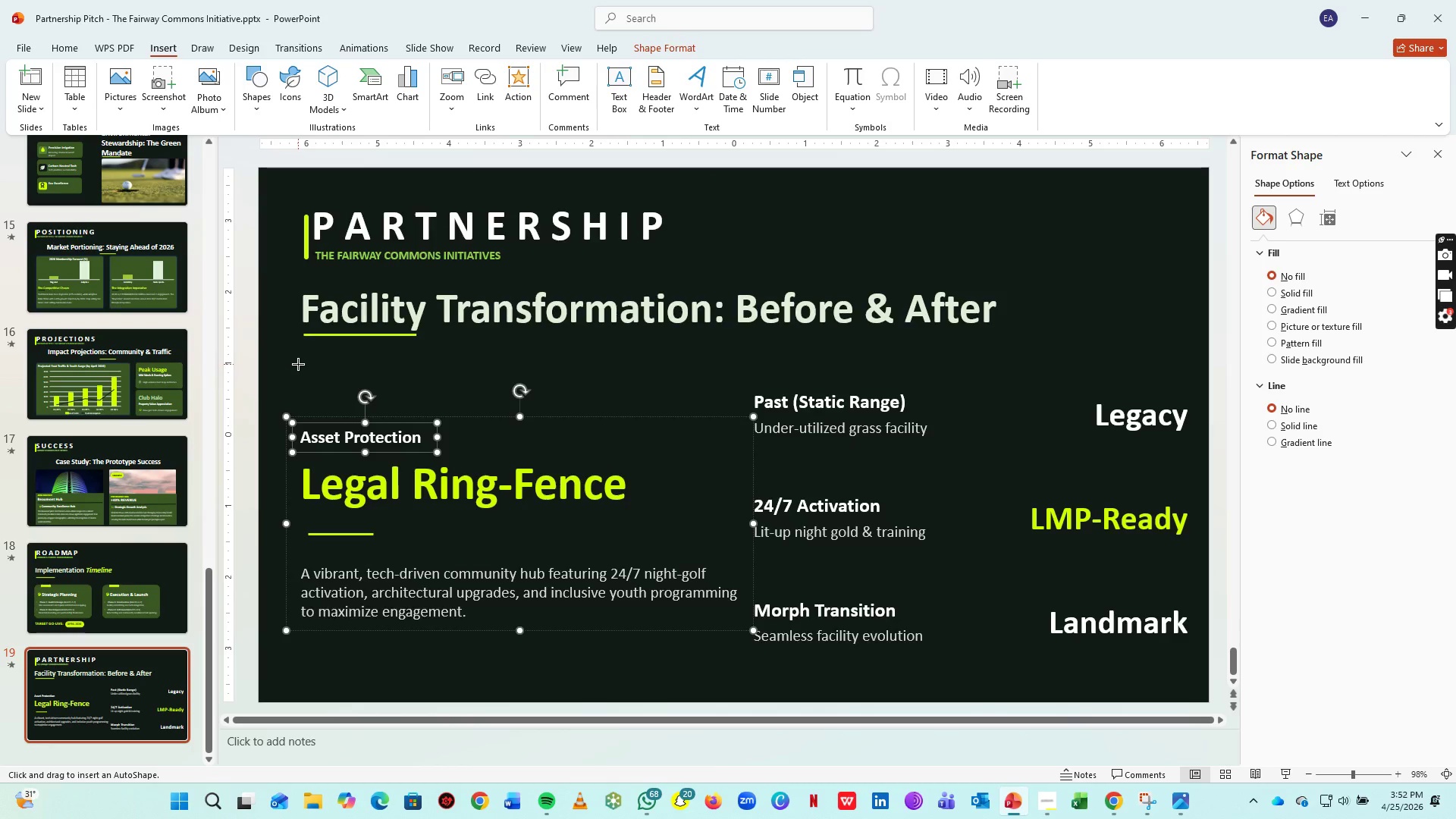 
left_click_drag(start_coordinate=[298, 364], to_coordinate=[739, 666])
 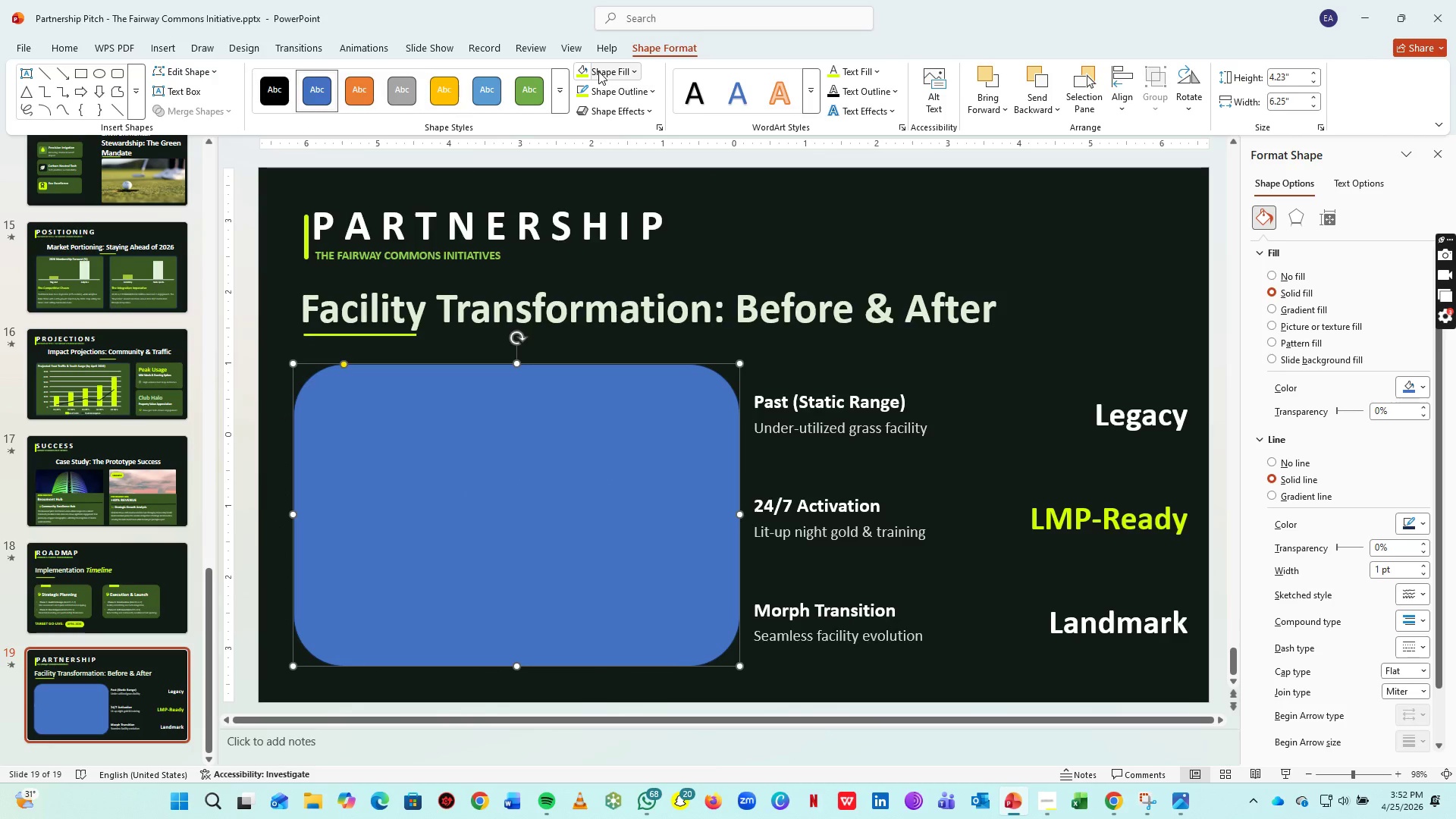 
left_click([628, 74])
 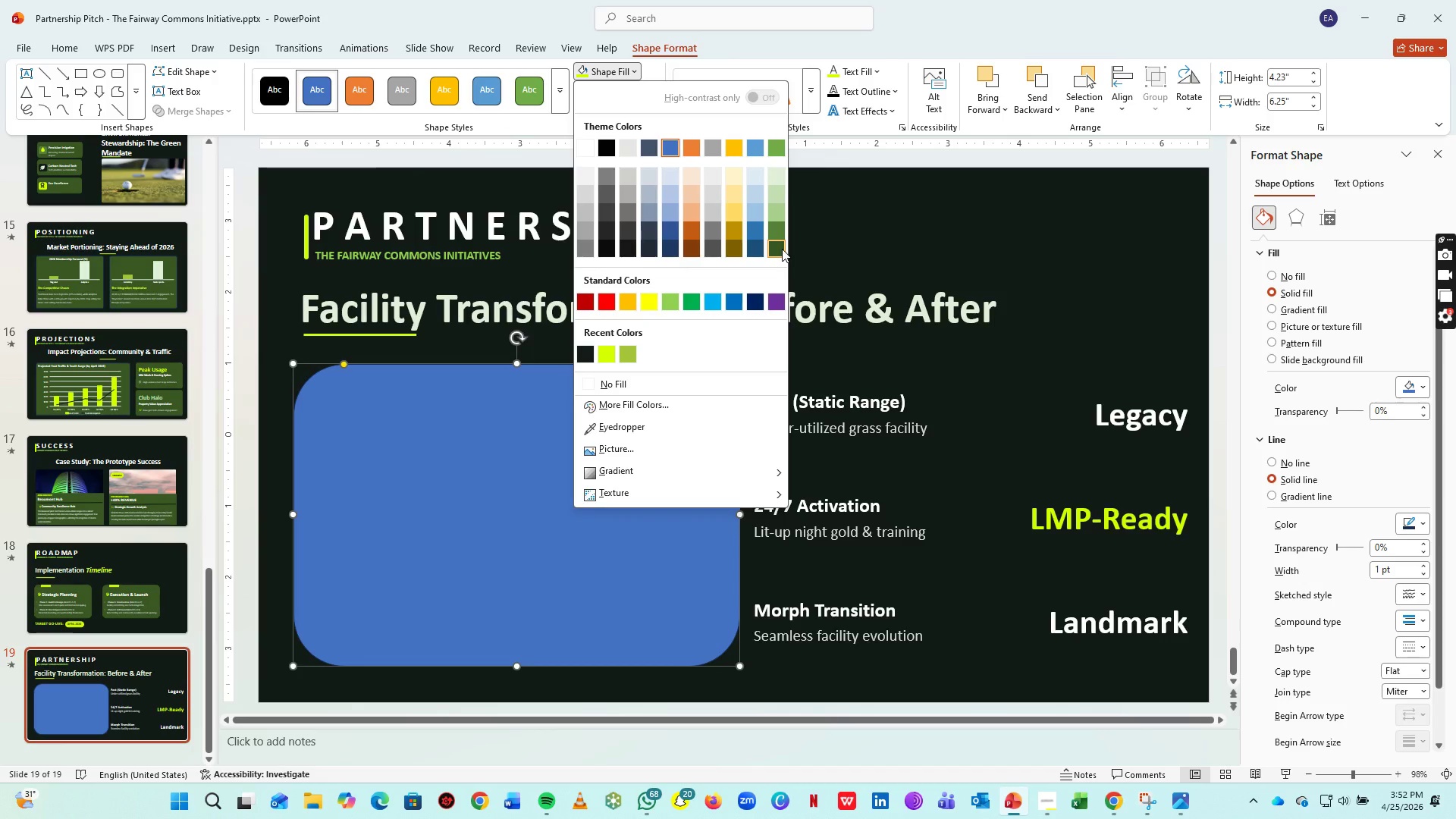 
left_click([774, 253])
 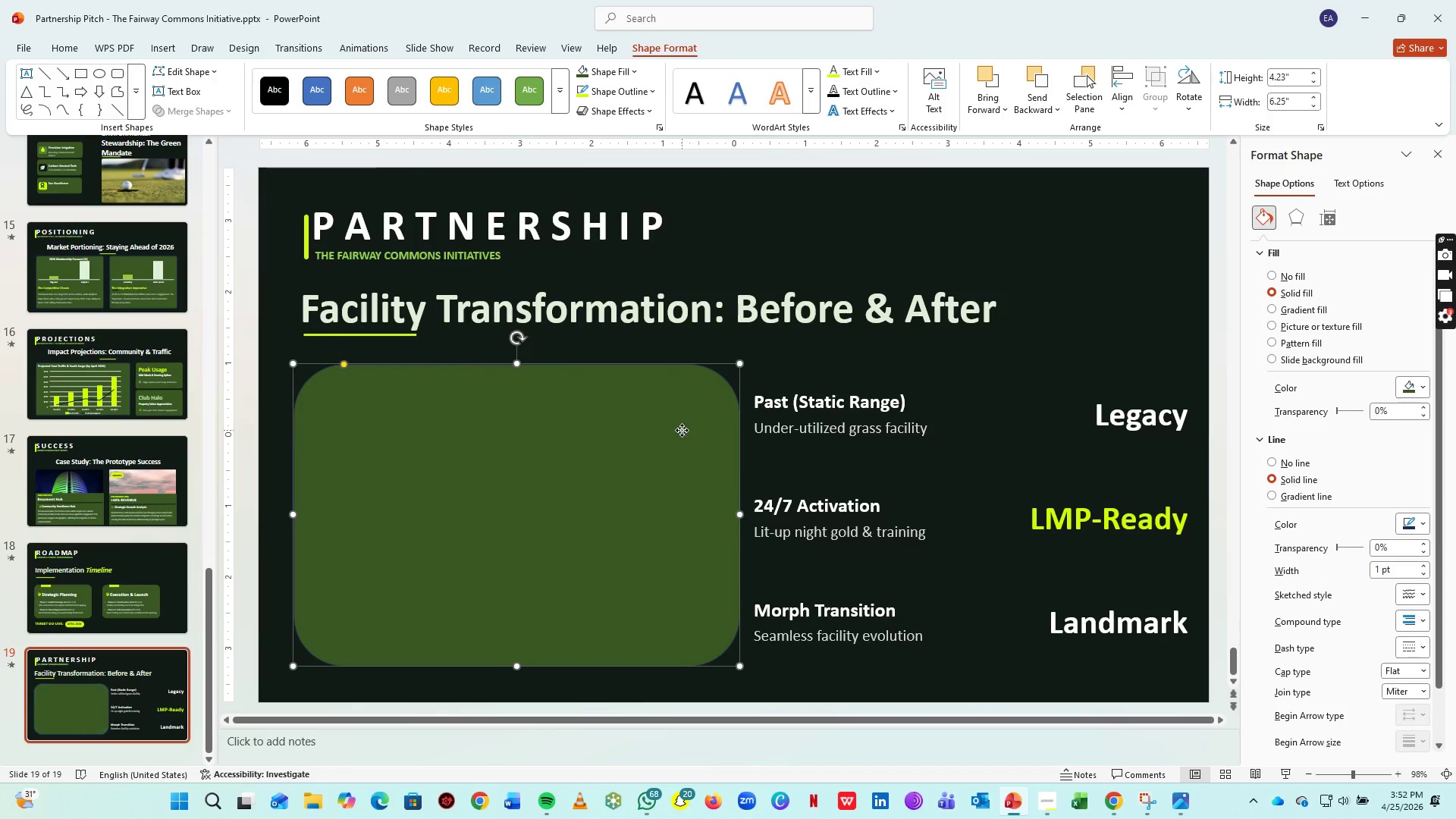 
right_click([682, 430])
 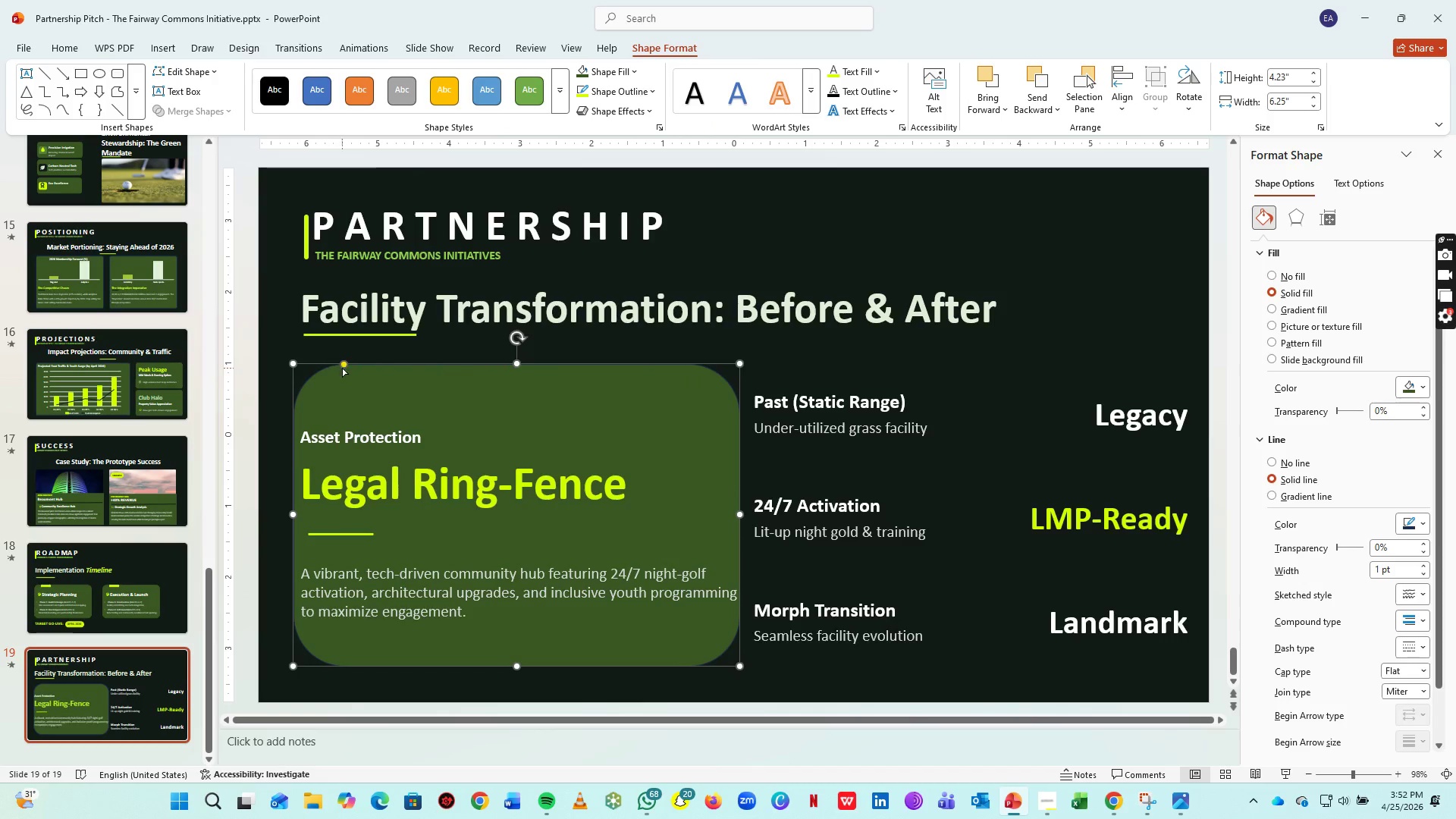 
left_click_drag(start_coordinate=[340, 363], to_coordinate=[298, 363])
 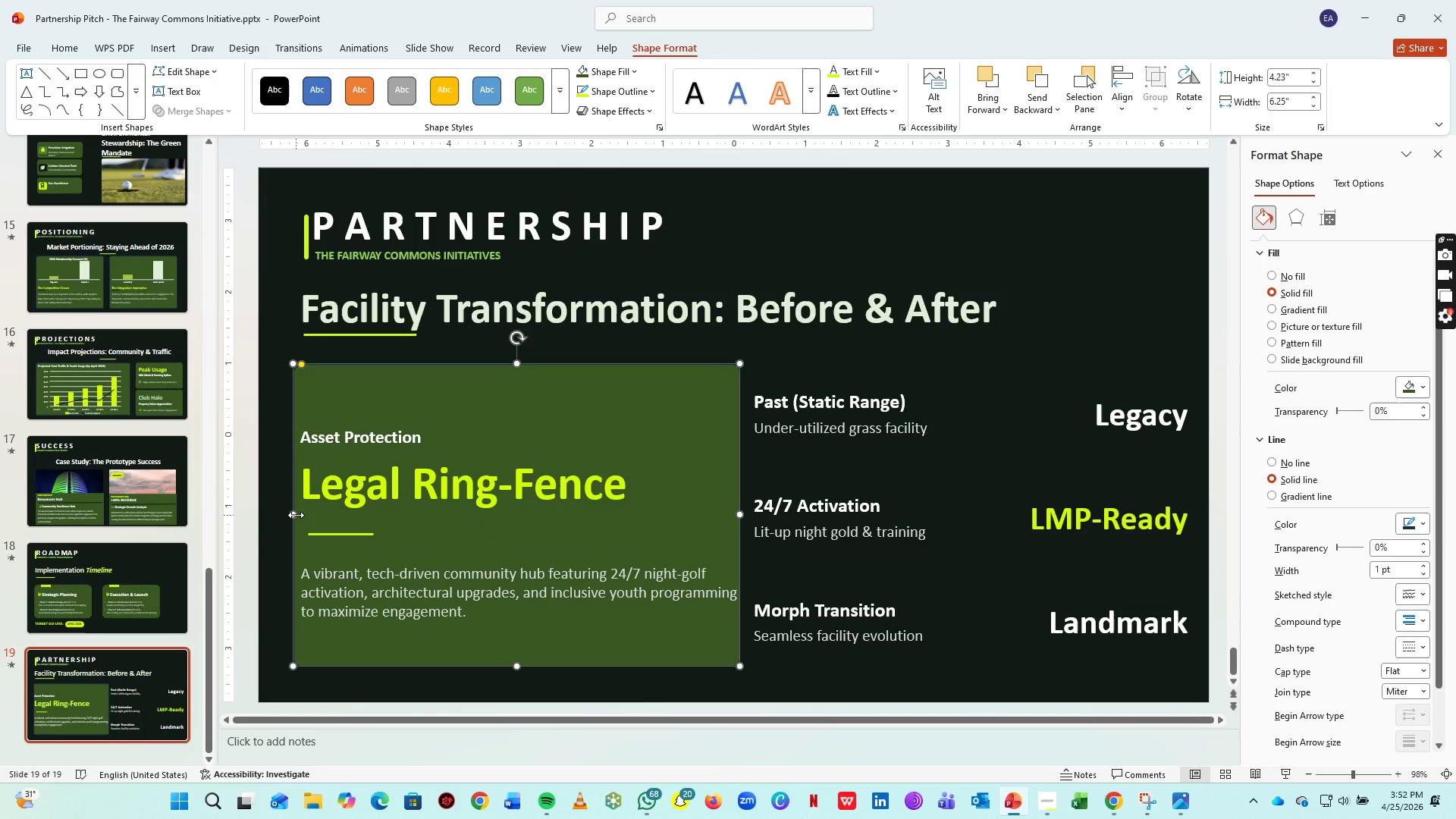 
left_click([359, 441])
 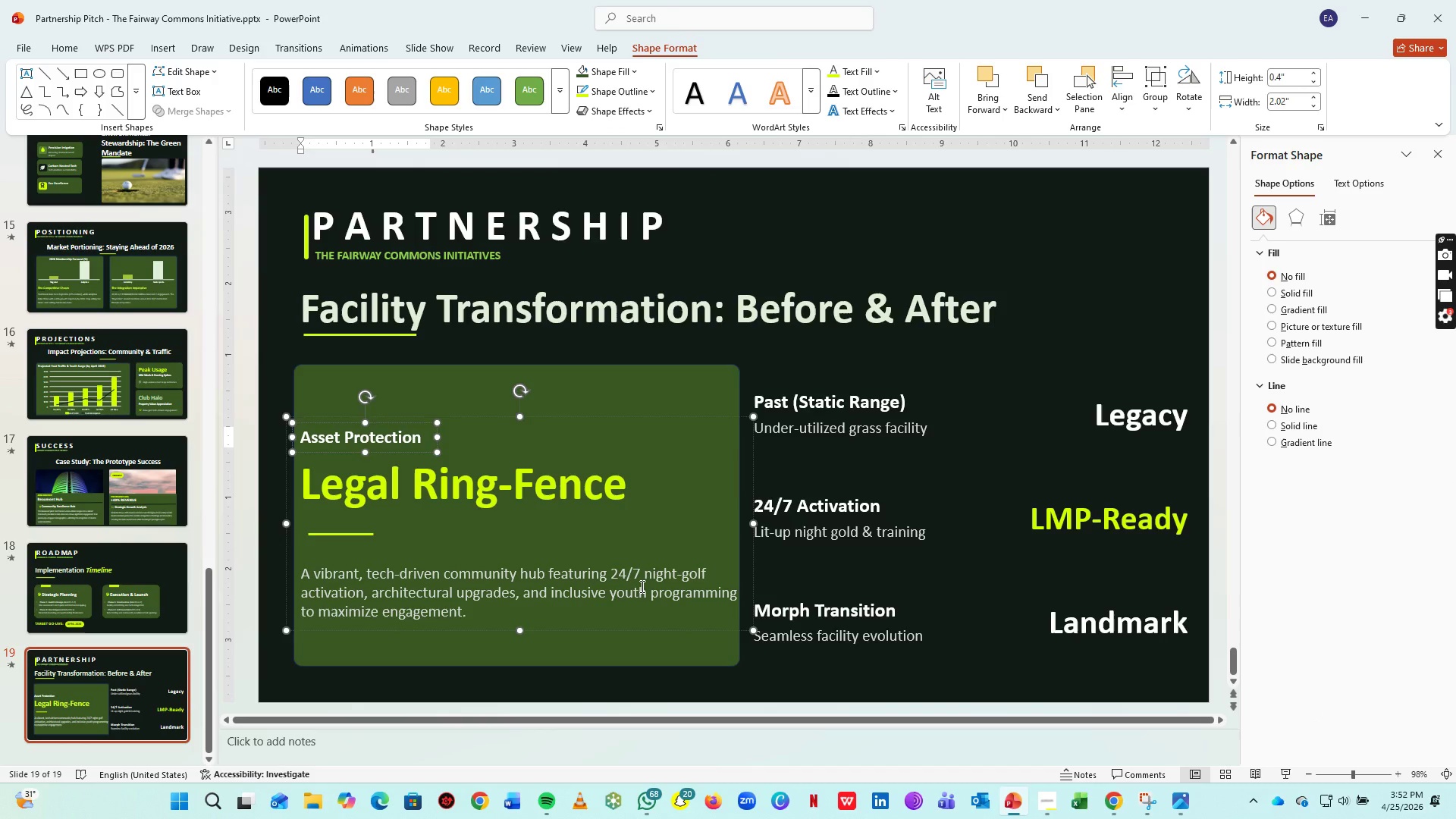 
left_click([641, 586])
 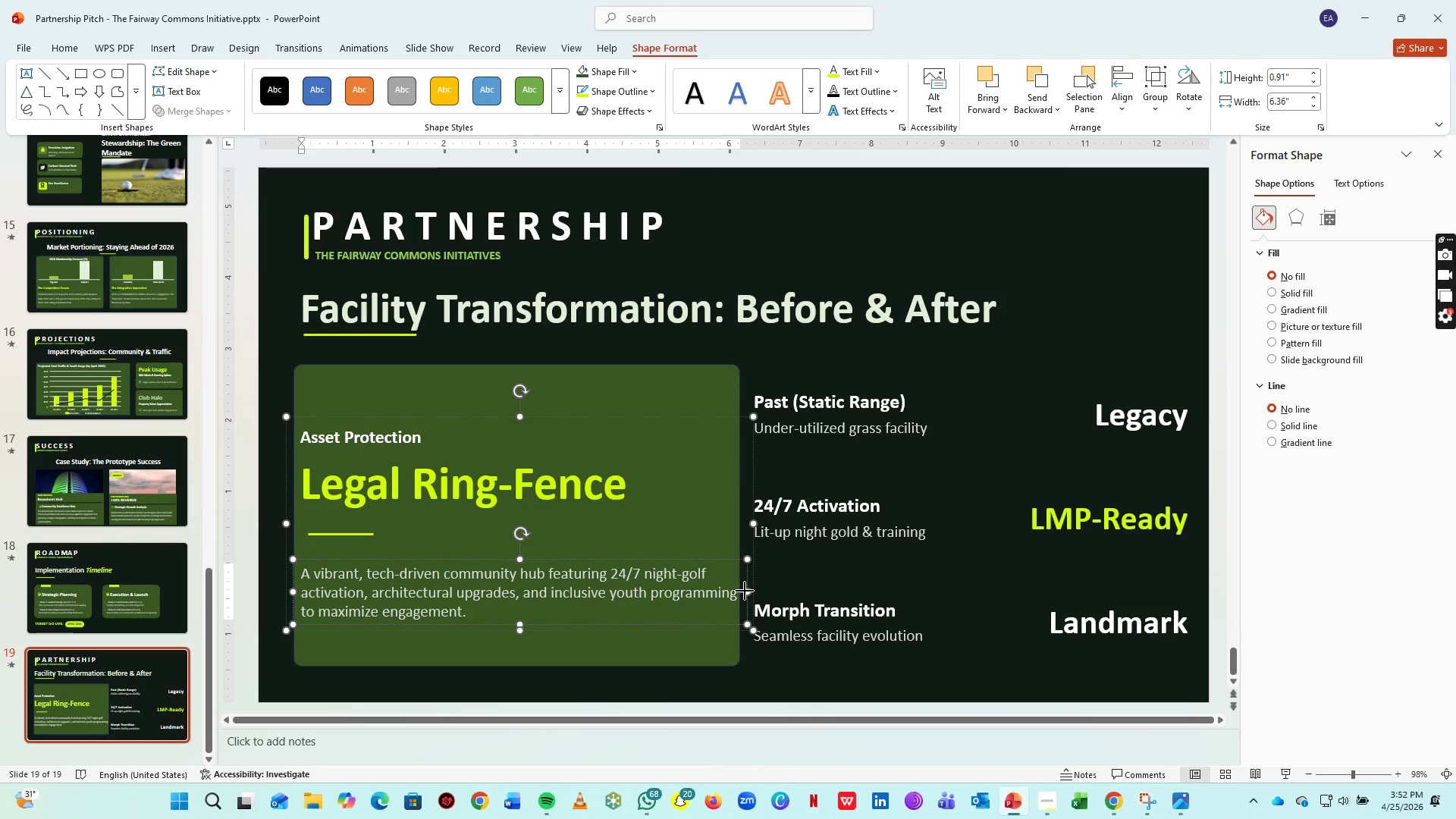 
left_click_drag(start_coordinate=[745, 591], to_coordinate=[670, 588])
 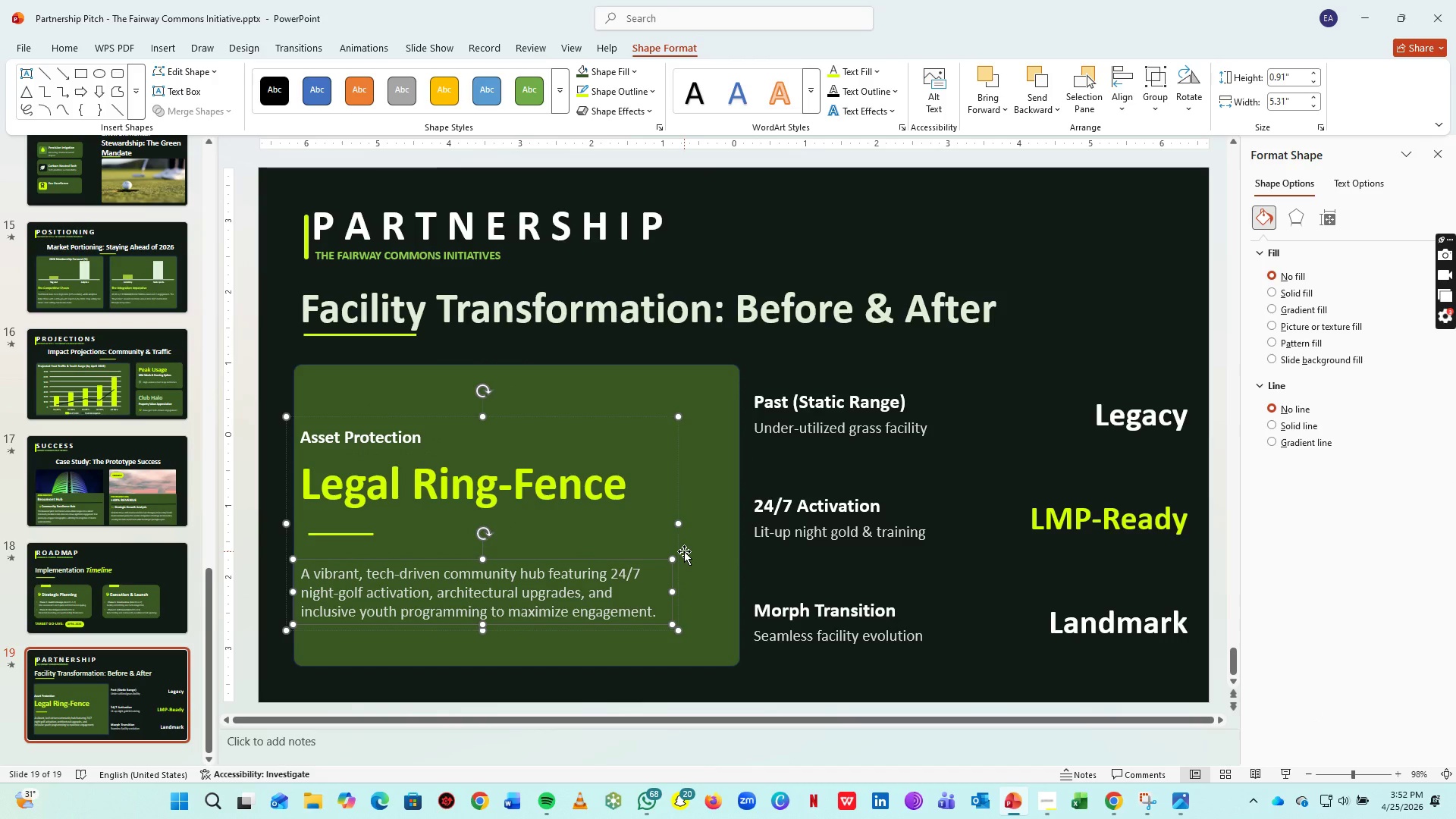 
key(Control+ControlLeft)
 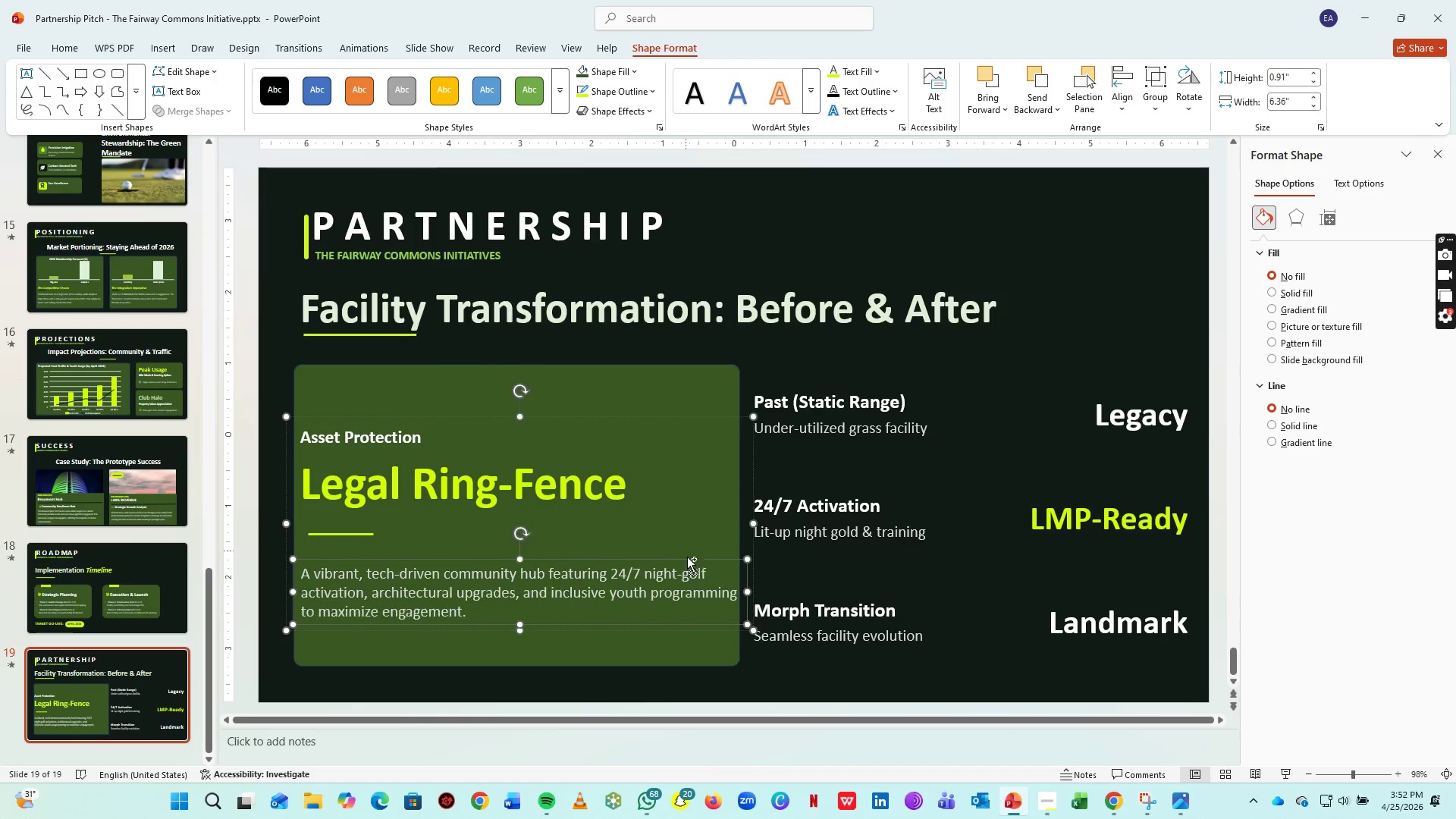 
key(Control+Z)
 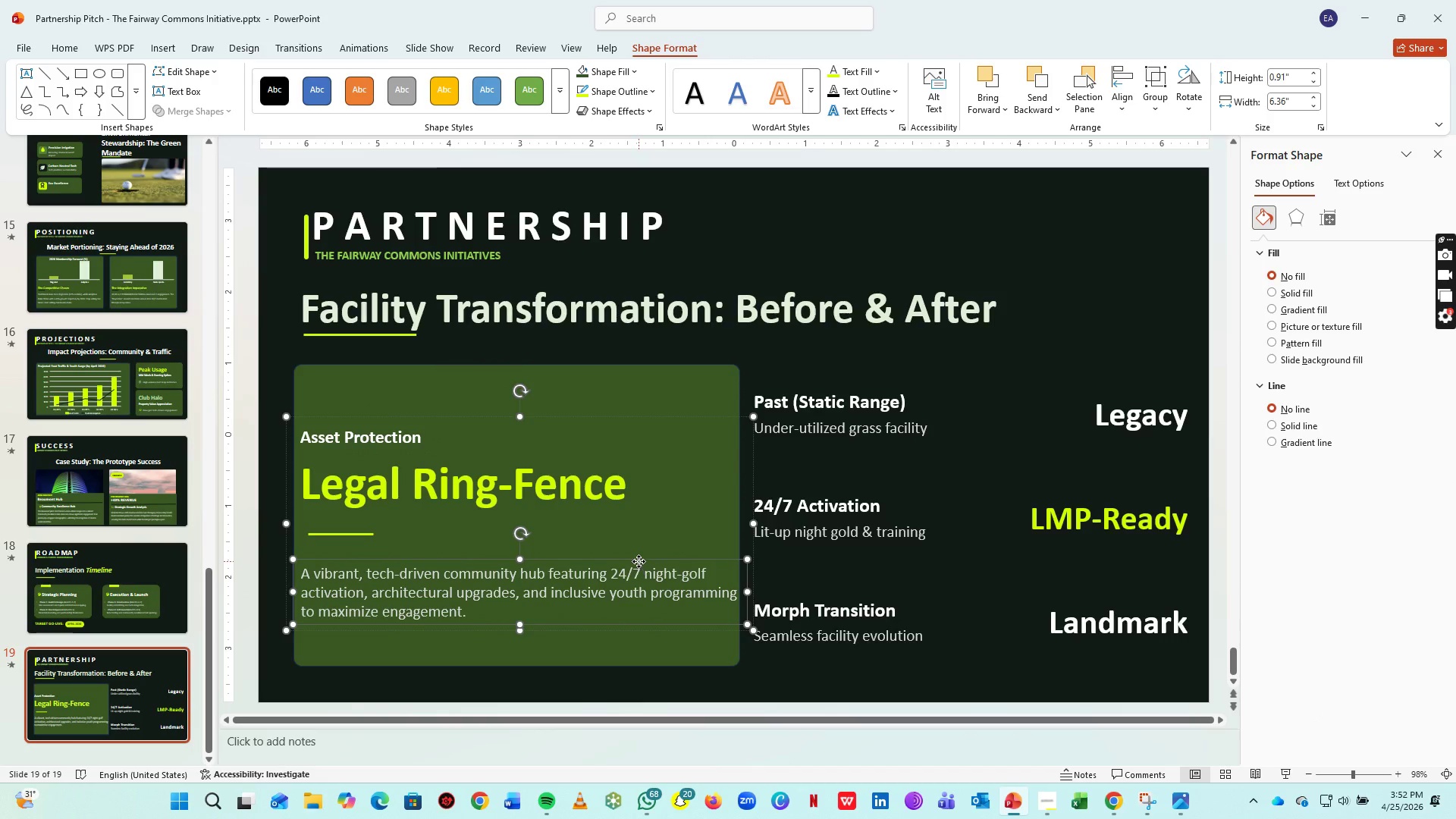 
double_click([639, 561])
 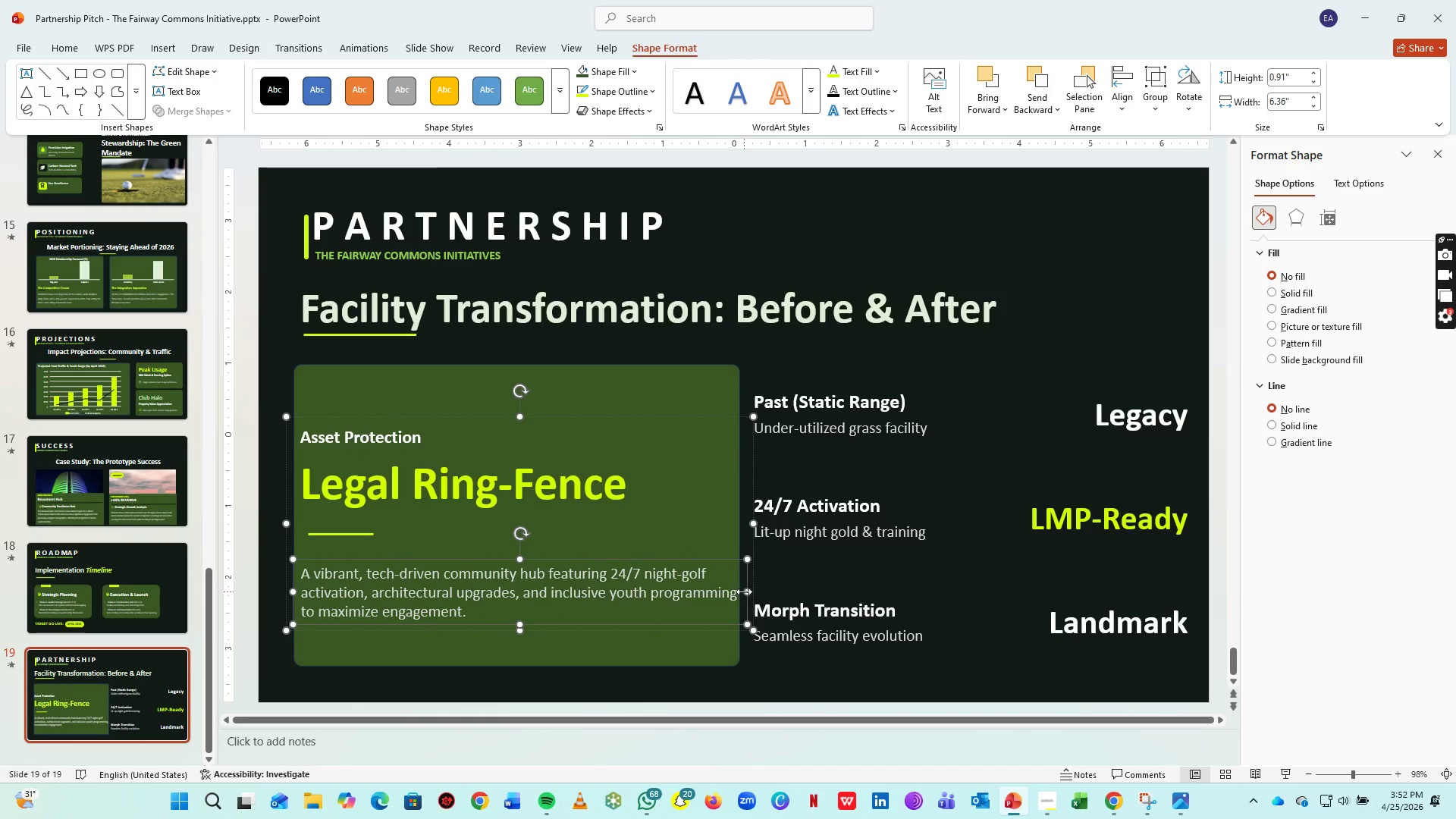 
left_click_drag(start_coordinate=[744, 592], to_coordinate=[655, 591])
 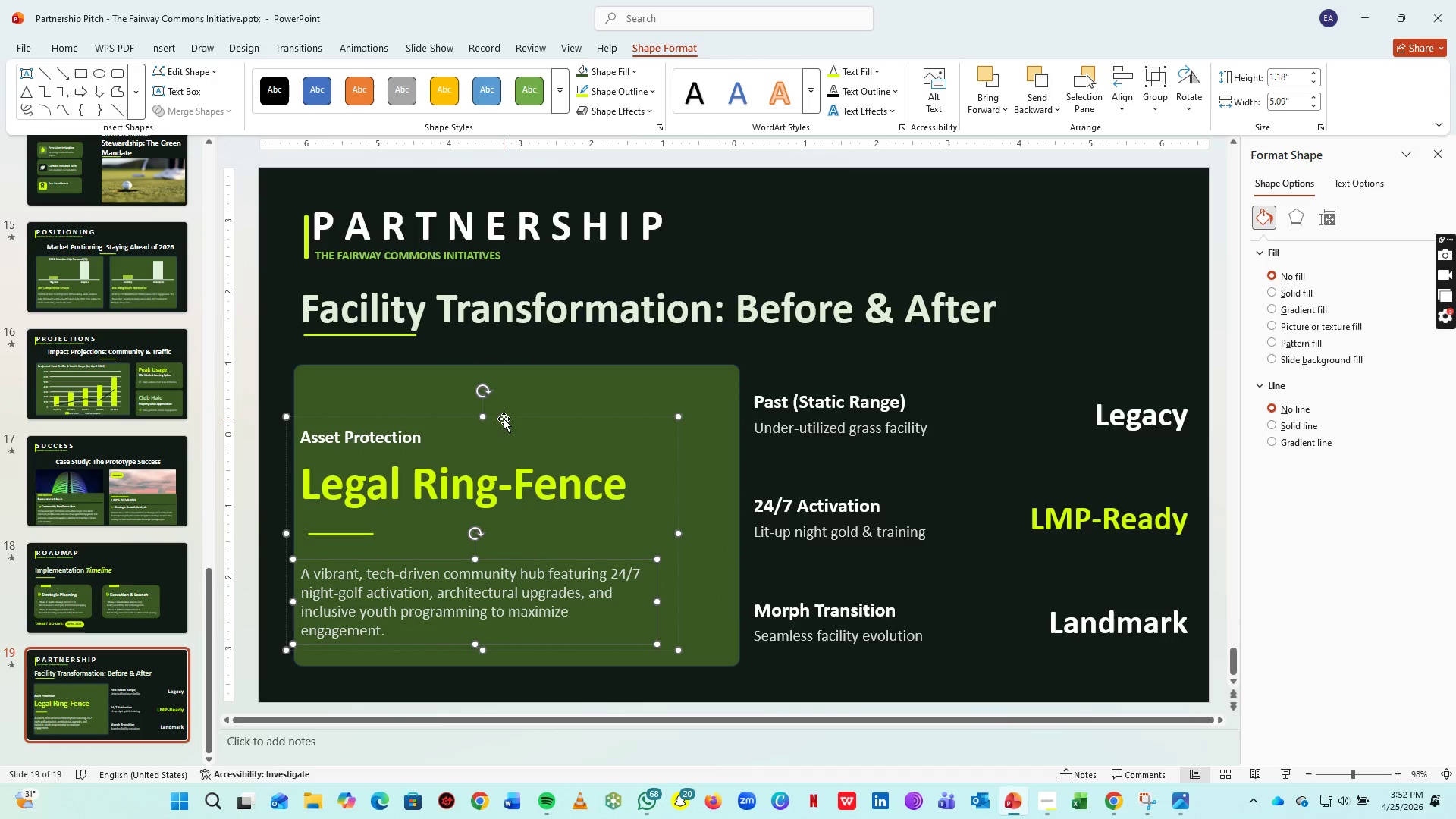 
left_click_drag(start_coordinate=[504, 418], to_coordinate=[519, 411])
 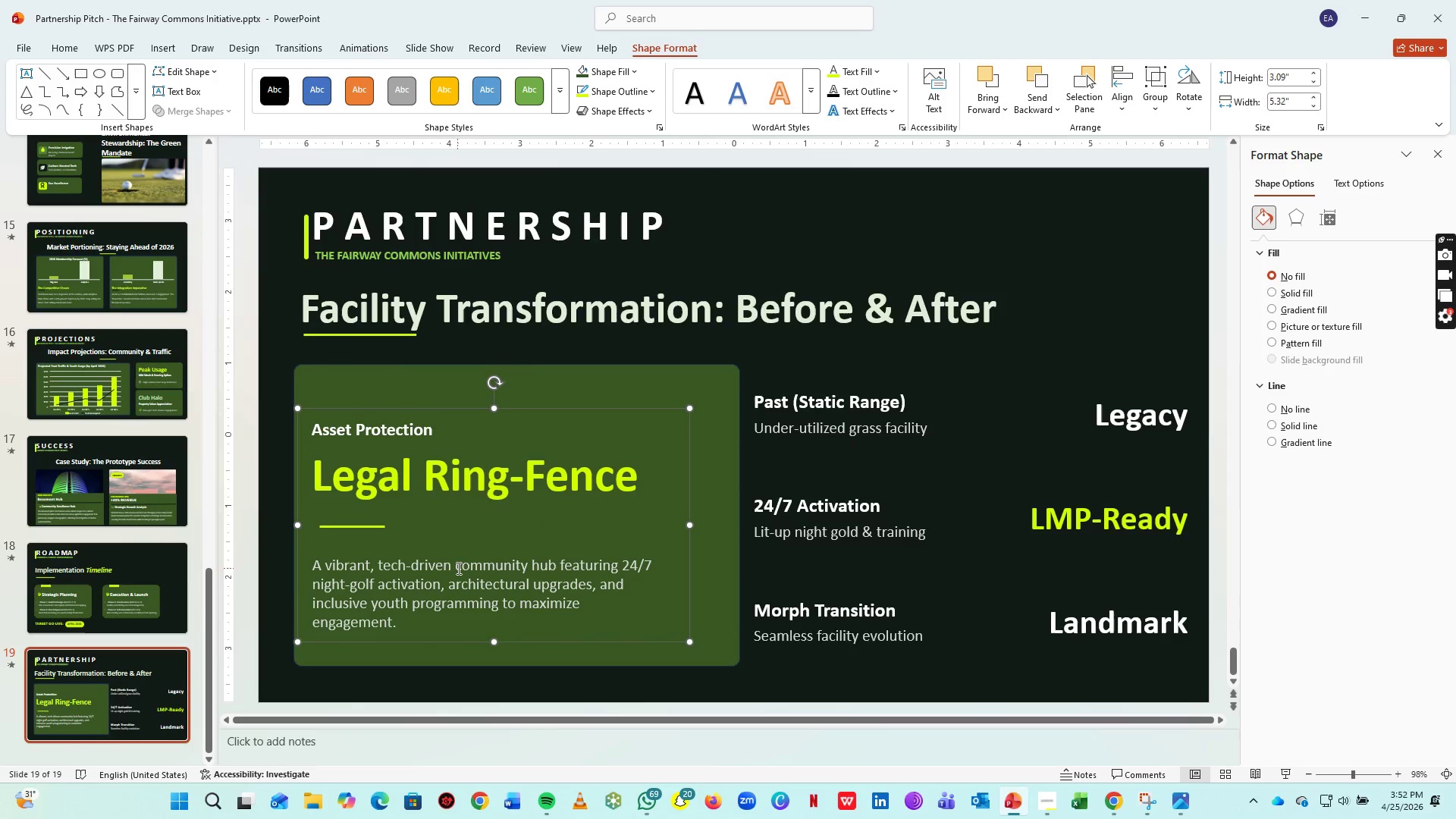 
left_click([457, 568])
 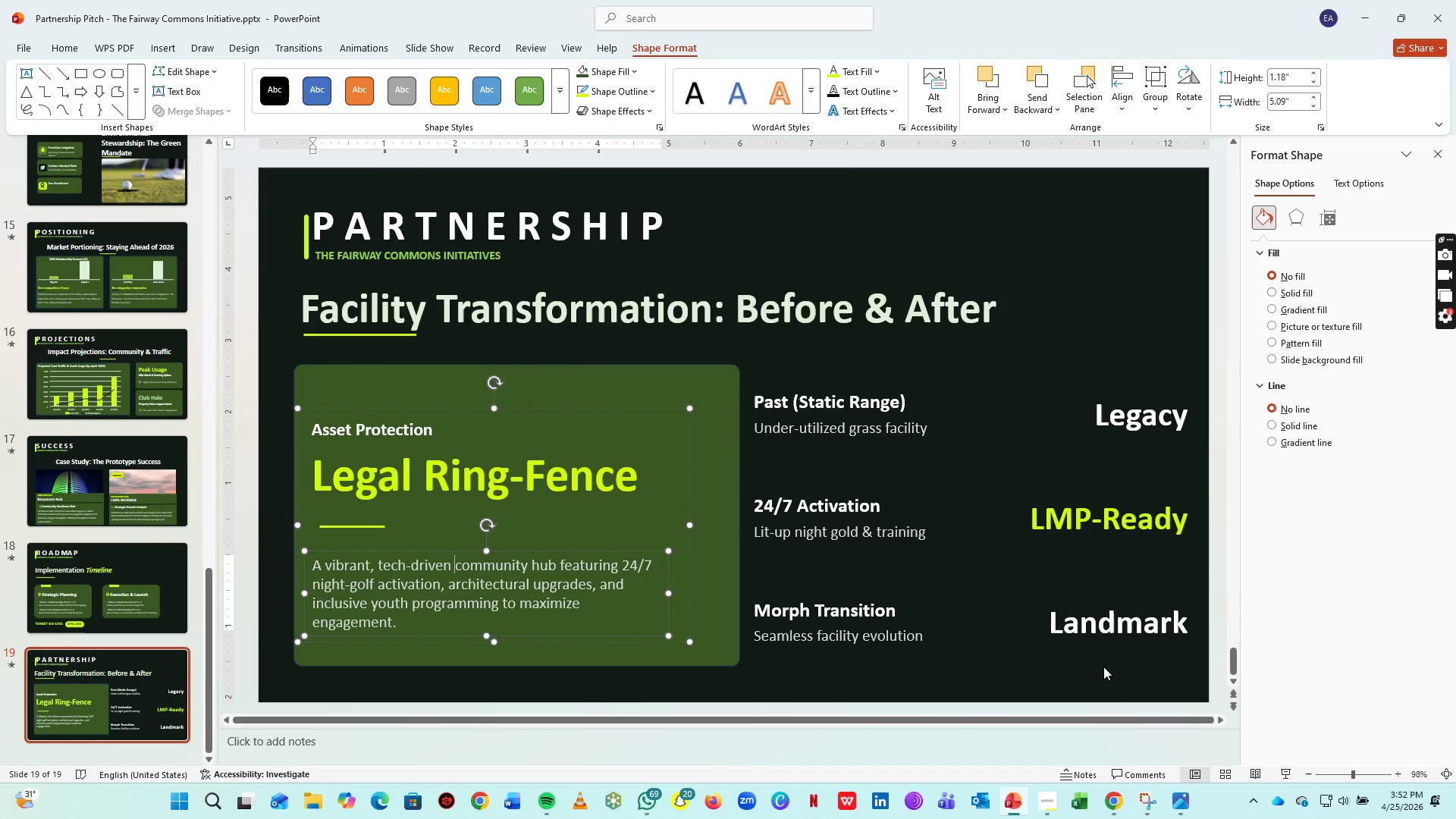 
key(Control+A)
 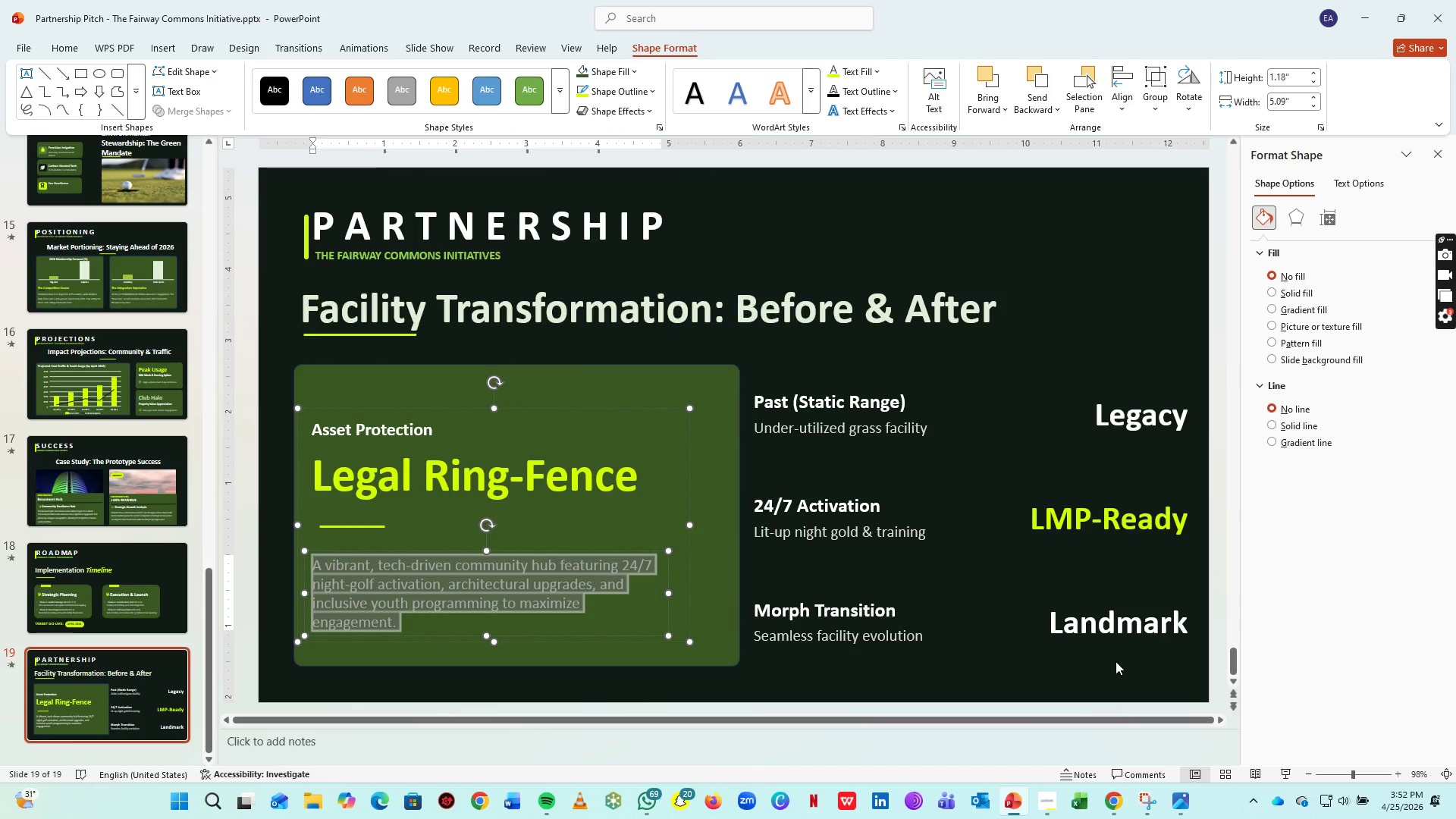 
type(Ironclad)
 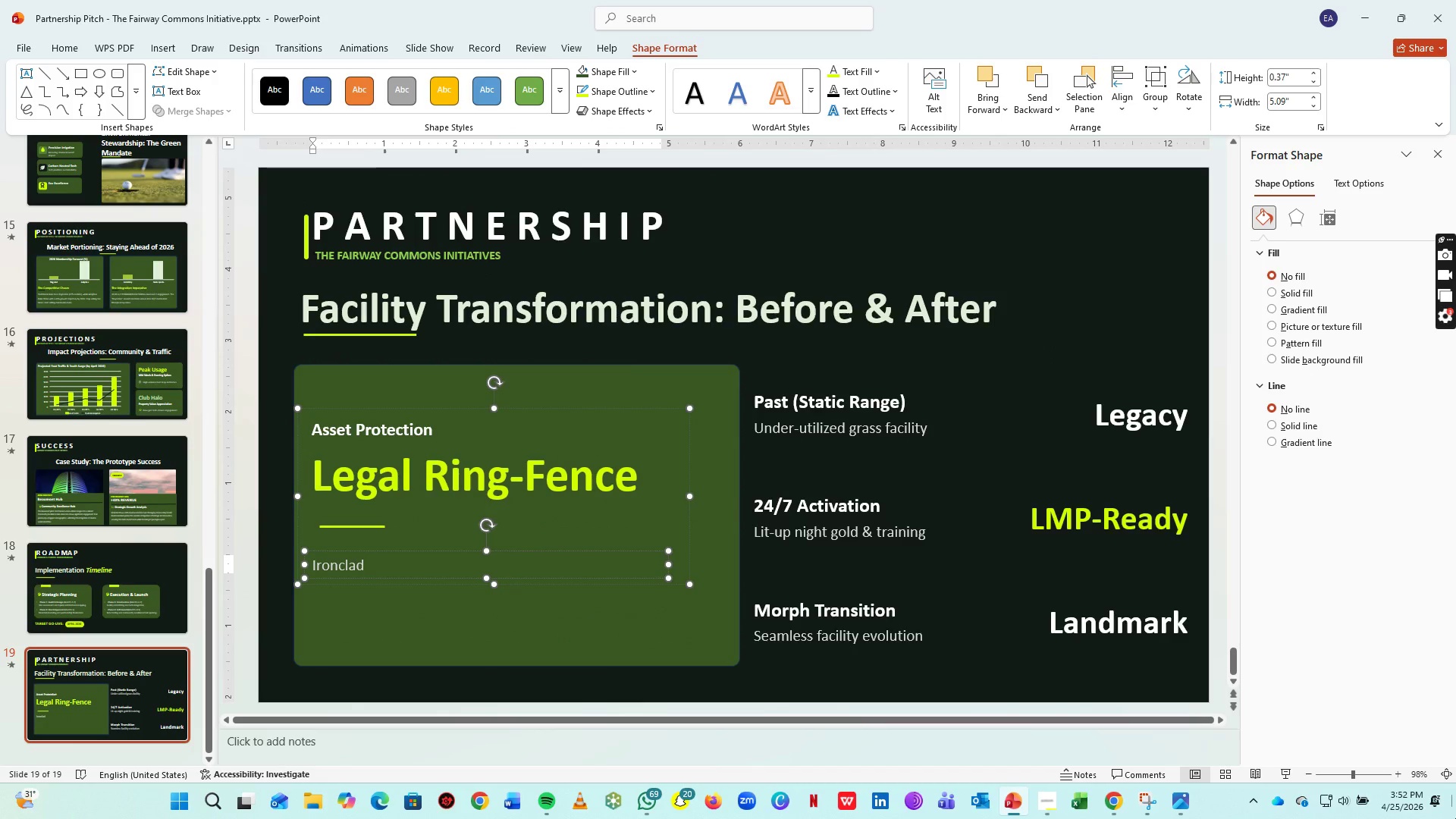 
type( legal frameworks ensure your land and brand uquip)
key(Backspace)
key(Backspace)
key(Backspace)
key(Backspace)
key(Backspace)
type(equity uncomprom)
key(Backspace)
type(mised through strict goer)
key(Backspace)
key(Backspace)
type(vernance  an c[Home])
key(Backspace)
type([Delete]d commuinty-alig n)
key(Backspace)
key(Backspace)
type(ned overi)
key(Backspace)
type(sight.)
 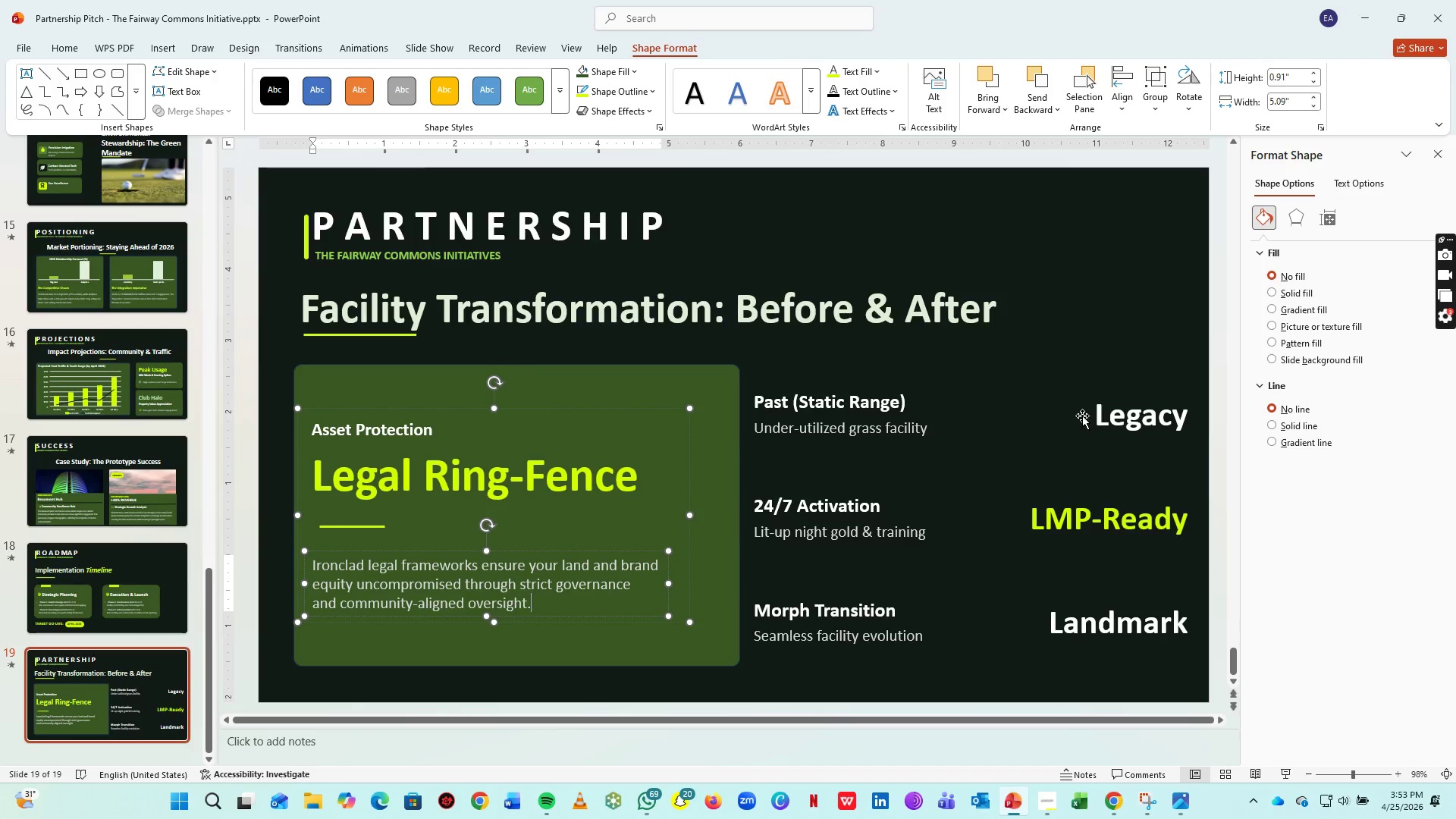 
wait(7.59)
 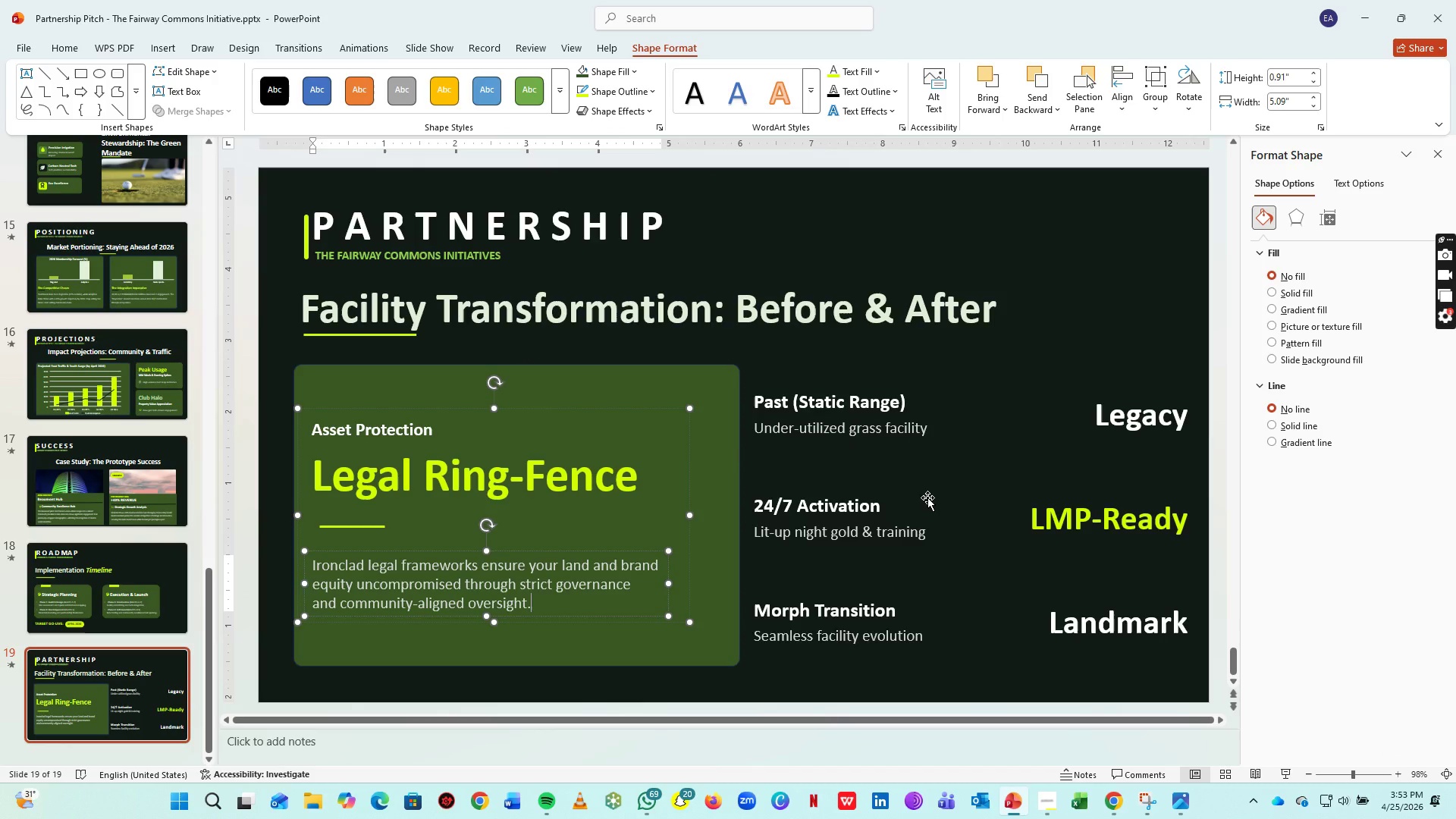 
left_click([826, 397])
 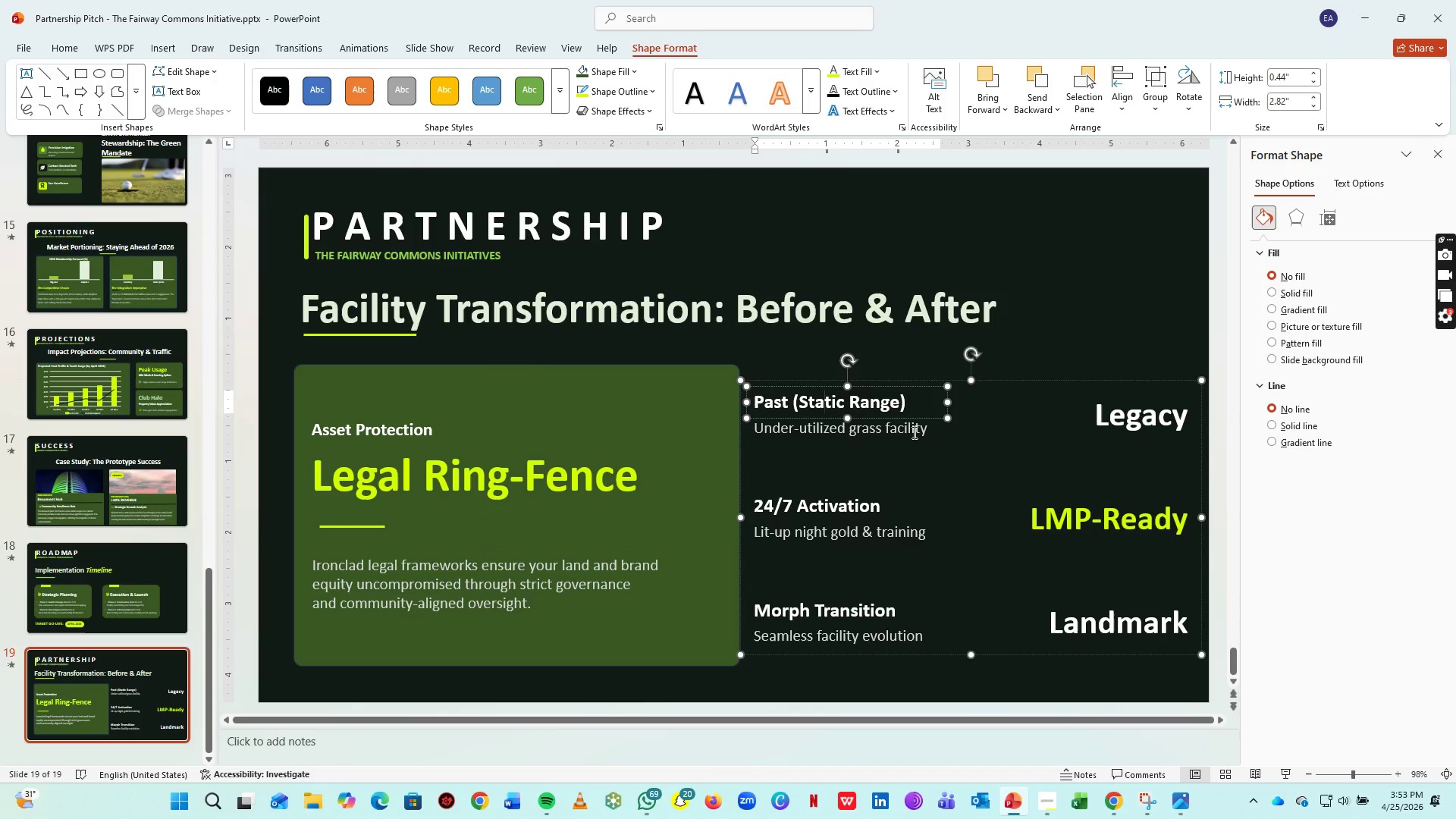 
hold_key(key=MetaLeft, duration=0.47)
 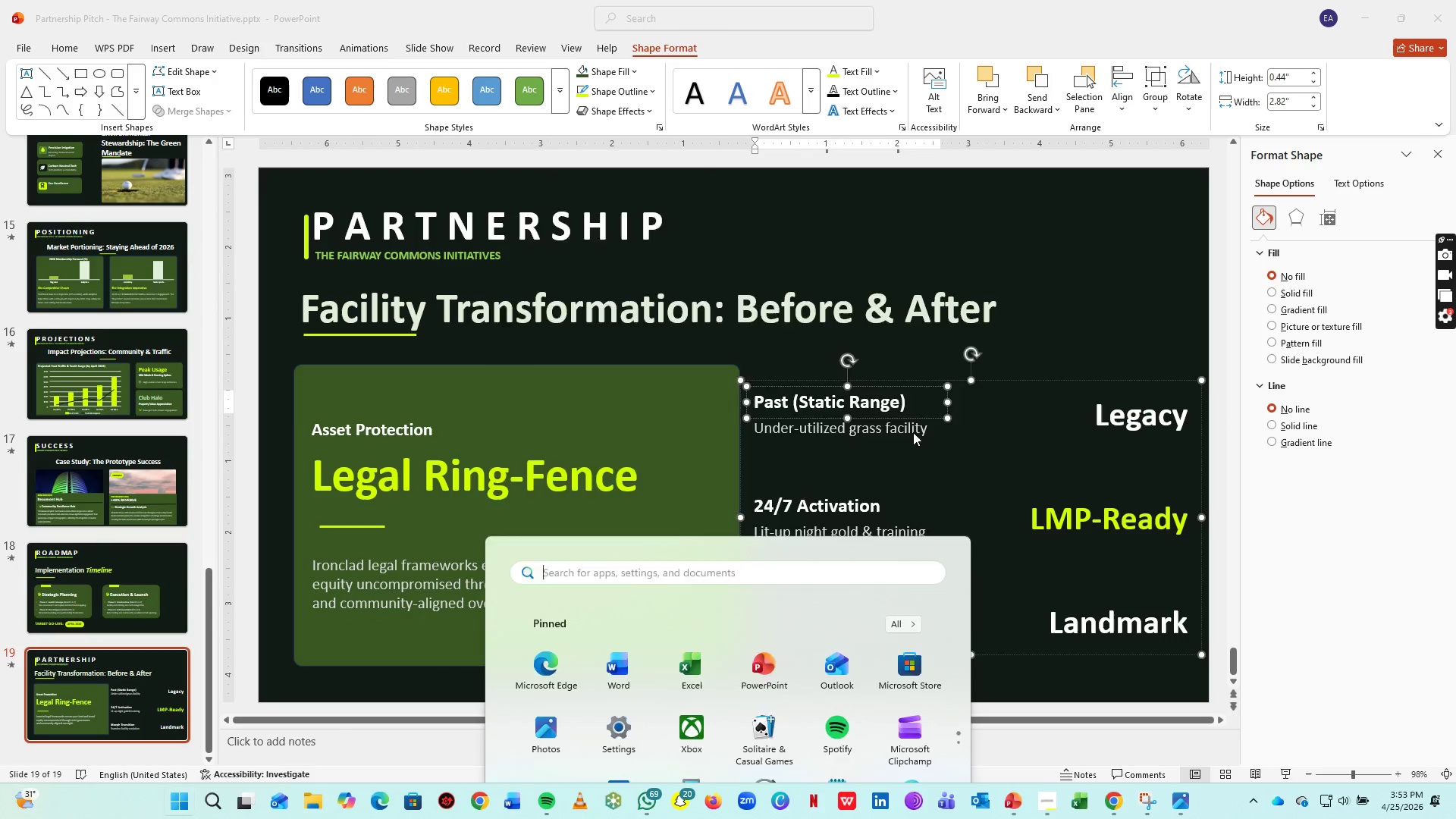 
hold_key(key=AltLeft, duration=0.36)
 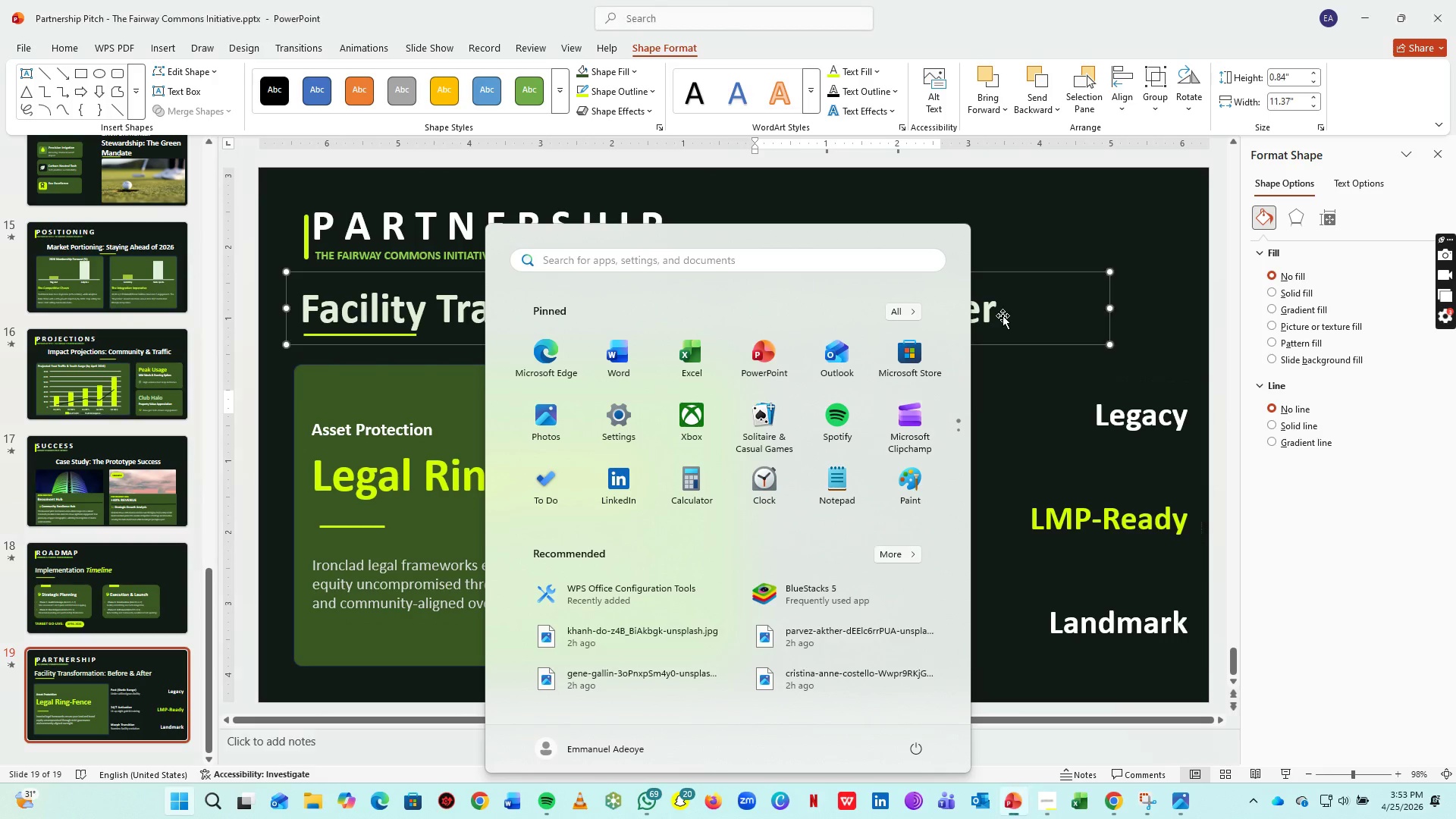 
left_click([1003, 309])
 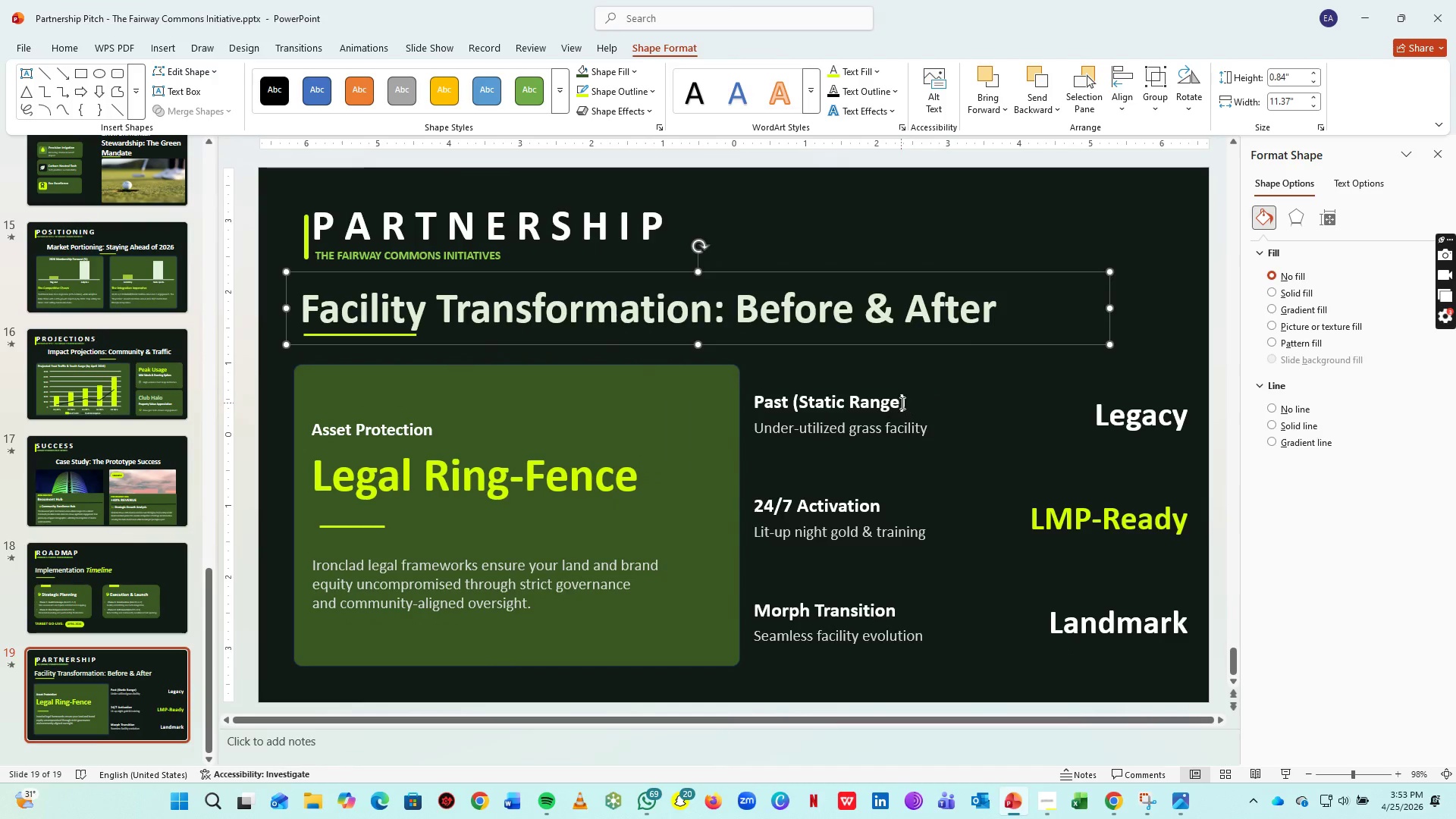 
left_click([901, 403])
 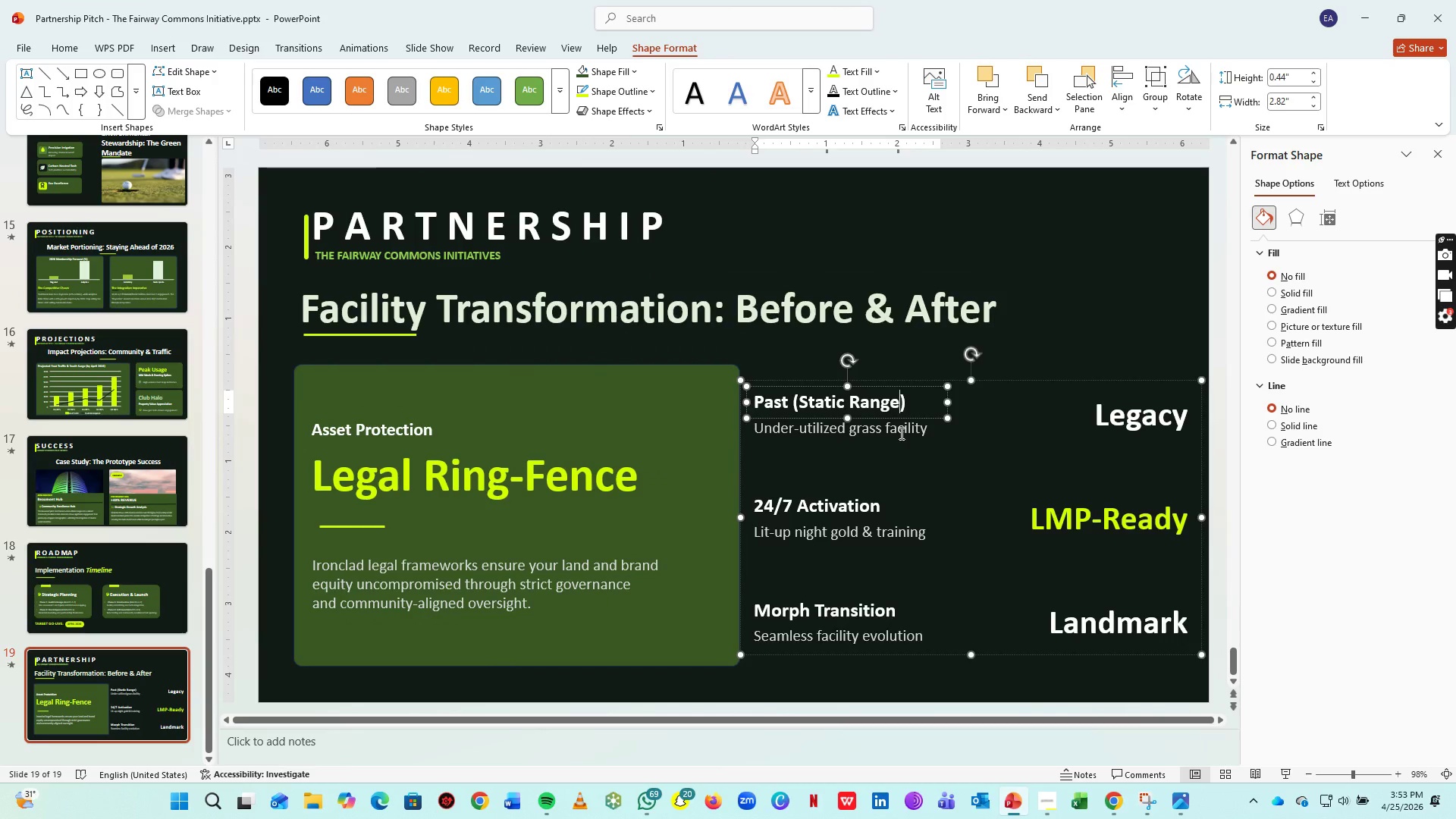 
hold_key(key=AltLeft, duration=1.24)
 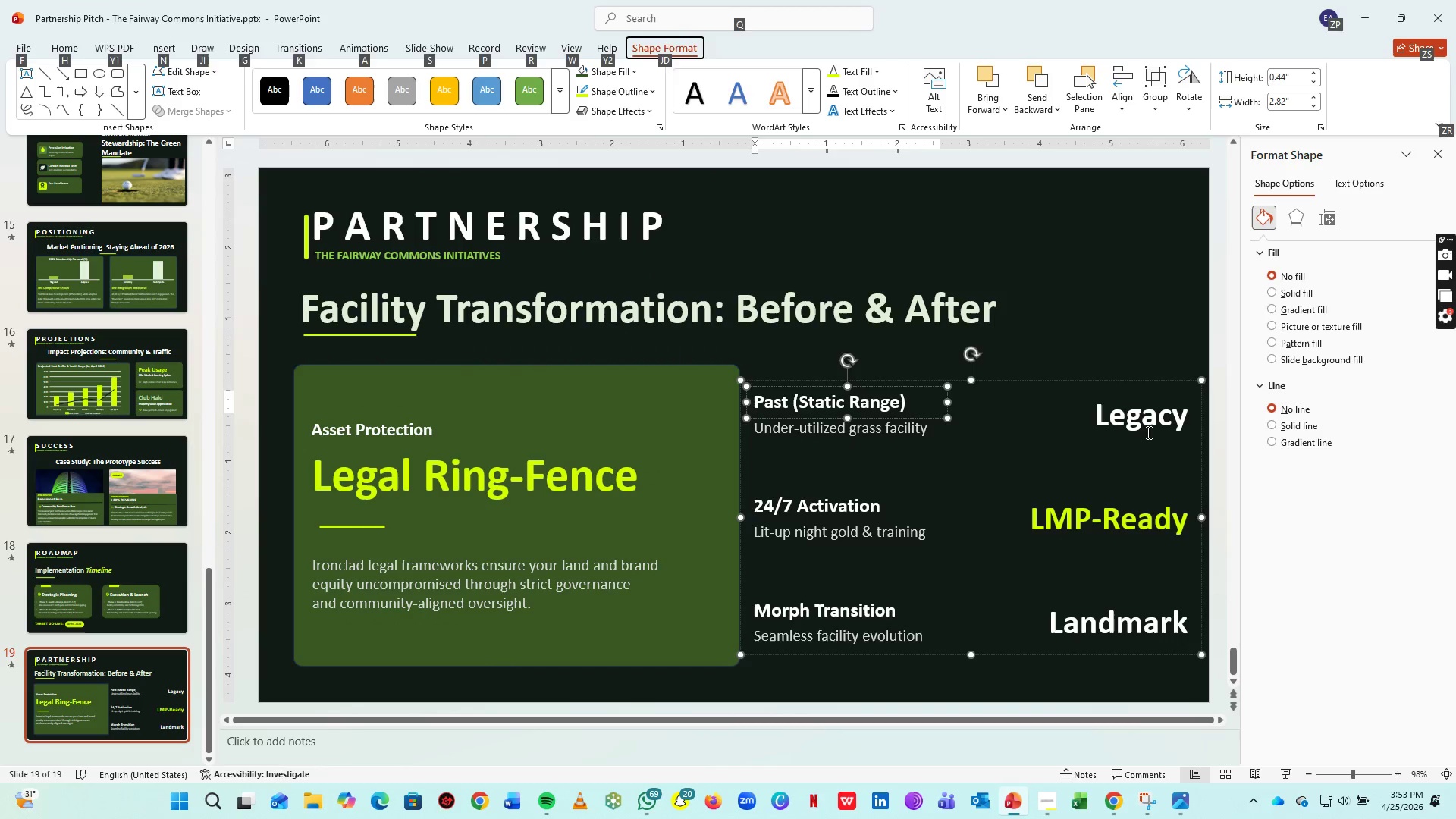 
left_click([1147, 429])
 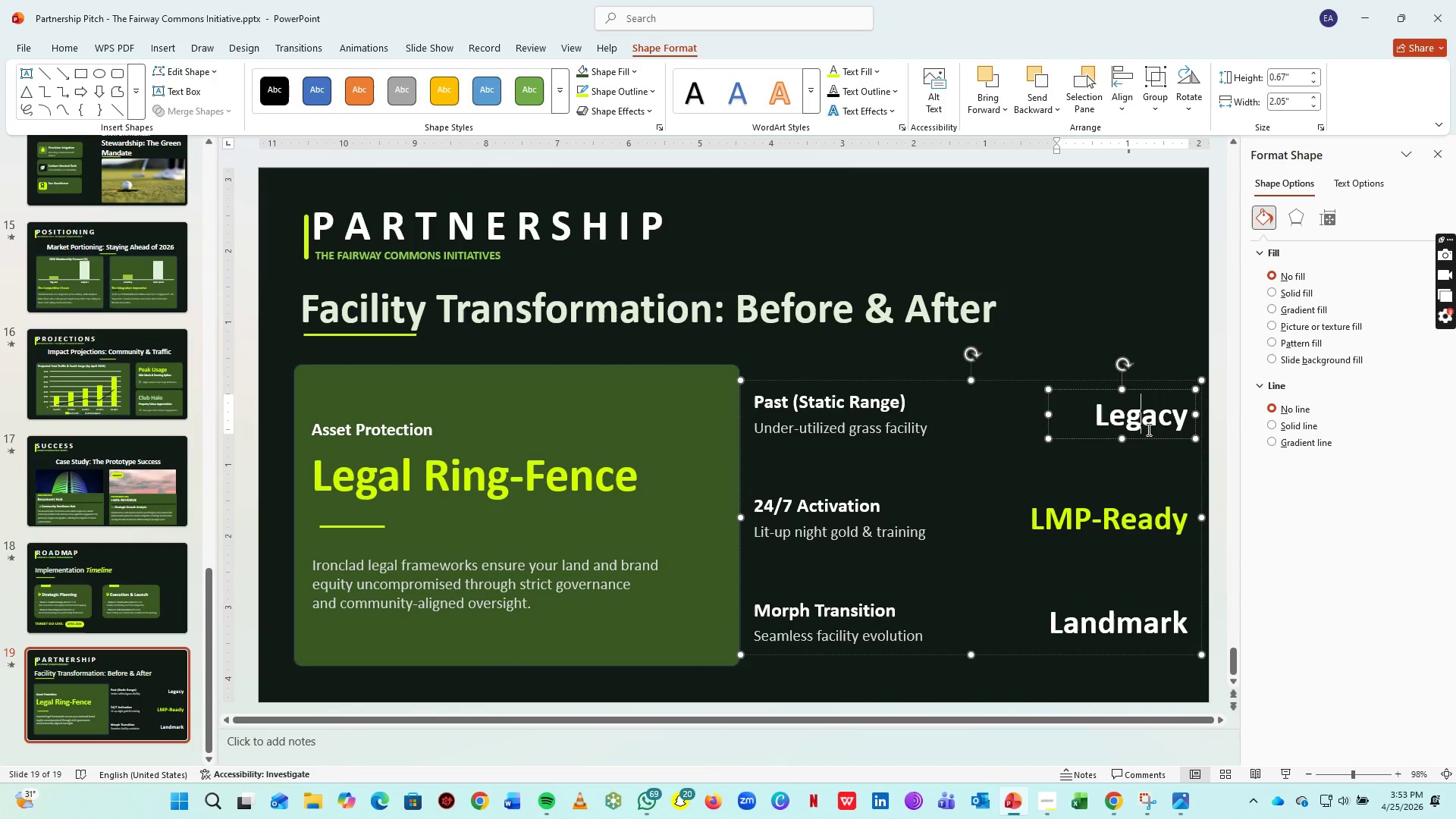 
key(Control+A)
 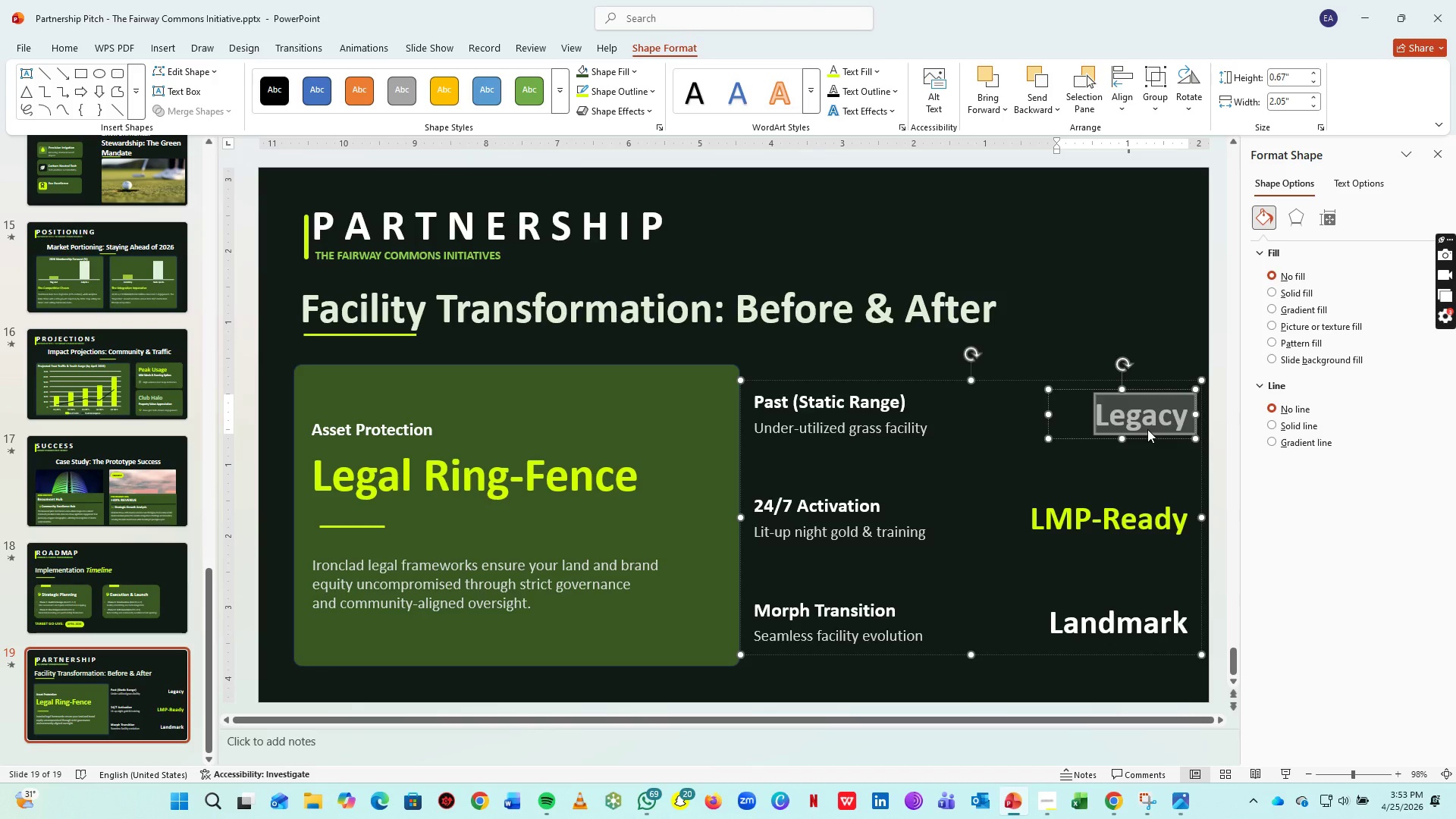 
type(Acrive)
key(Backspace)
key(Backspace)
key(Backspace)
key(Backspace)
type(tive)
 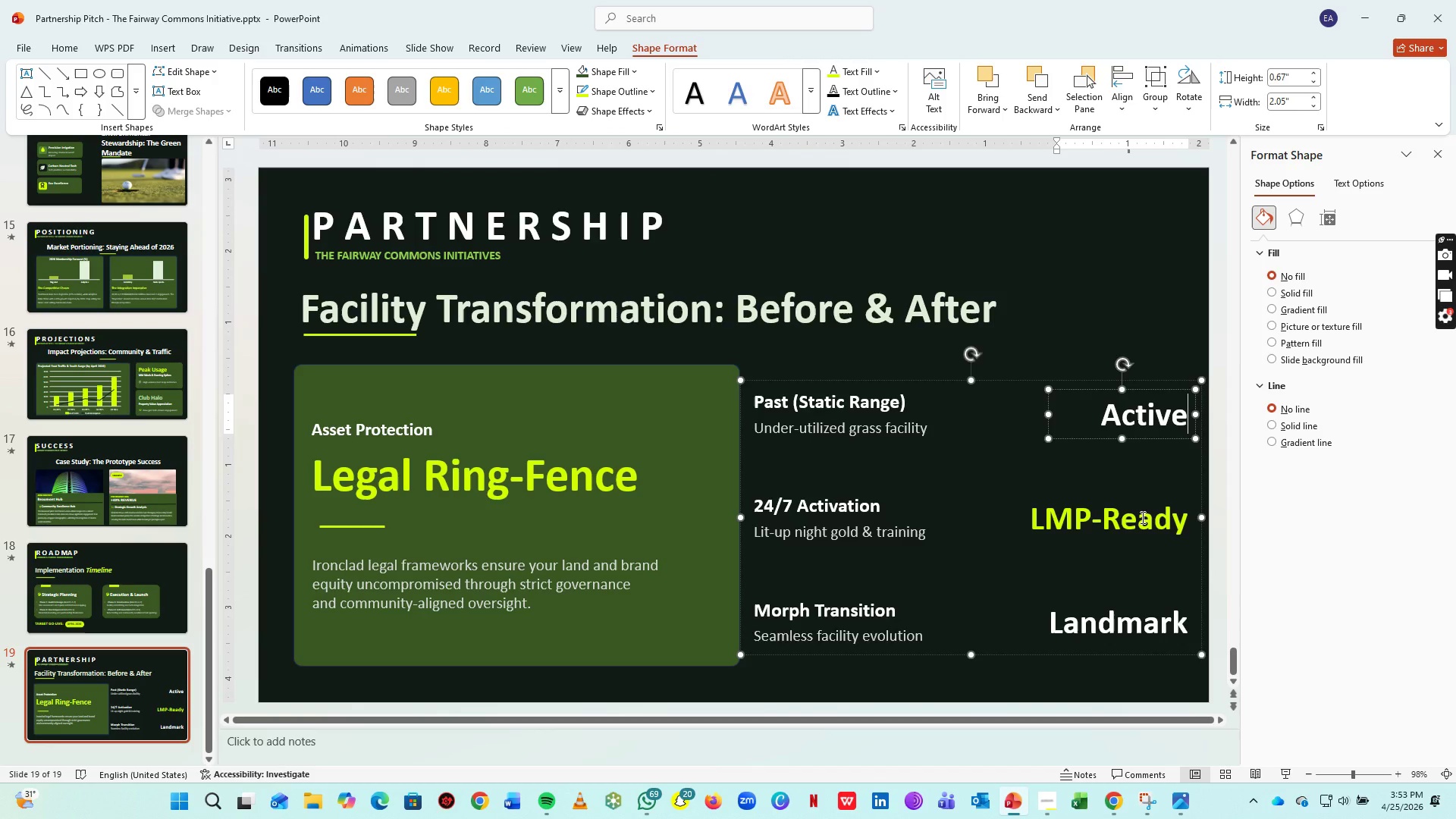 
left_click([1141, 517])
 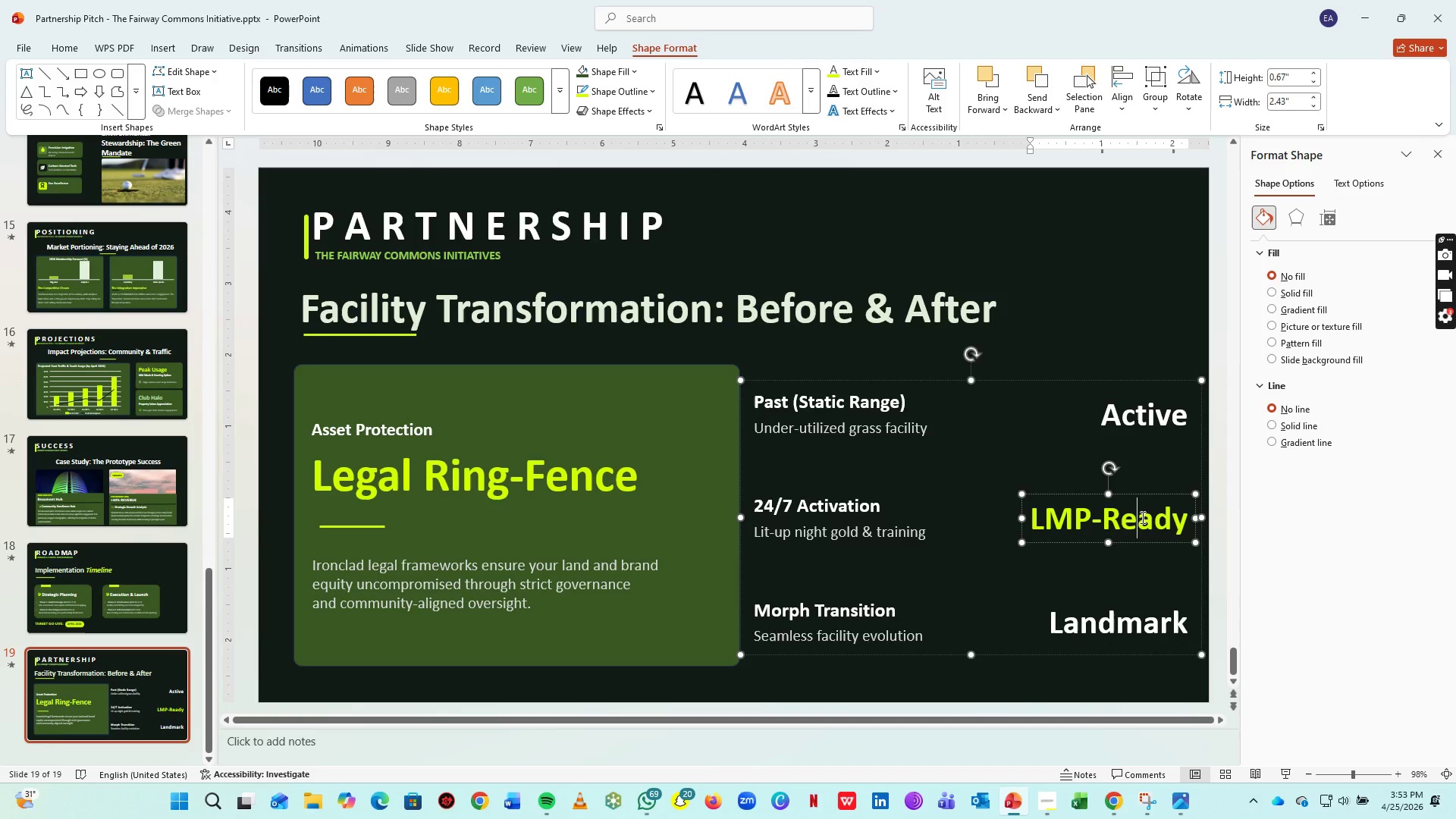 
key(Control+A)
 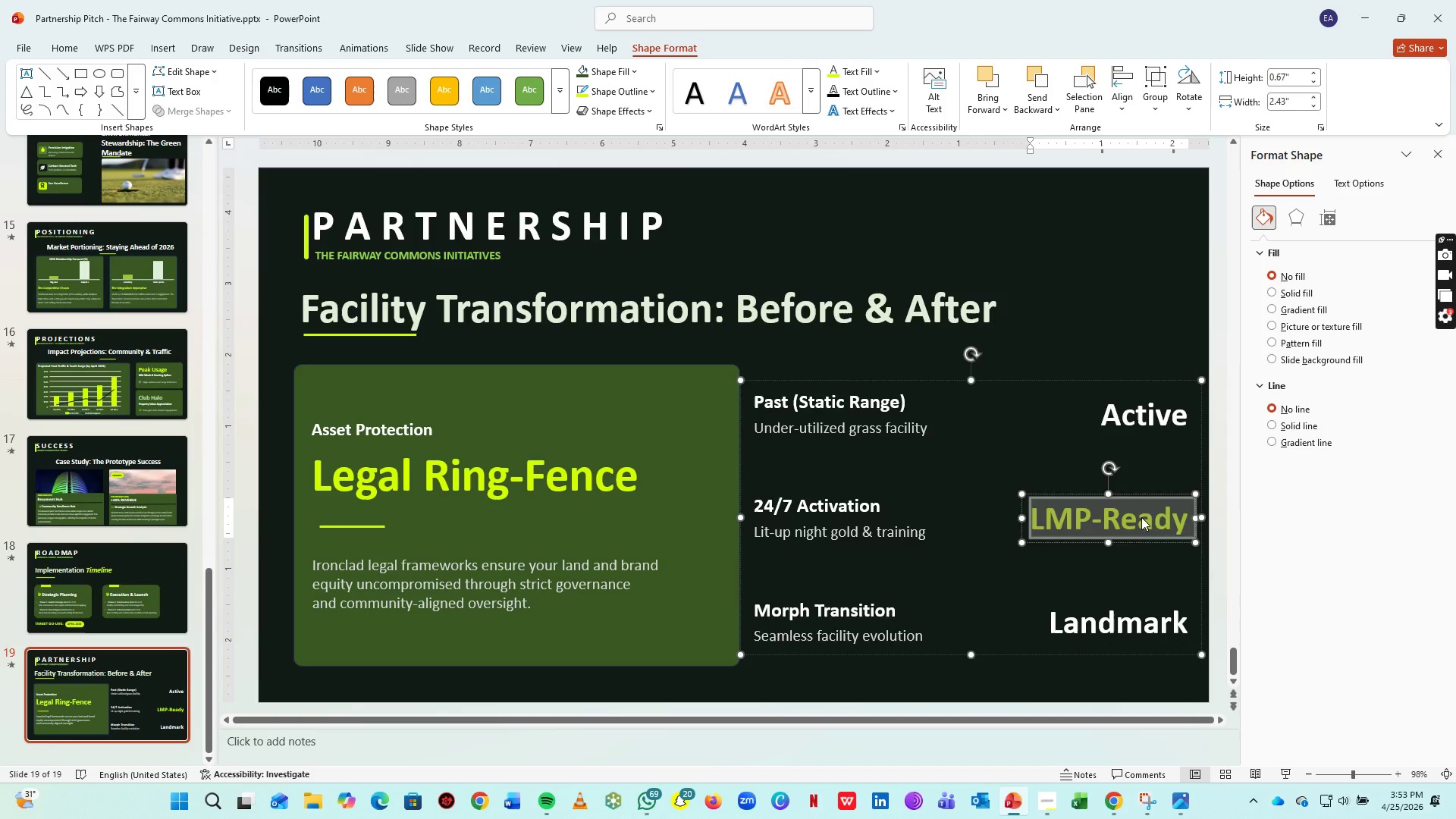 
type(Active)
 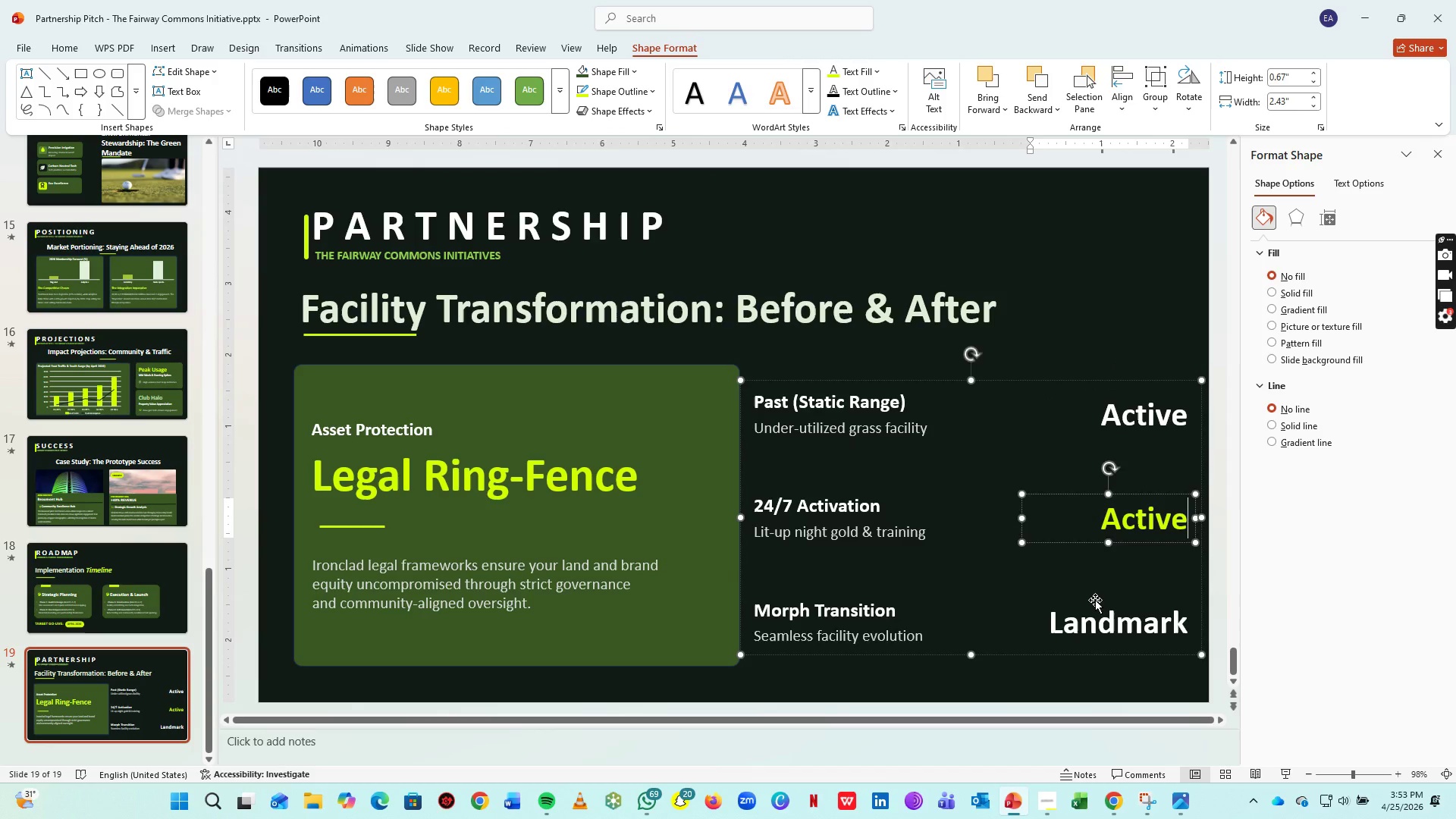 
left_click([1110, 631])
 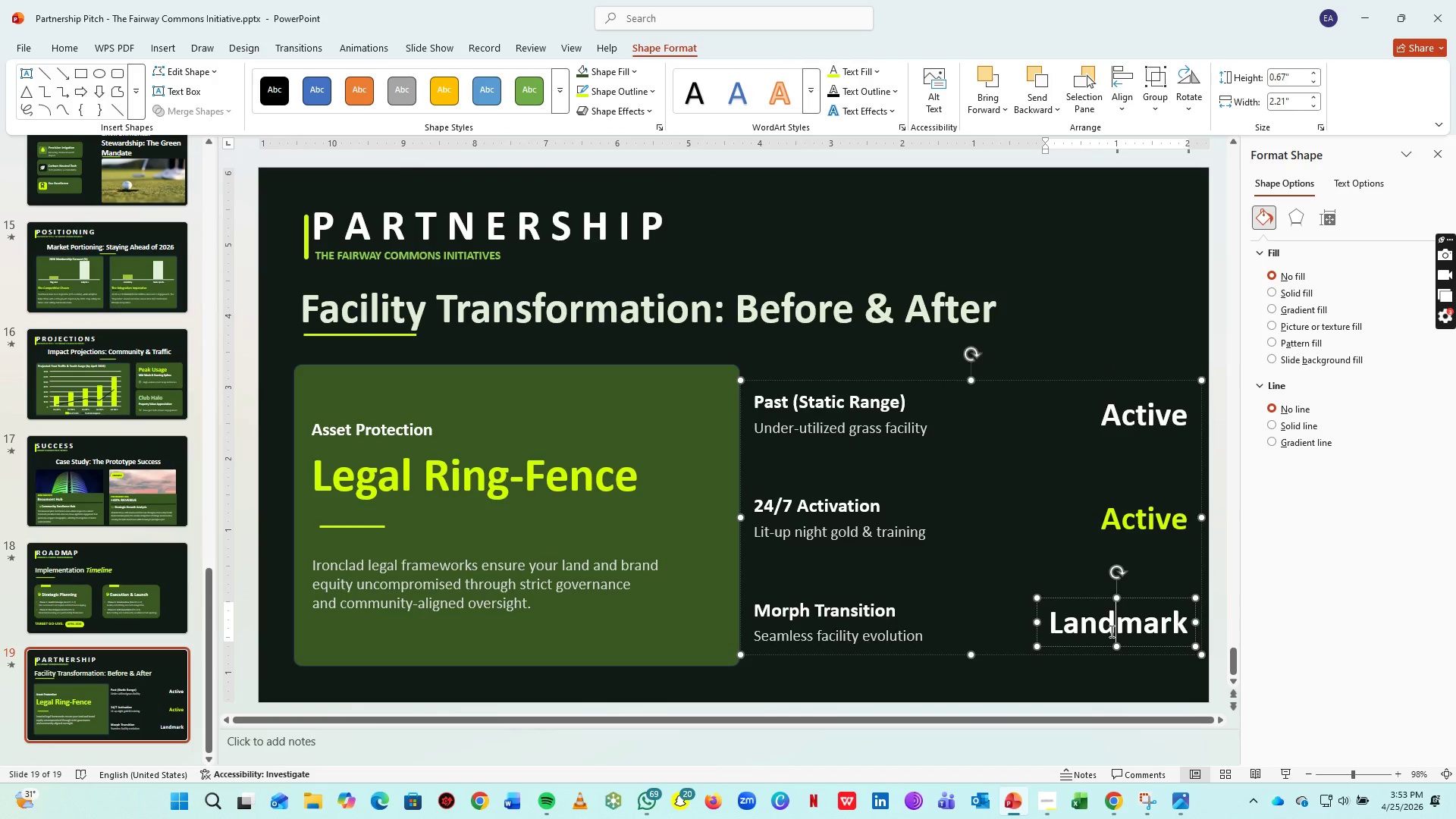 
key(Control+A)
 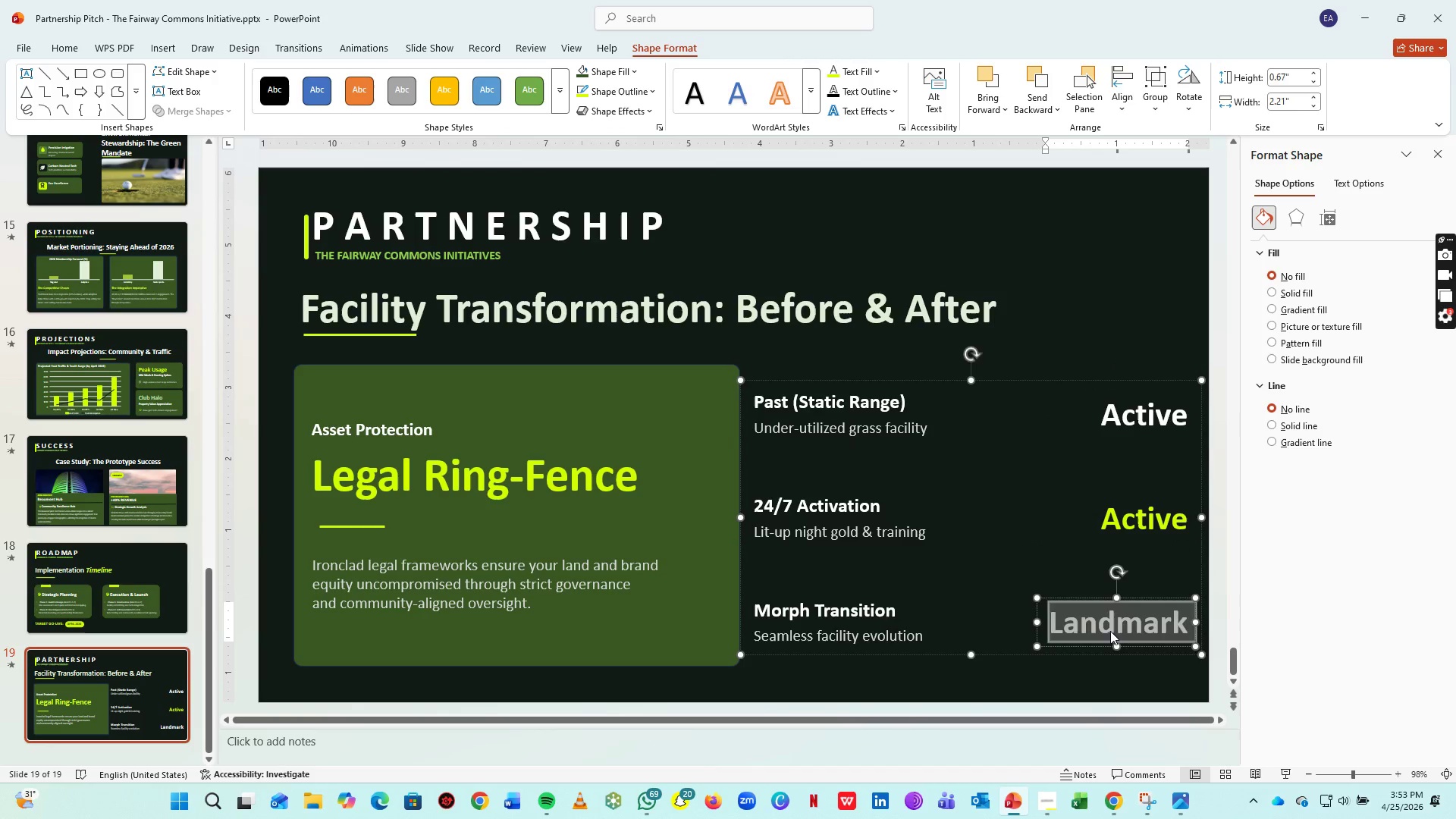 
type(Active)
 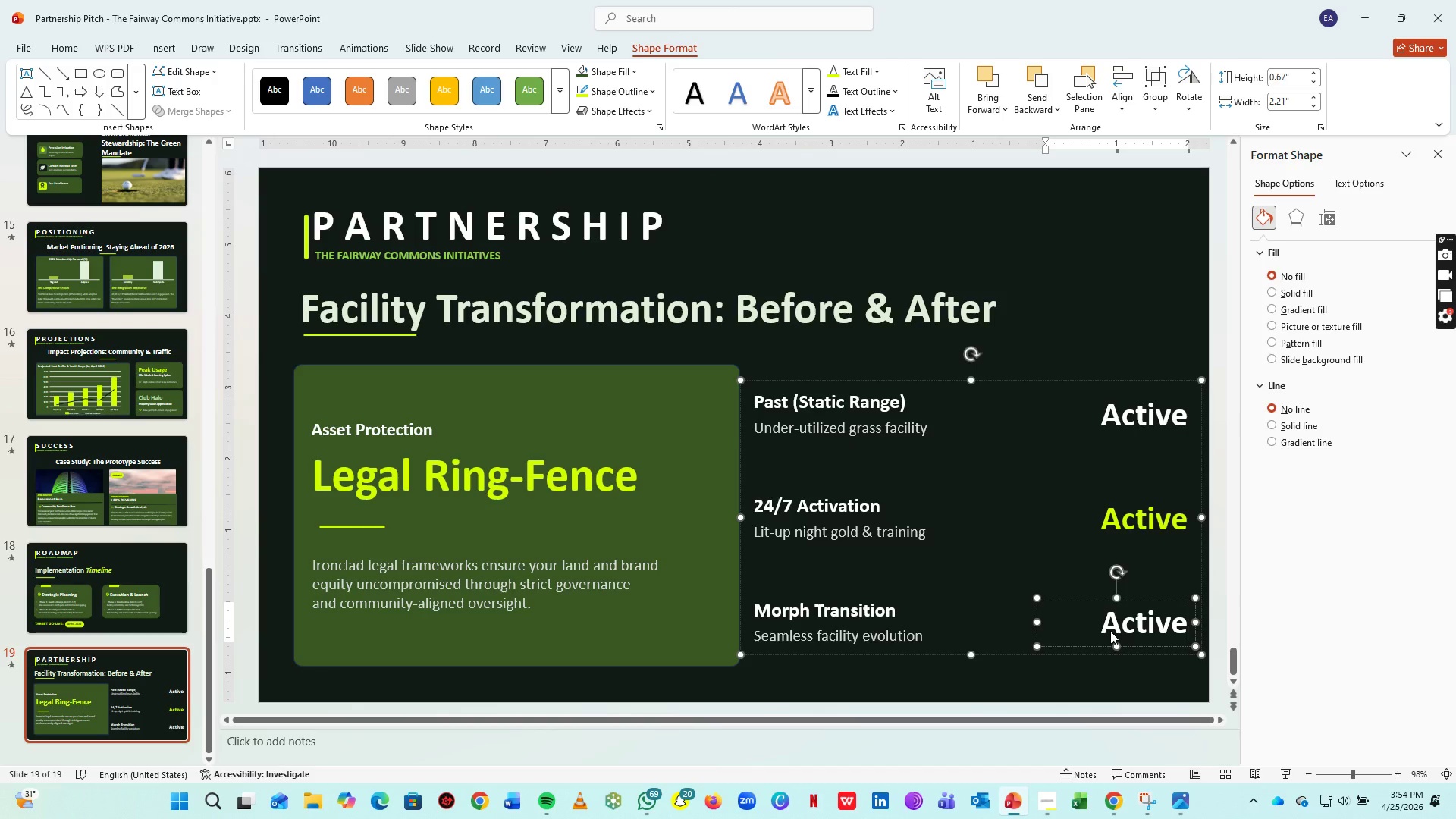 
hold_key(key=ShiftLeft, duration=1.51)
left_click([1132, 513])
 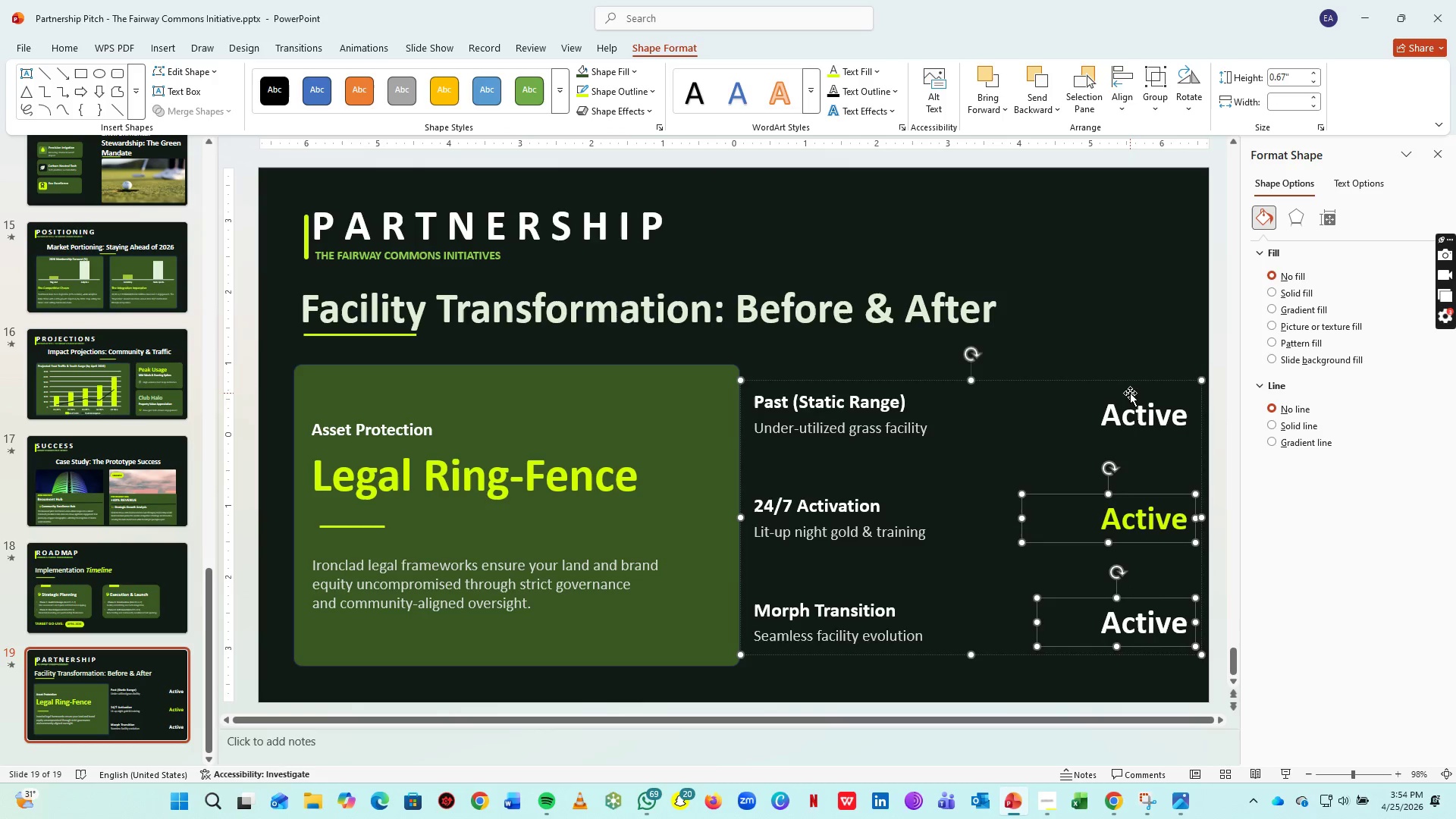 
hold_key(key=ShiftLeft, duration=0.64)
left_click([1131, 413])
 